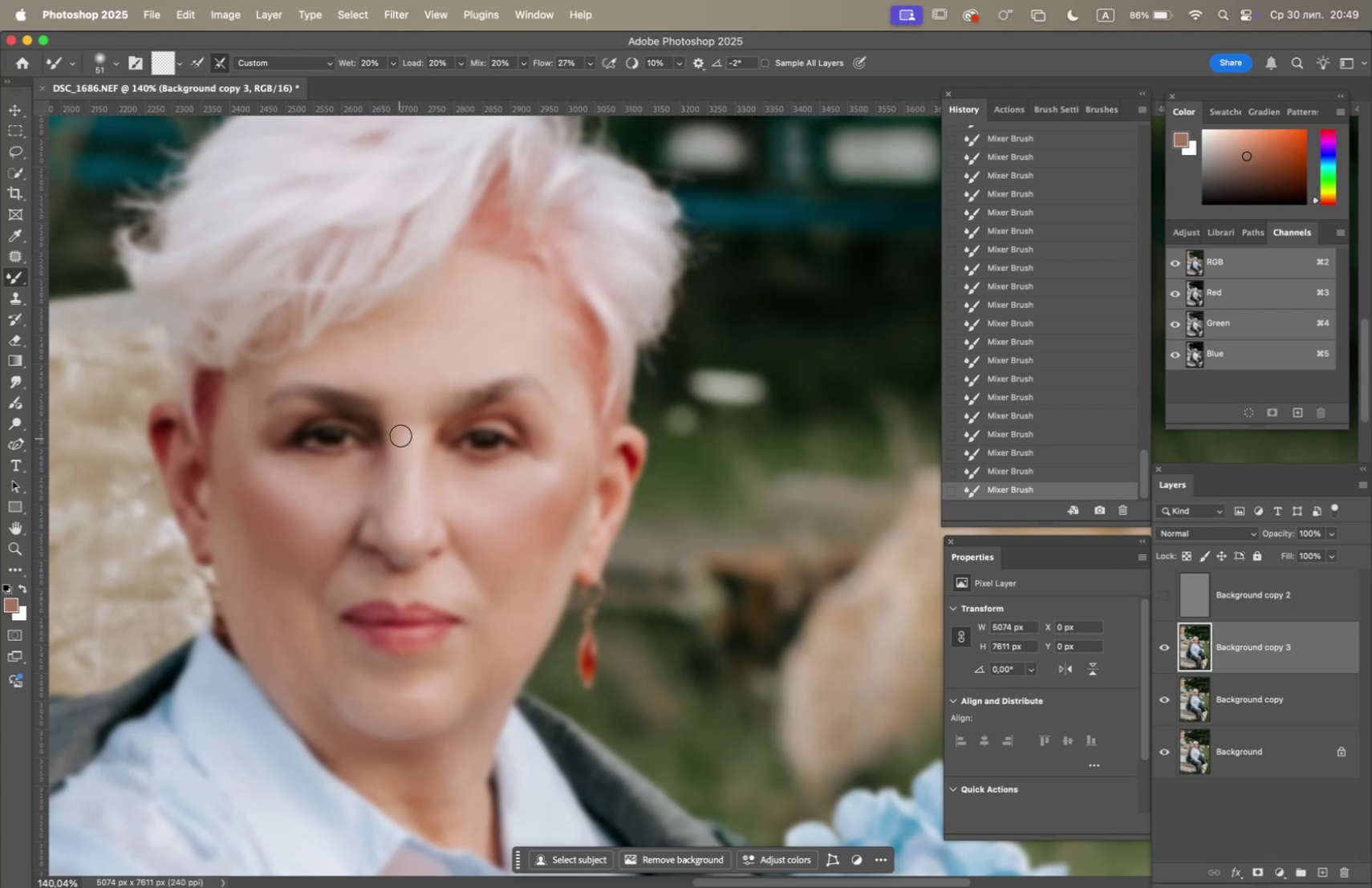 
left_click_drag(start_coordinate=[401, 439], to_coordinate=[418, 424])
 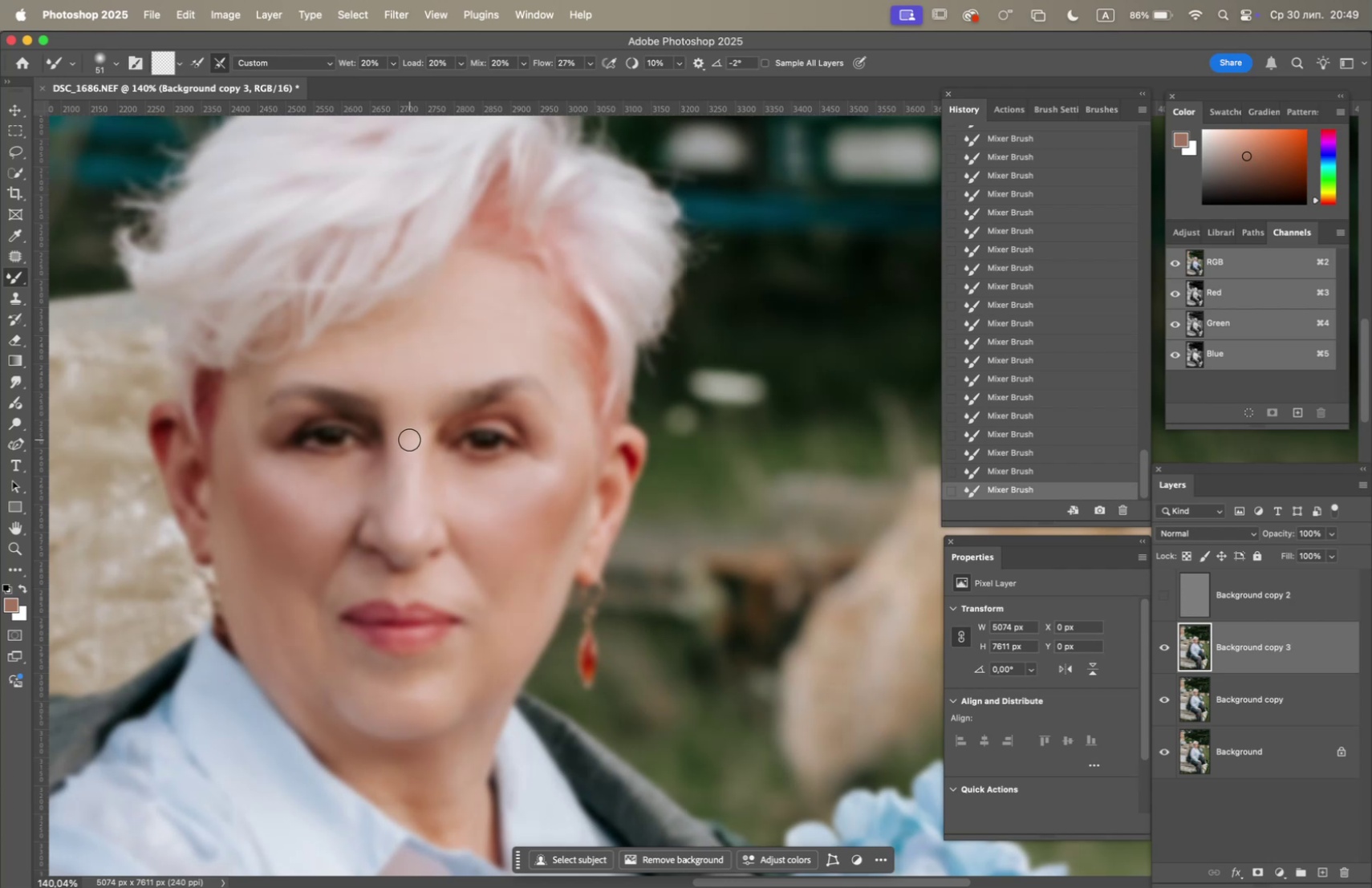 
left_click_drag(start_coordinate=[404, 440], to_coordinate=[428, 415])
 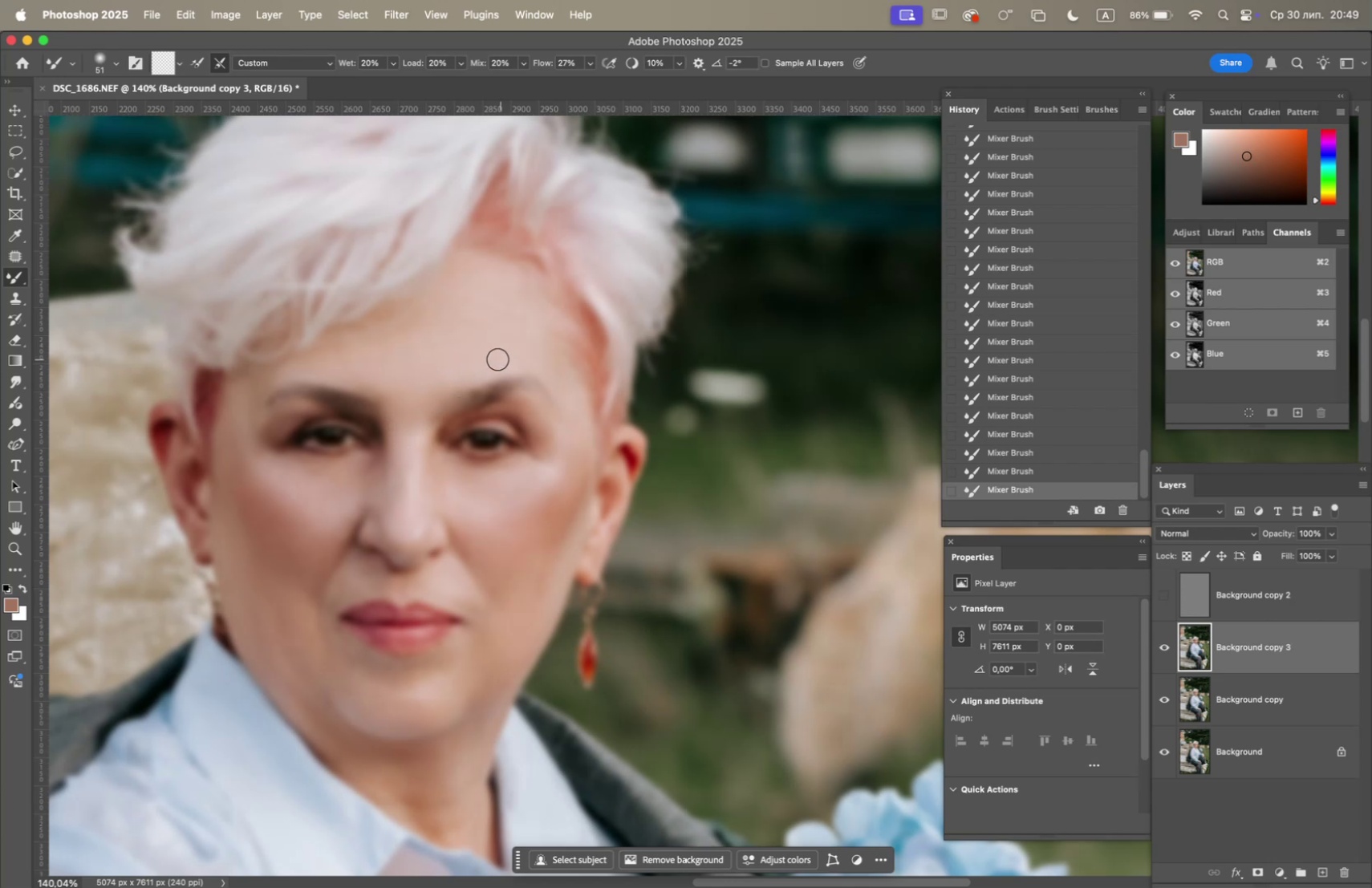 
left_click_drag(start_coordinate=[468, 366], to_coordinate=[416, 397])
 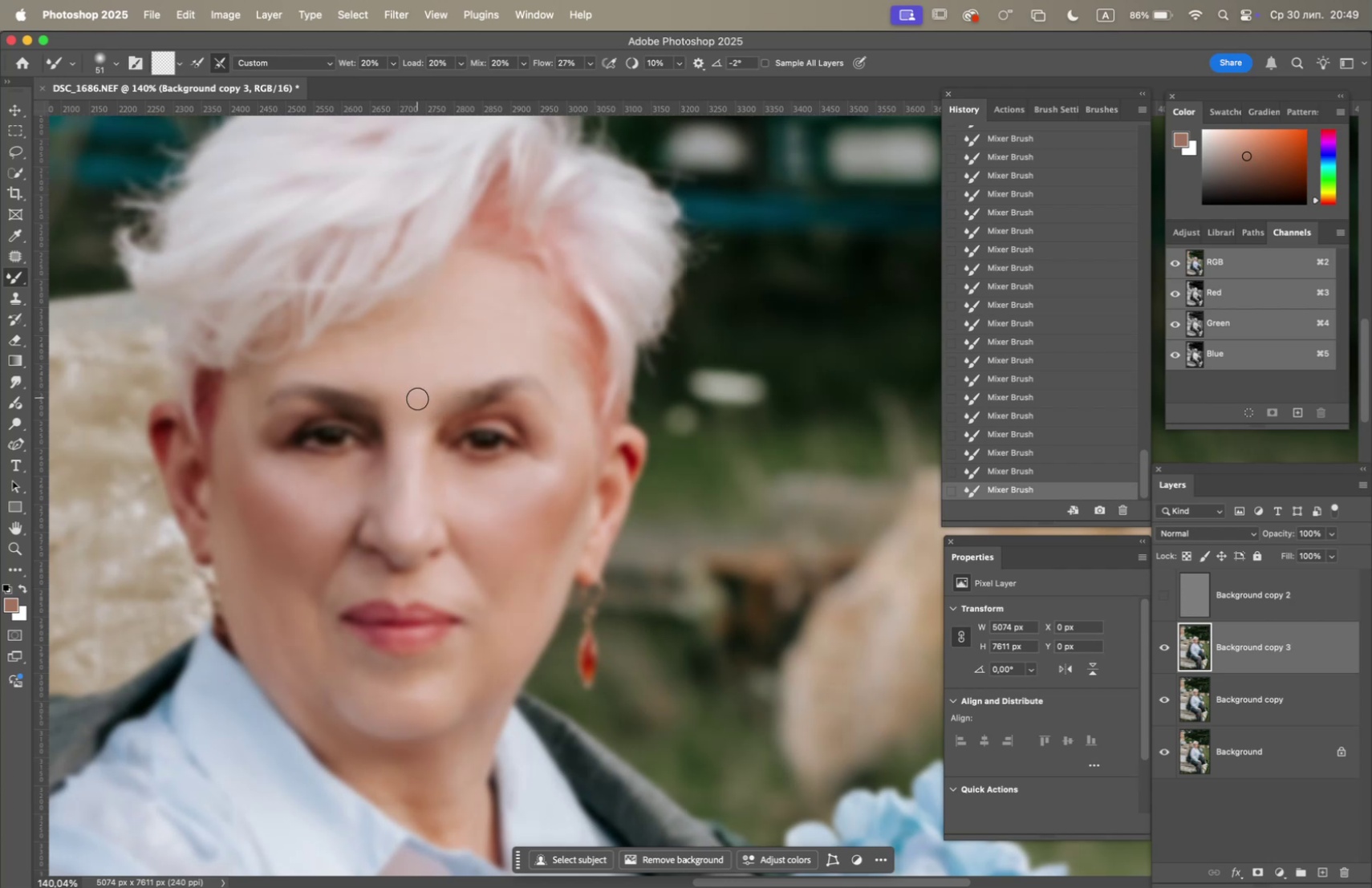 
left_click_drag(start_coordinate=[417, 408], to_coordinate=[426, 407])
 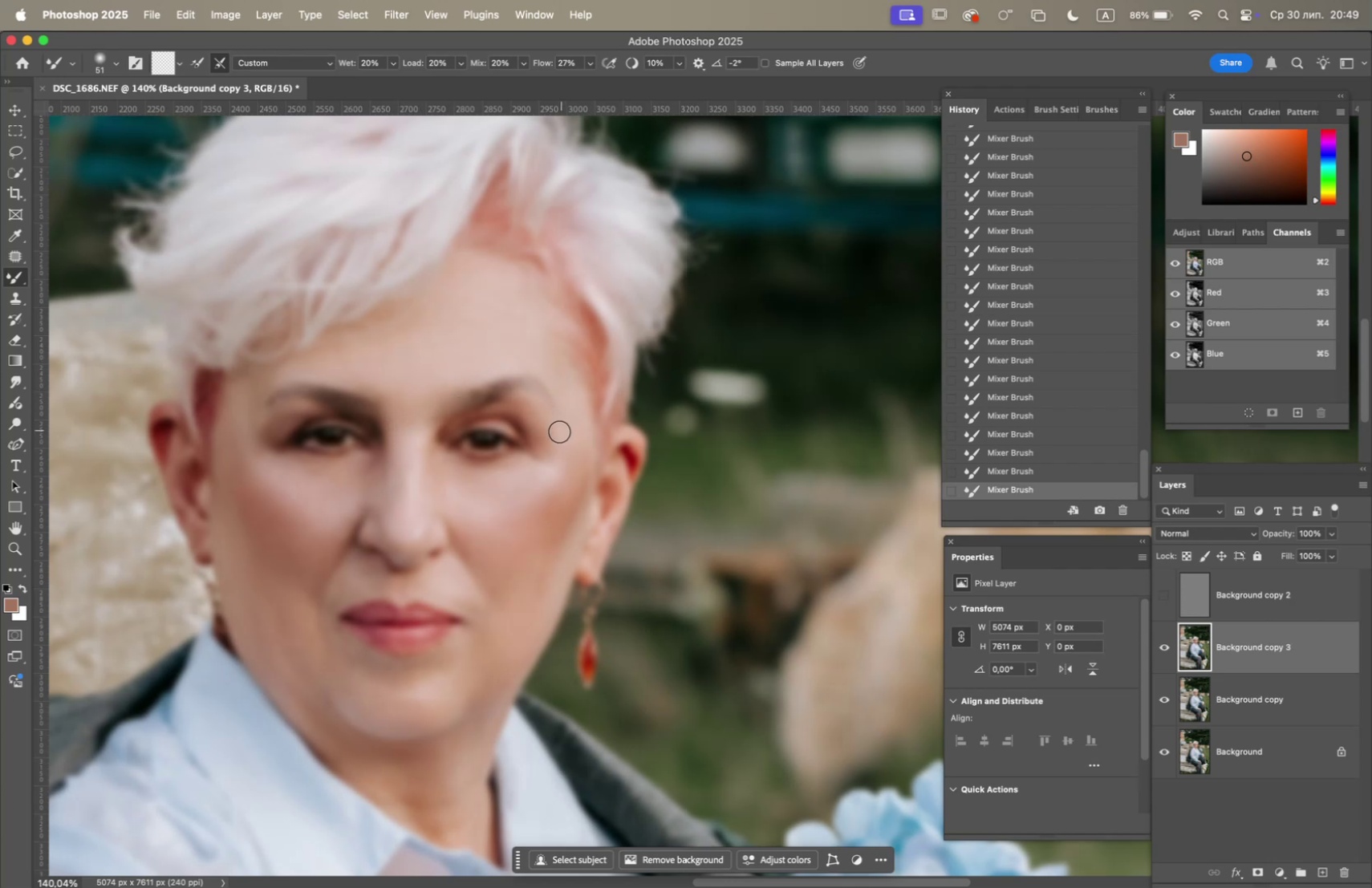 
left_click_drag(start_coordinate=[519, 464], to_coordinate=[536, 461])
 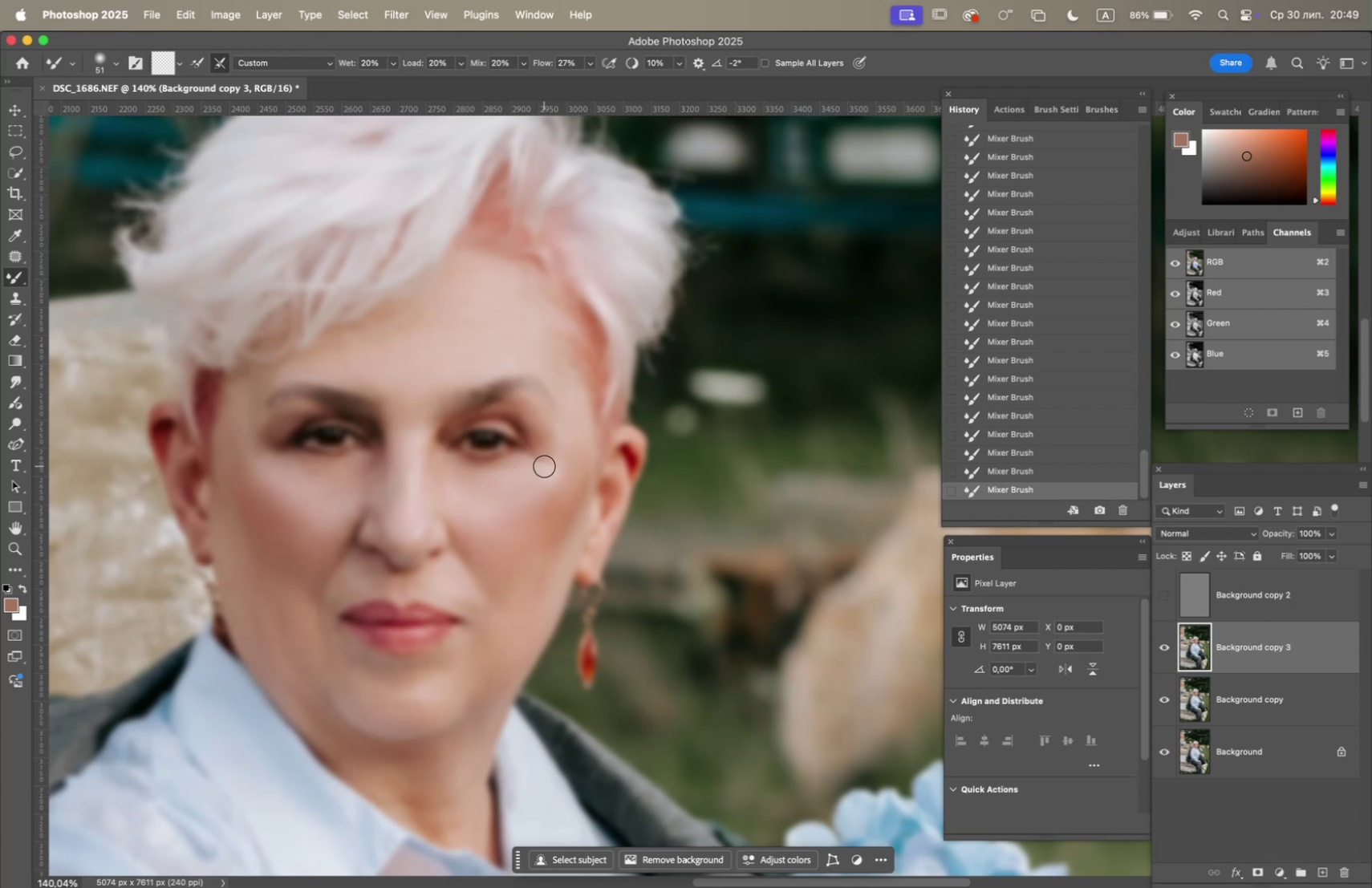 
left_click_drag(start_coordinate=[542, 466], to_coordinate=[504, 482])
 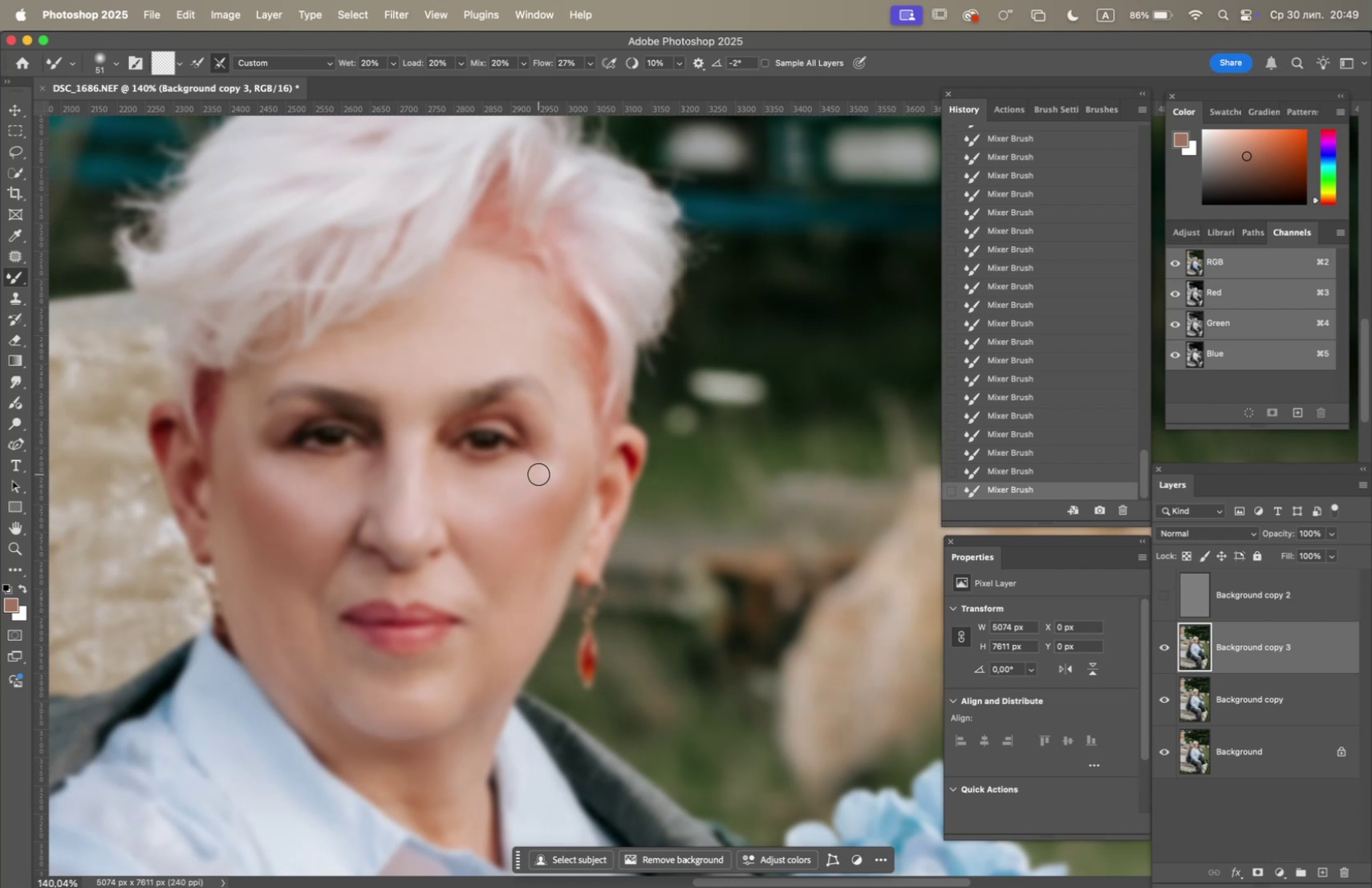 
left_click_drag(start_coordinate=[540, 473], to_coordinate=[497, 489])
 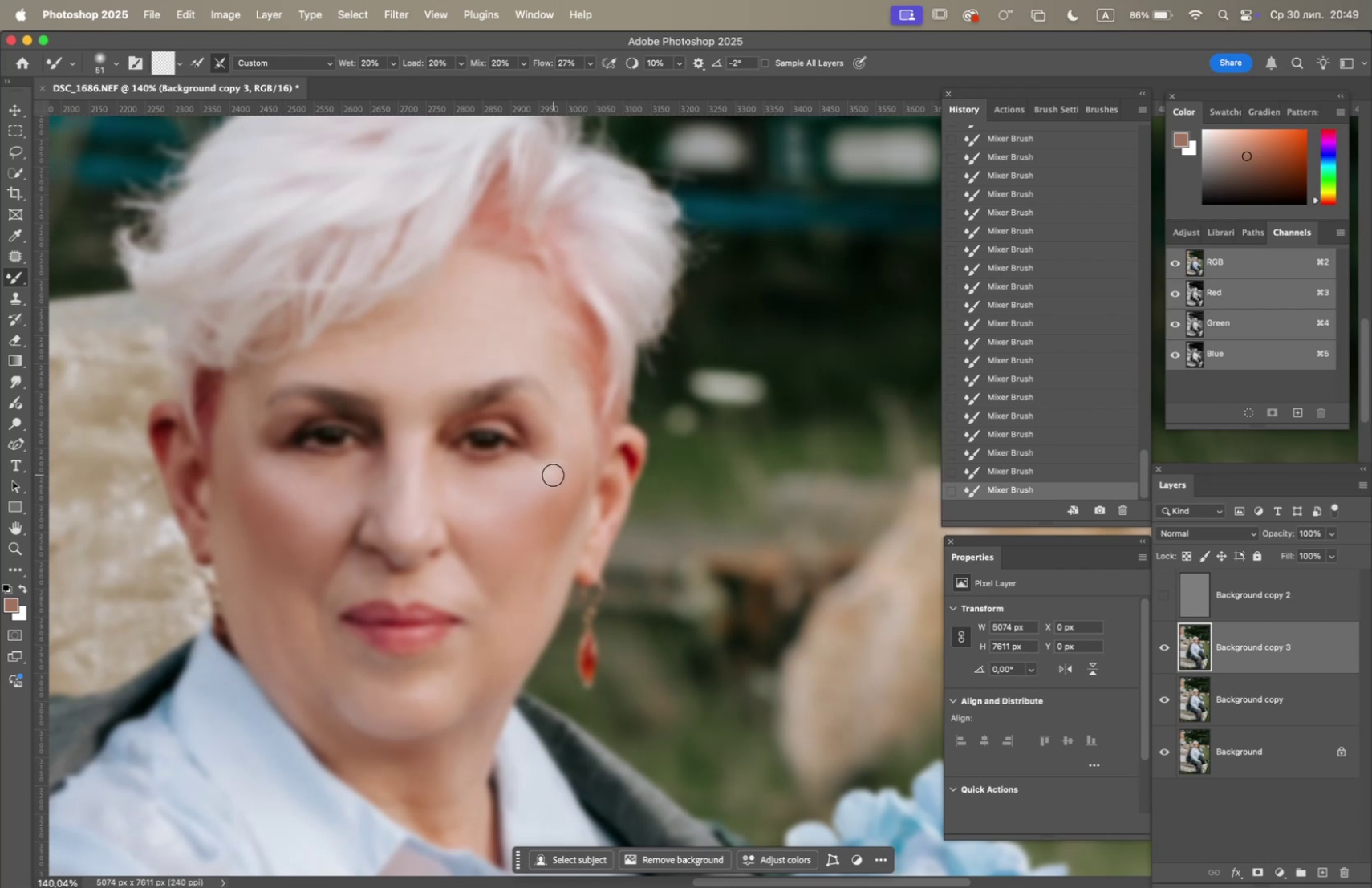 
left_click_drag(start_coordinate=[544, 471], to_coordinate=[493, 489])
 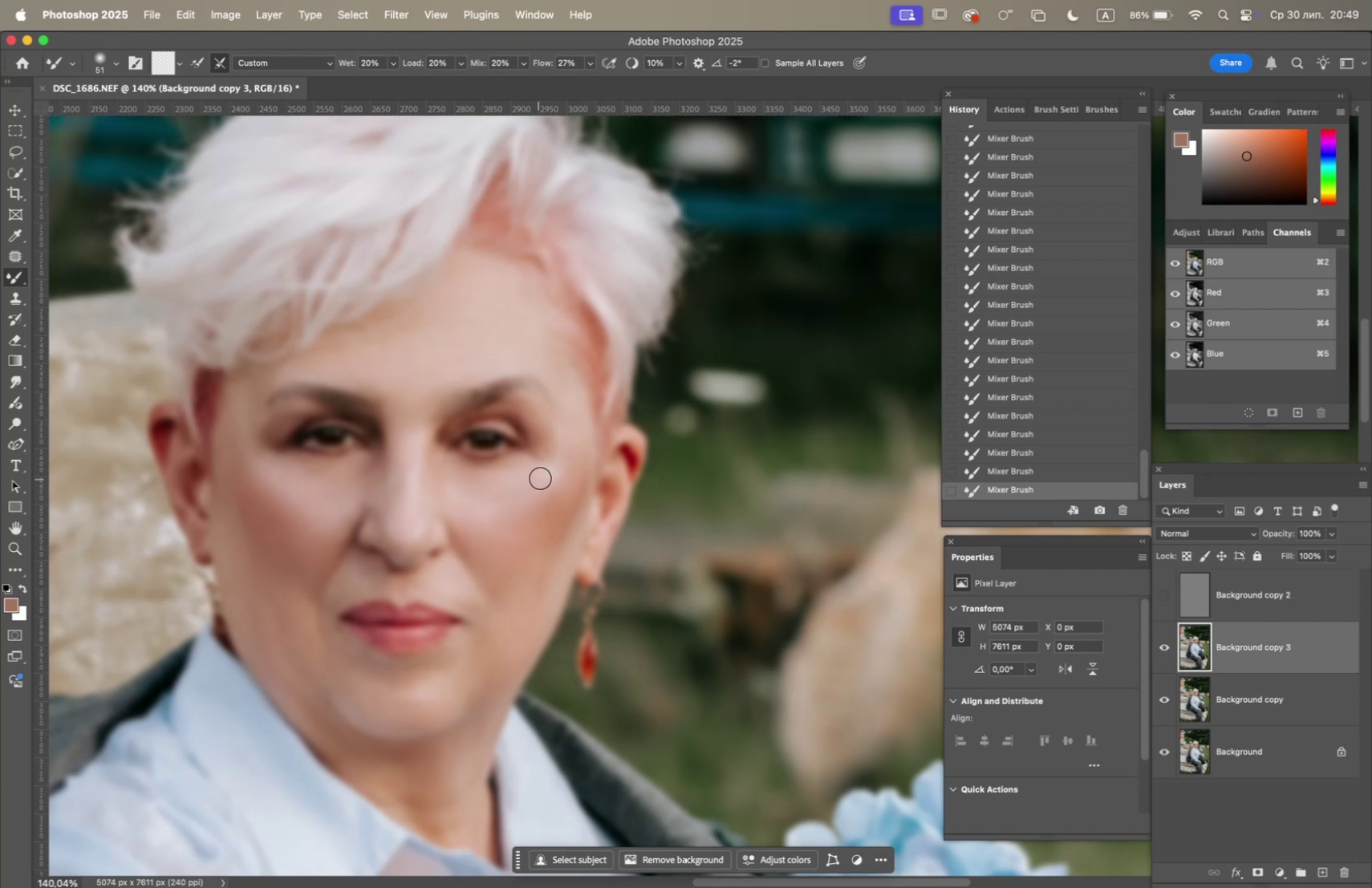 
left_click_drag(start_coordinate=[540, 479], to_coordinate=[497, 499])
 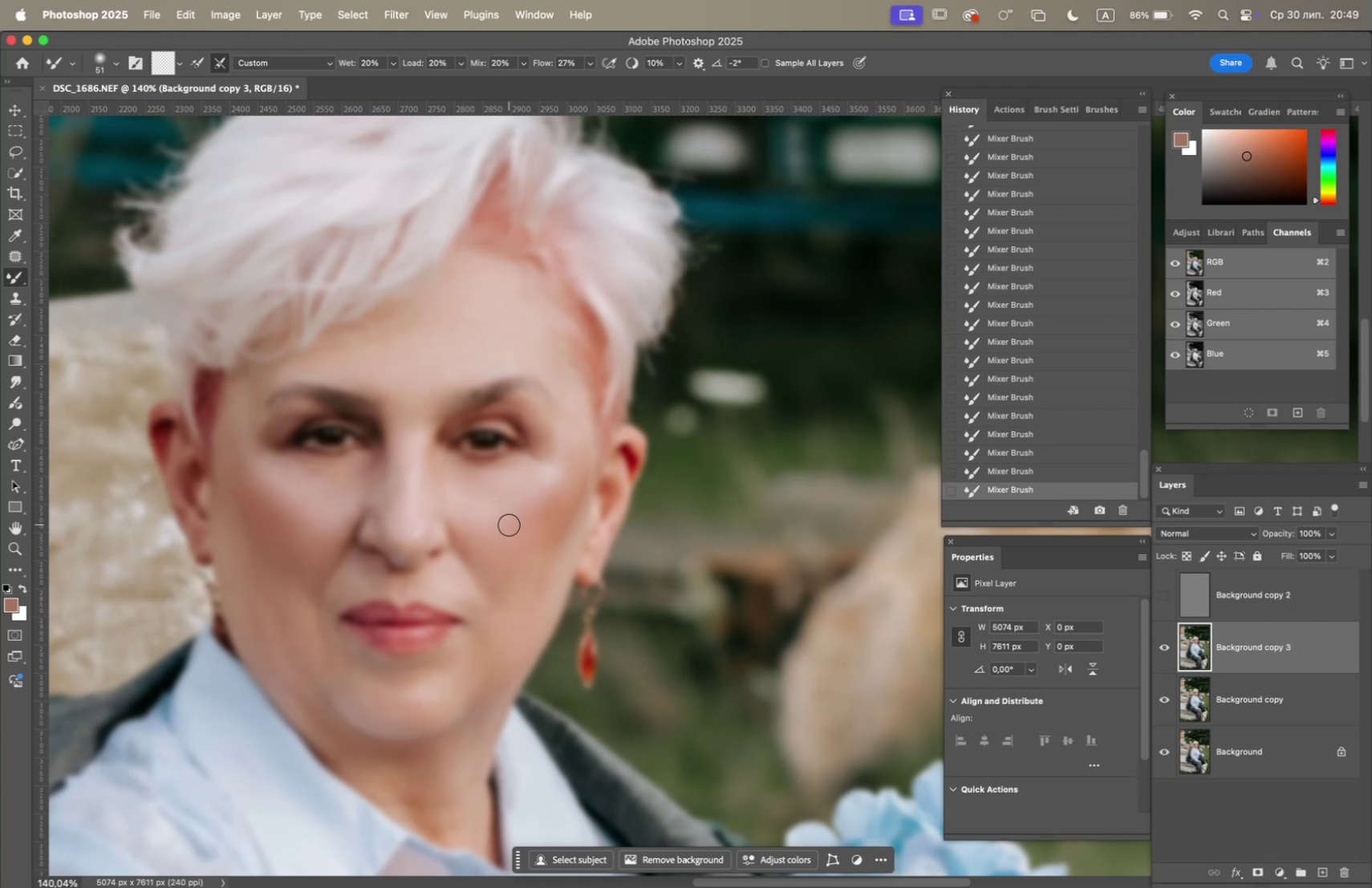 
right_click([509, 521])
 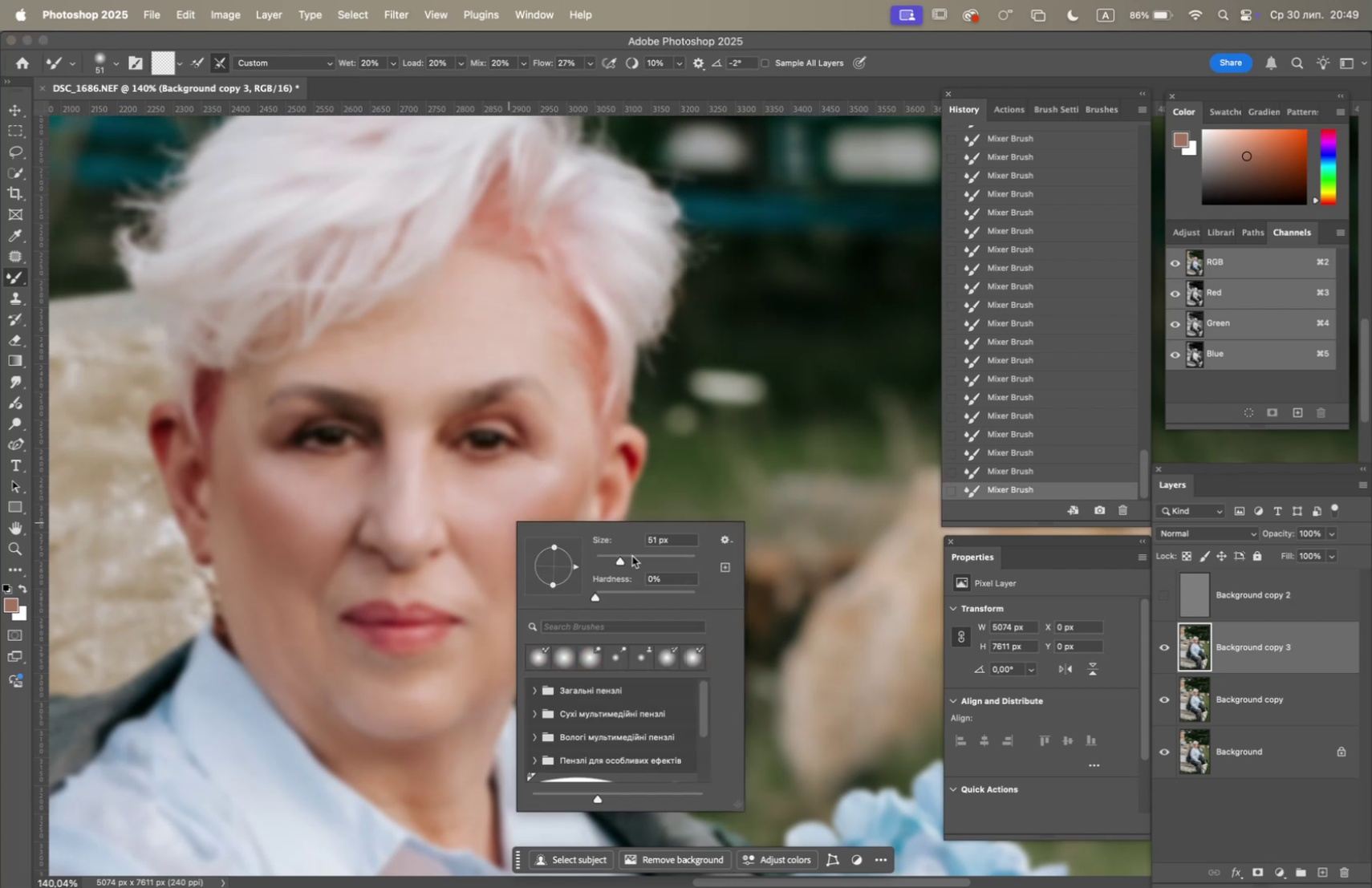 
left_click([639, 559])
 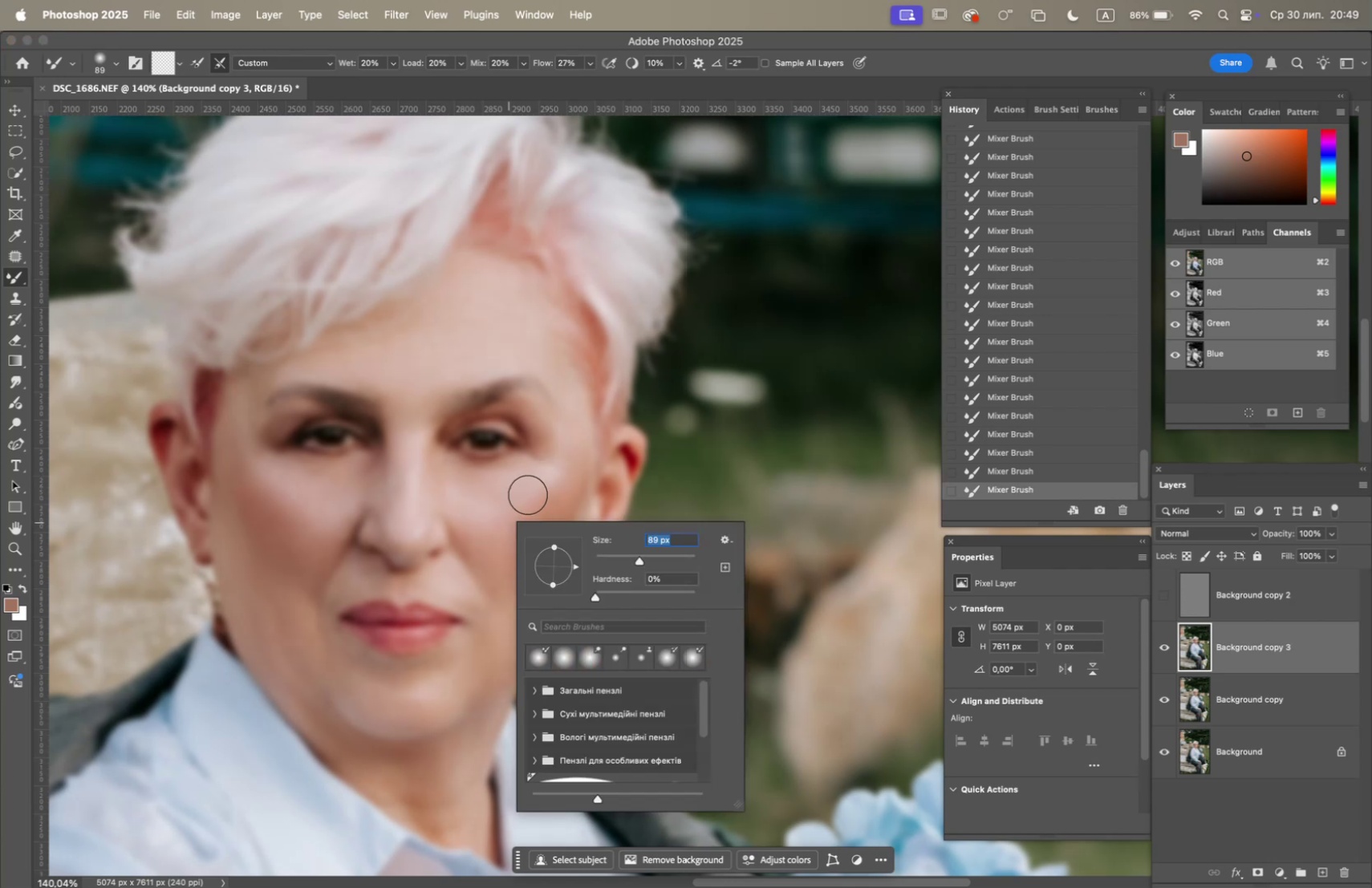 
left_click_drag(start_coordinate=[531, 496], to_coordinate=[520, 516])
 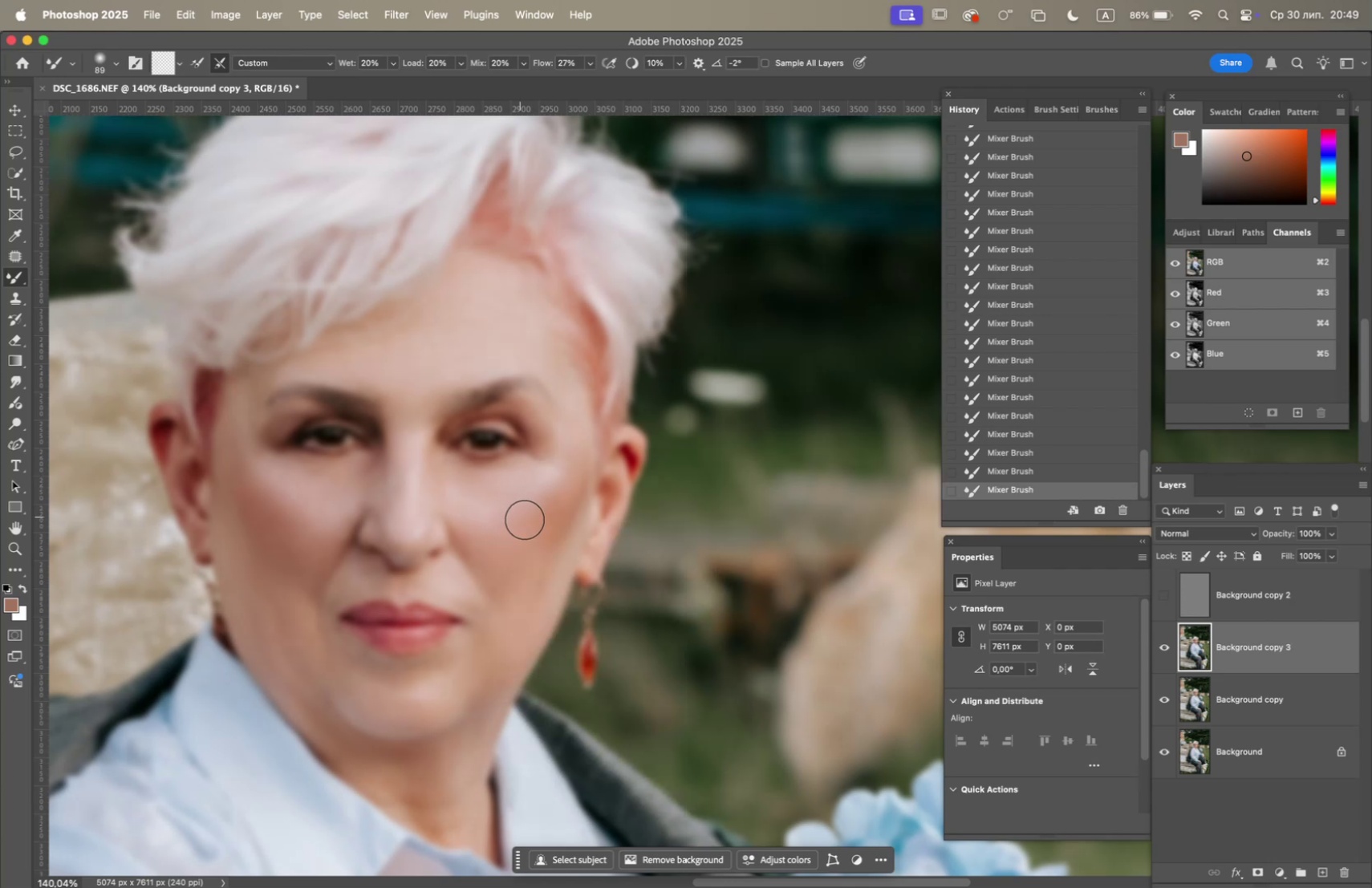 
left_click_drag(start_coordinate=[526, 532], to_coordinate=[505, 548])
 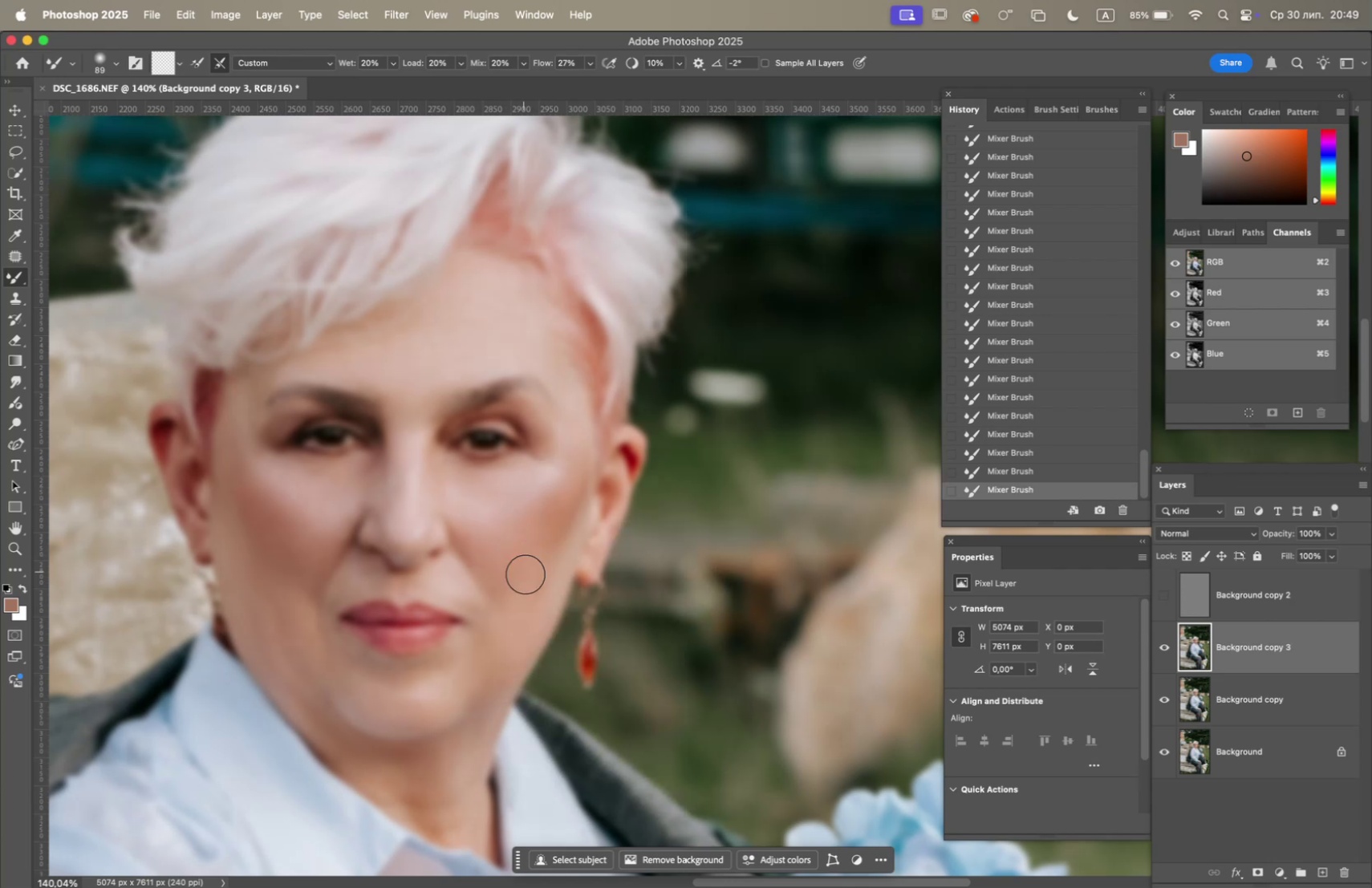 
left_click_drag(start_coordinate=[505, 632], to_coordinate=[485, 602])
 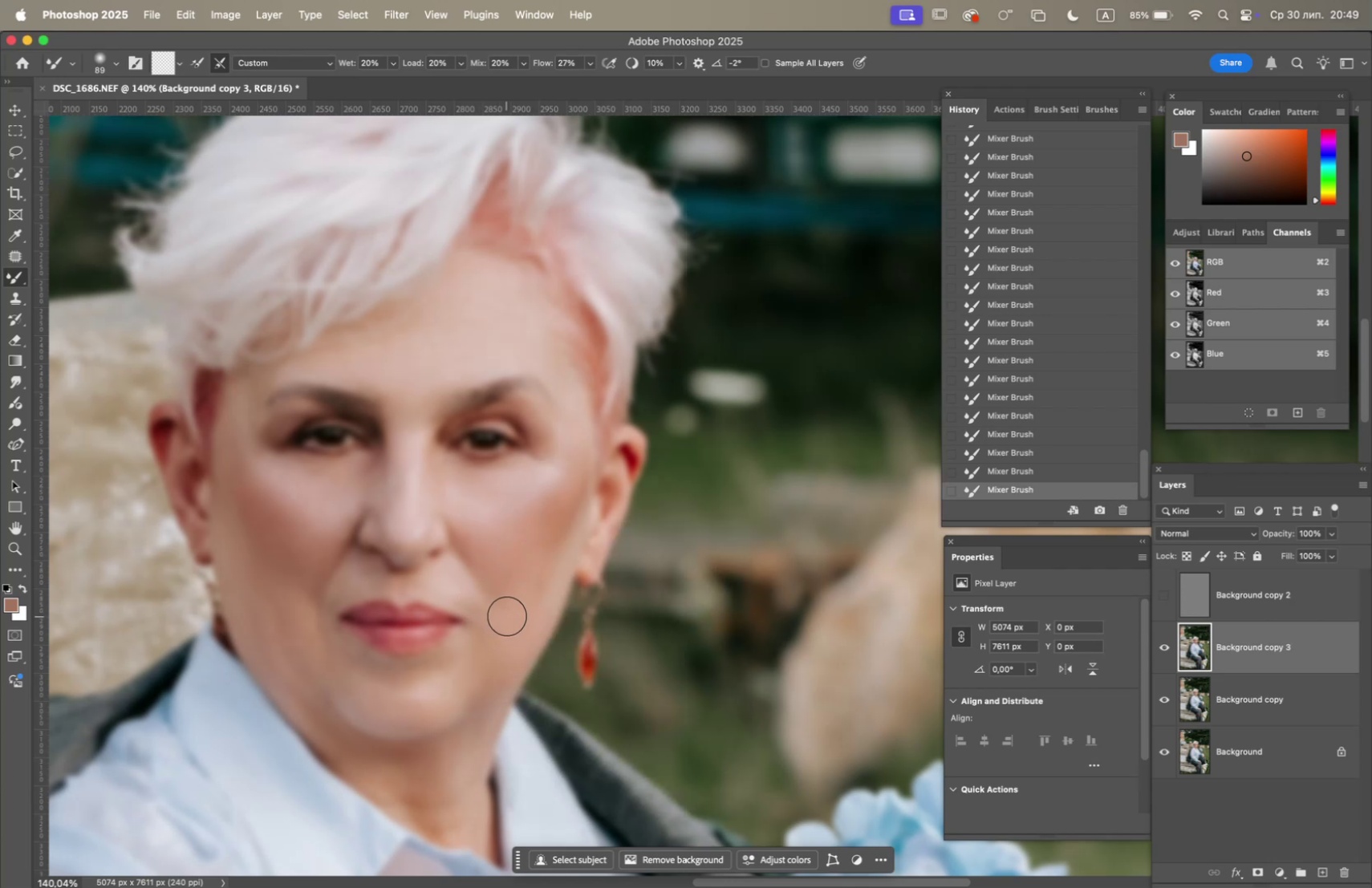 
left_click_drag(start_coordinate=[518, 591], to_coordinate=[550, 536])
 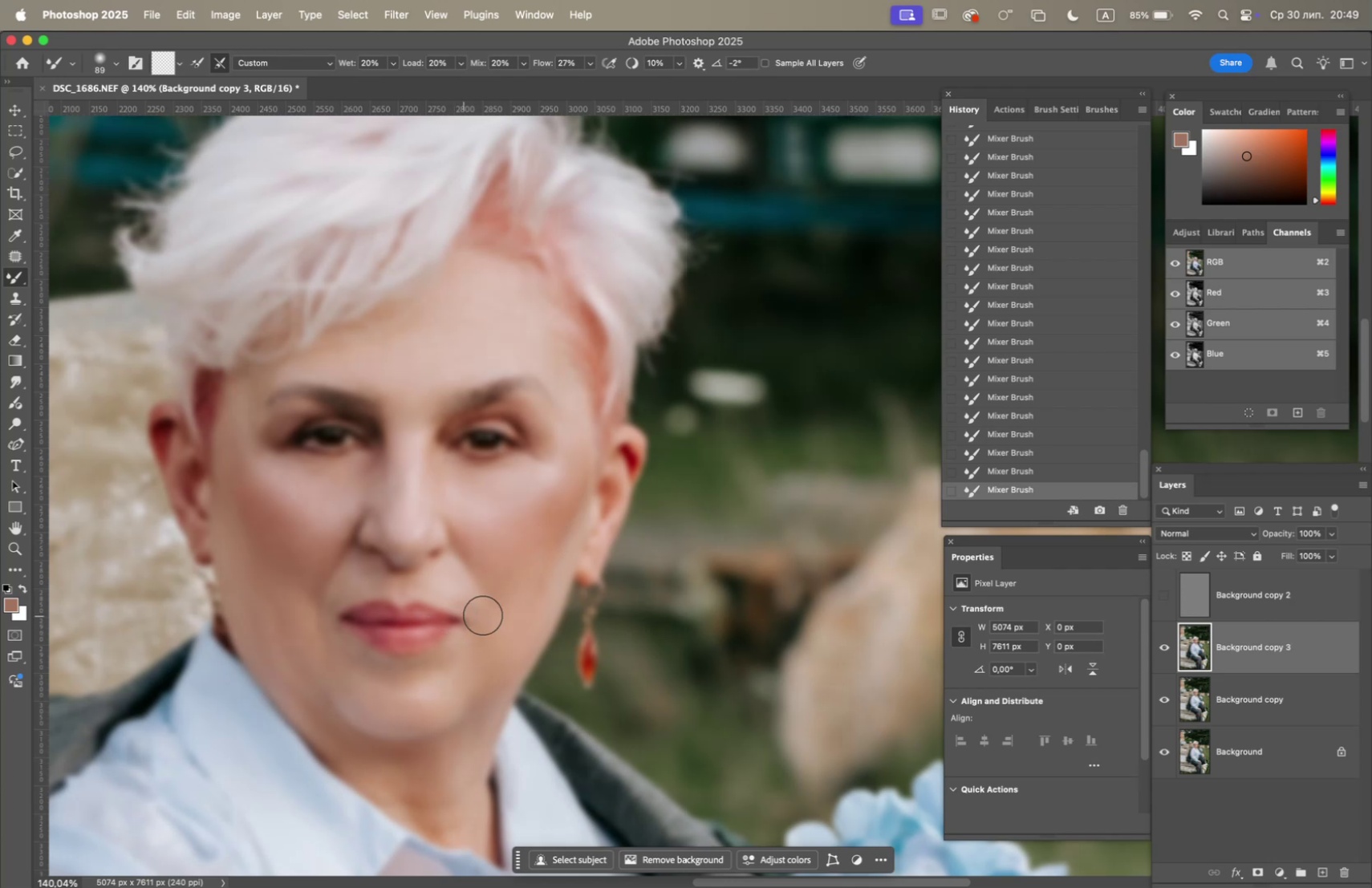 
left_click_drag(start_coordinate=[487, 293], to_coordinate=[416, 341])
 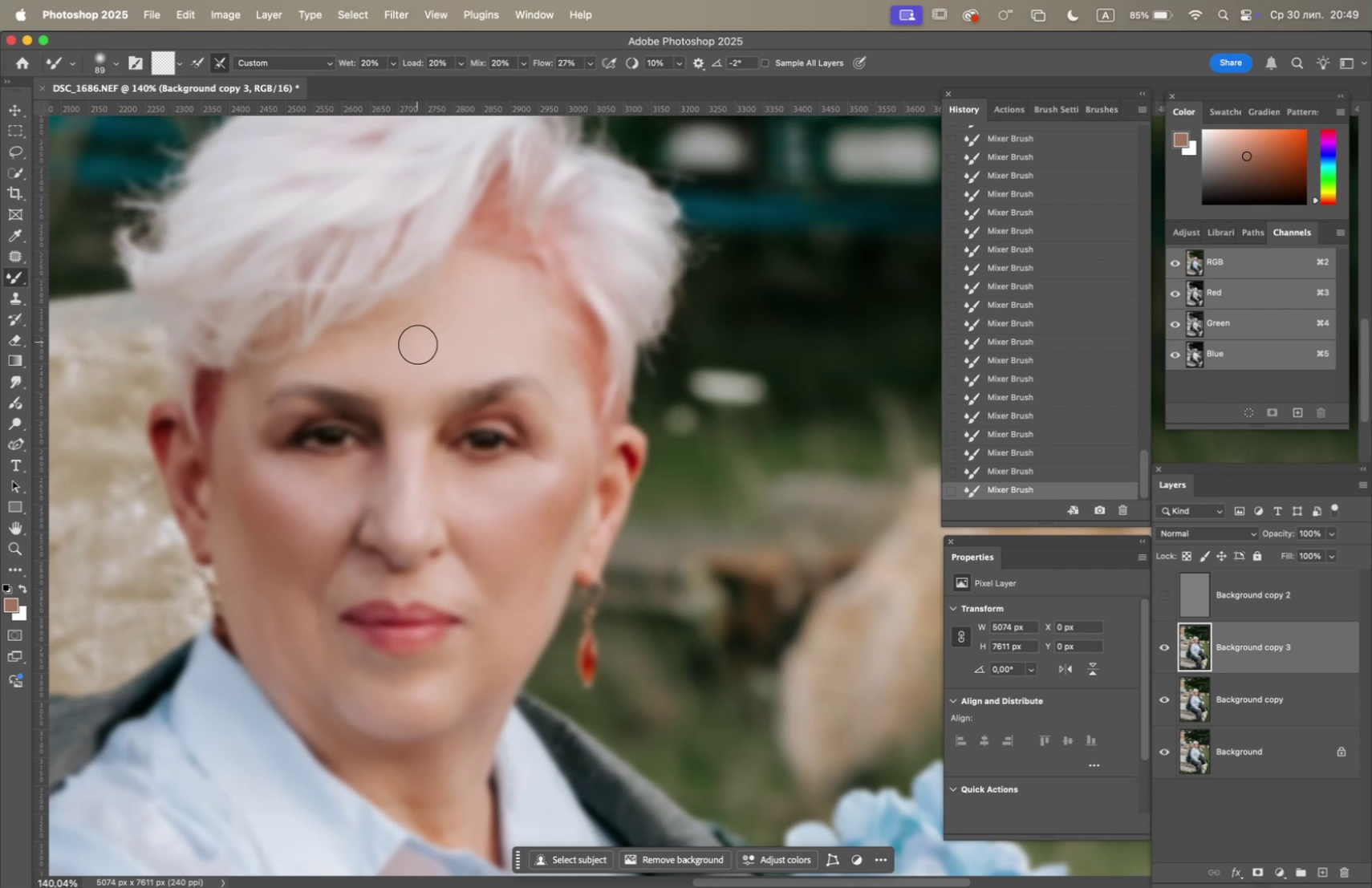 
left_click_drag(start_coordinate=[414, 347], to_coordinate=[424, 328])
 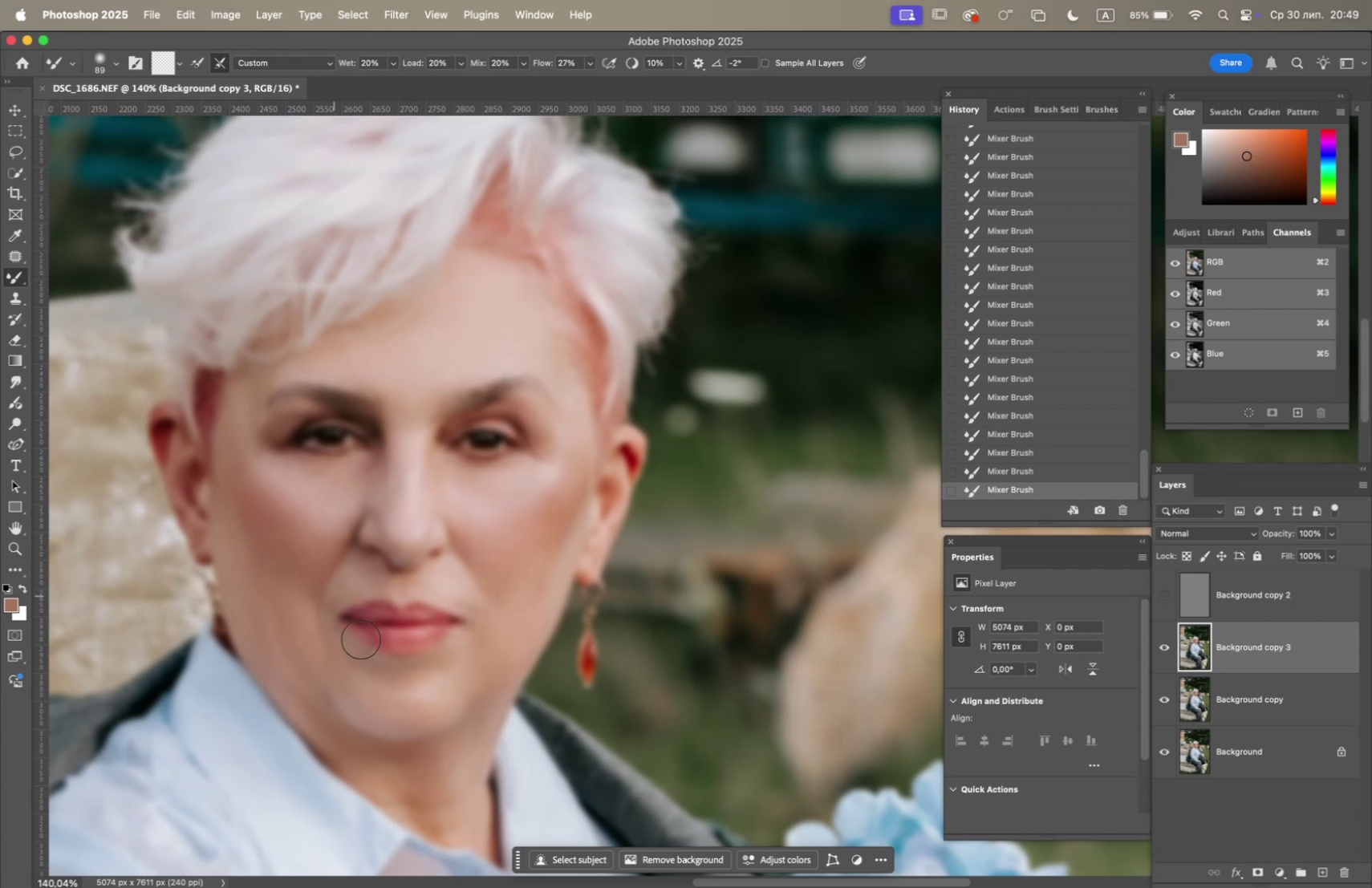 
hold_key(key=OptionLeft, duration=0.53)
scroll: coordinate [420, 590], scroll_direction: down, amount: 2.0
 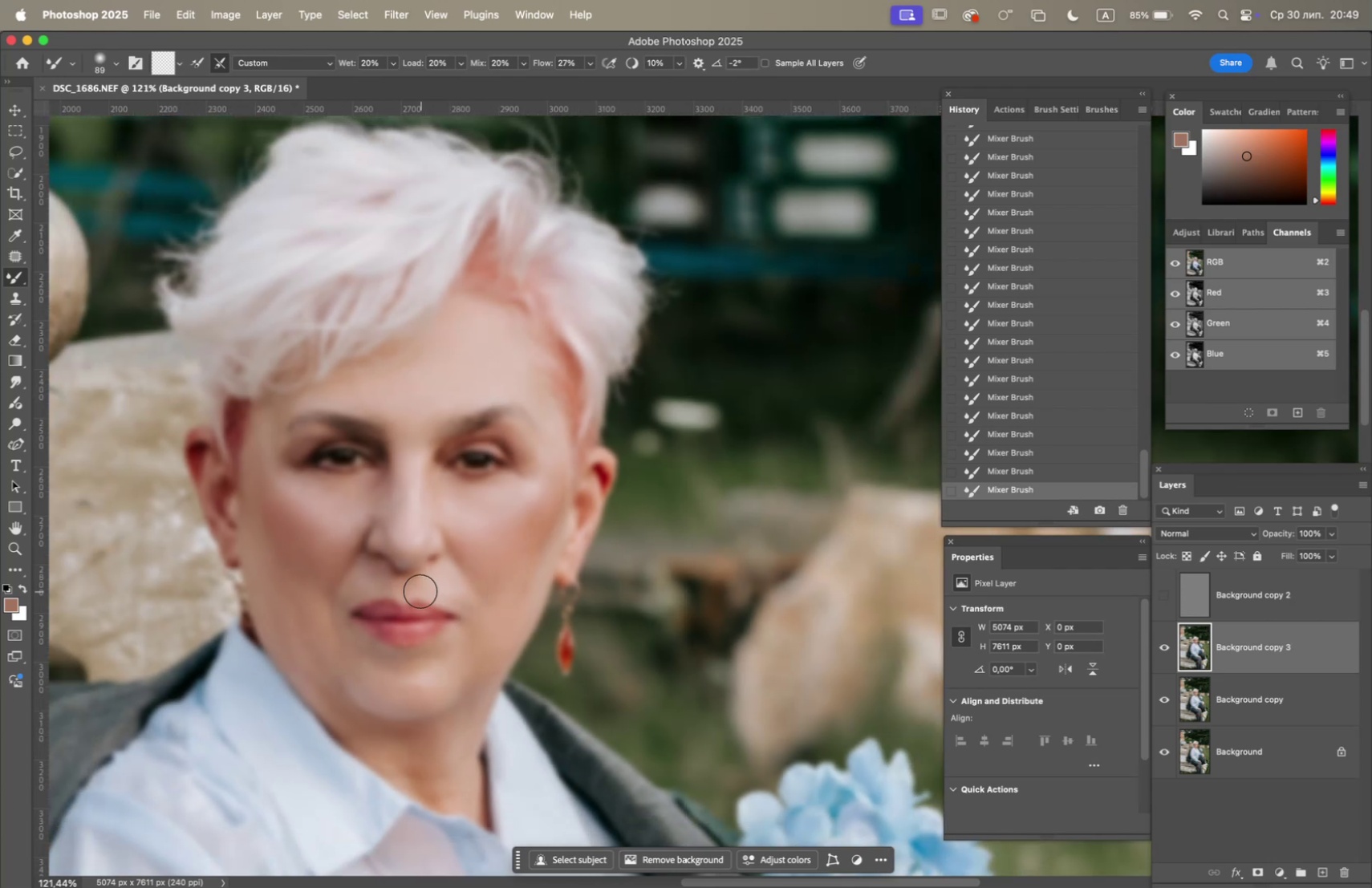 
hold_key(key=Space, duration=0.83)
 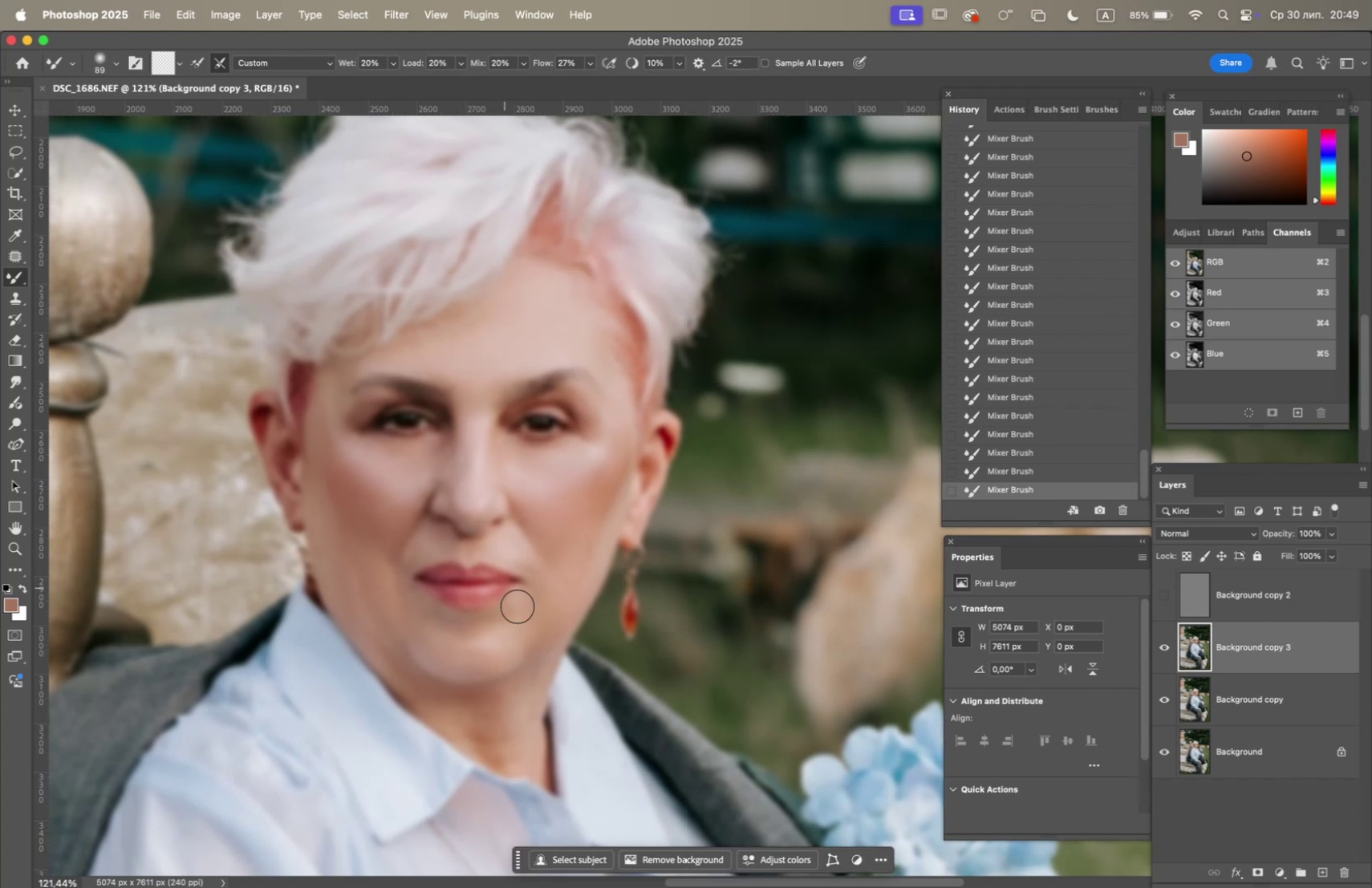 
left_click_drag(start_coordinate=[408, 583], to_coordinate=[472, 547])
 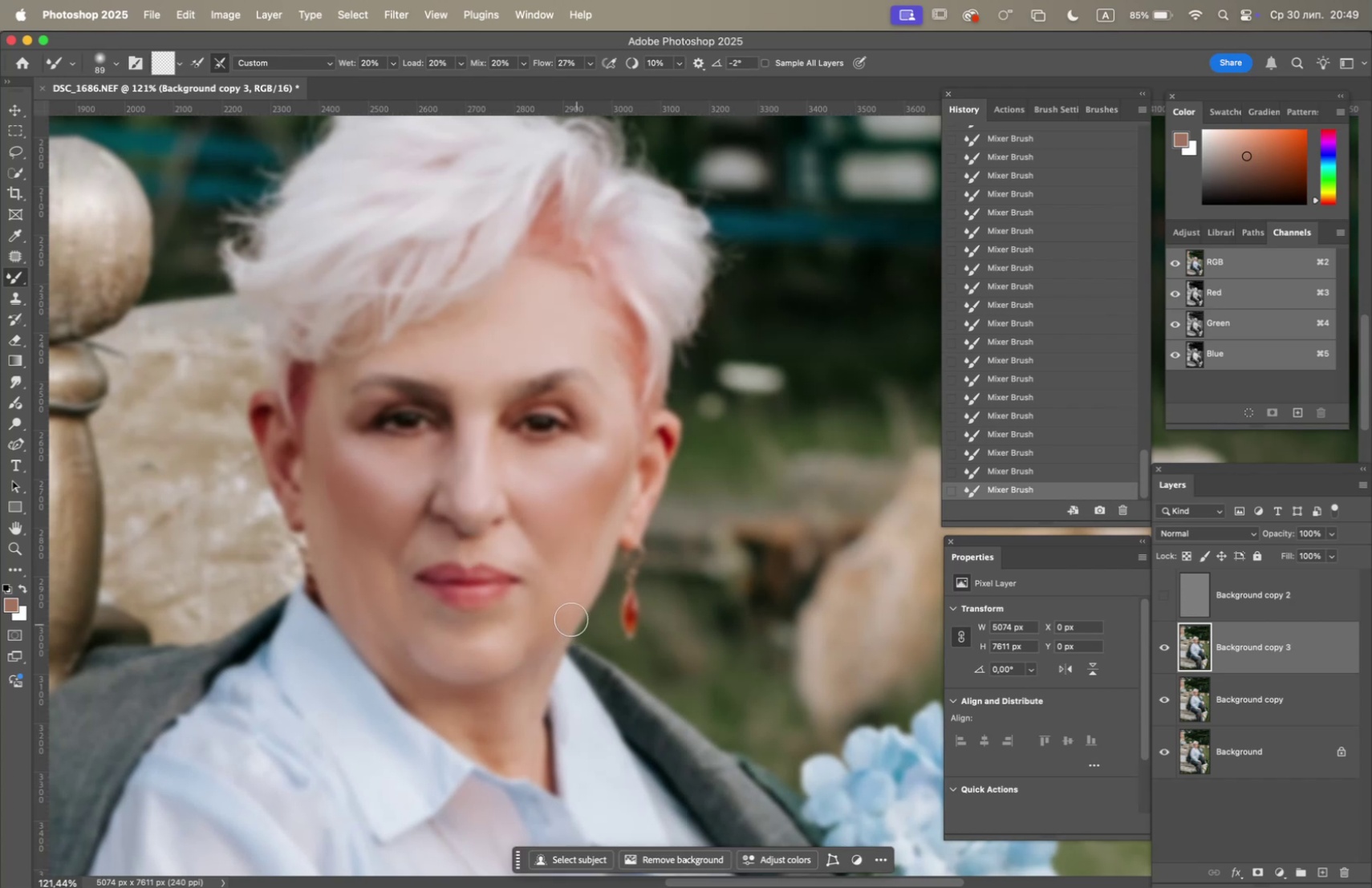 
left_click_drag(start_coordinate=[377, 468], to_coordinate=[357, 455])
 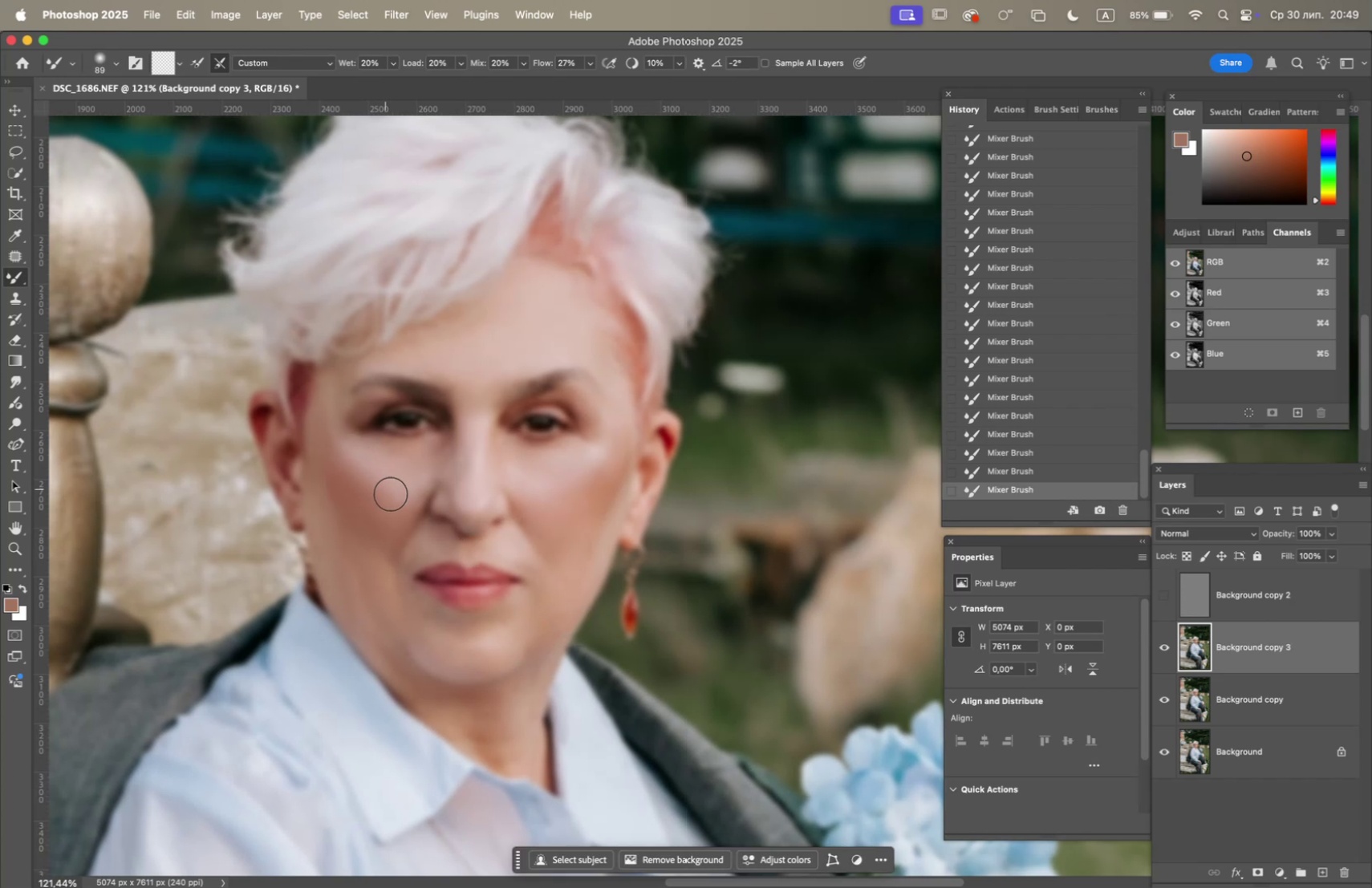 
left_click_drag(start_coordinate=[399, 497], to_coordinate=[365, 479])
 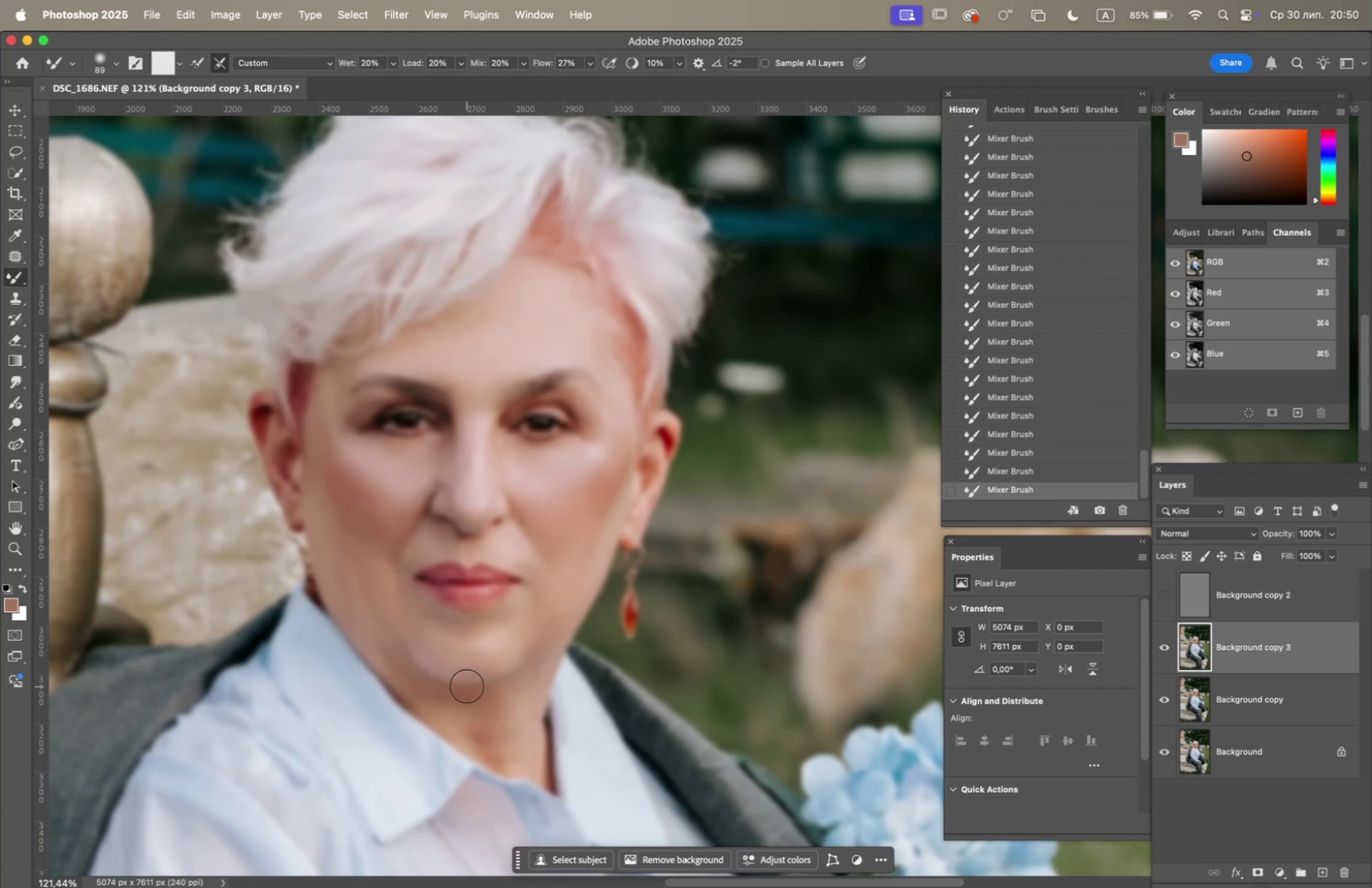 
left_click_drag(start_coordinate=[414, 504], to_coordinate=[383, 492])
 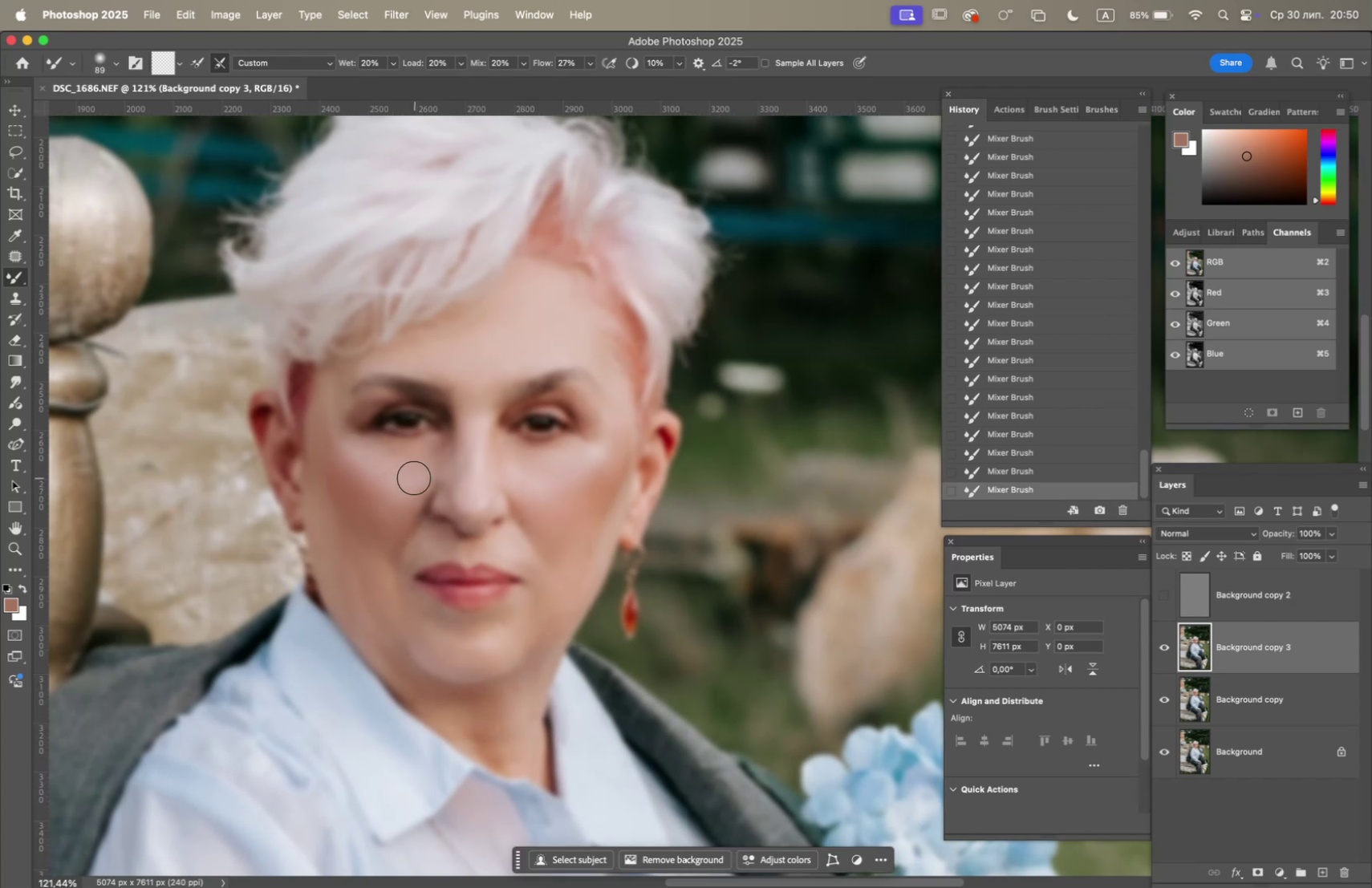 
left_click_drag(start_coordinate=[404, 486], to_coordinate=[367, 478])
 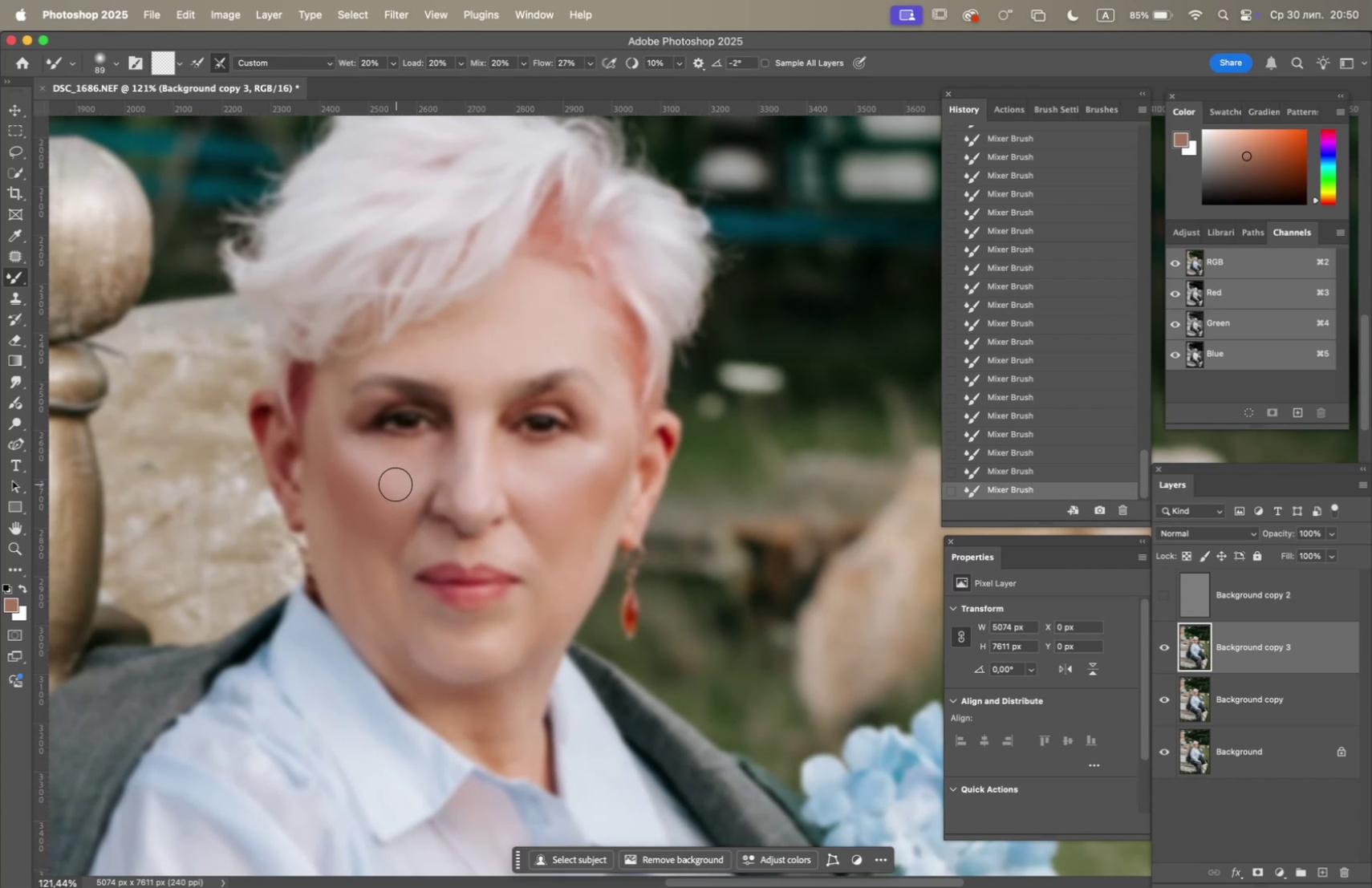 
left_click_drag(start_coordinate=[398, 489], to_coordinate=[369, 479])
 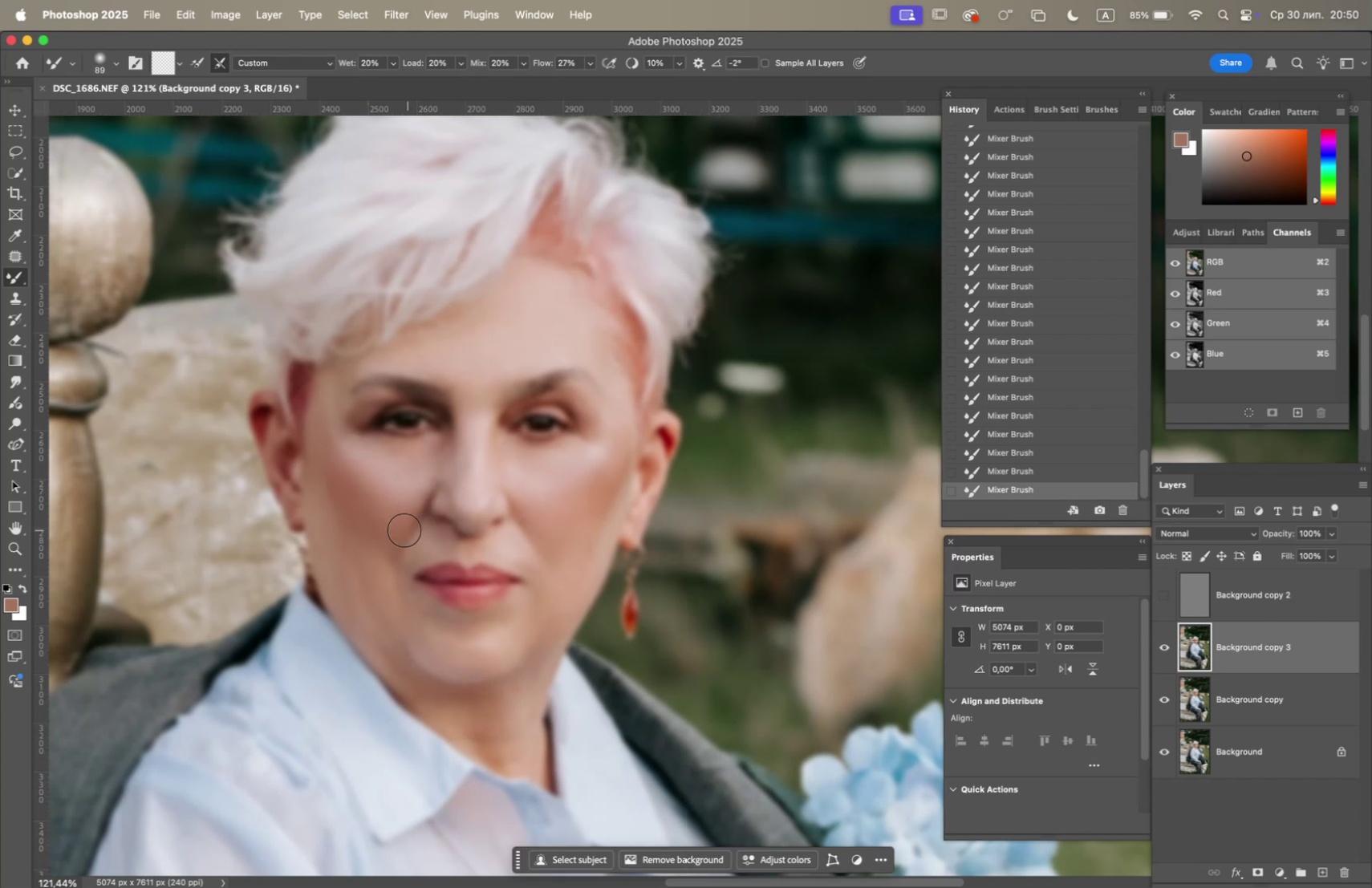 
left_click_drag(start_coordinate=[386, 519], to_coordinate=[366, 489])
 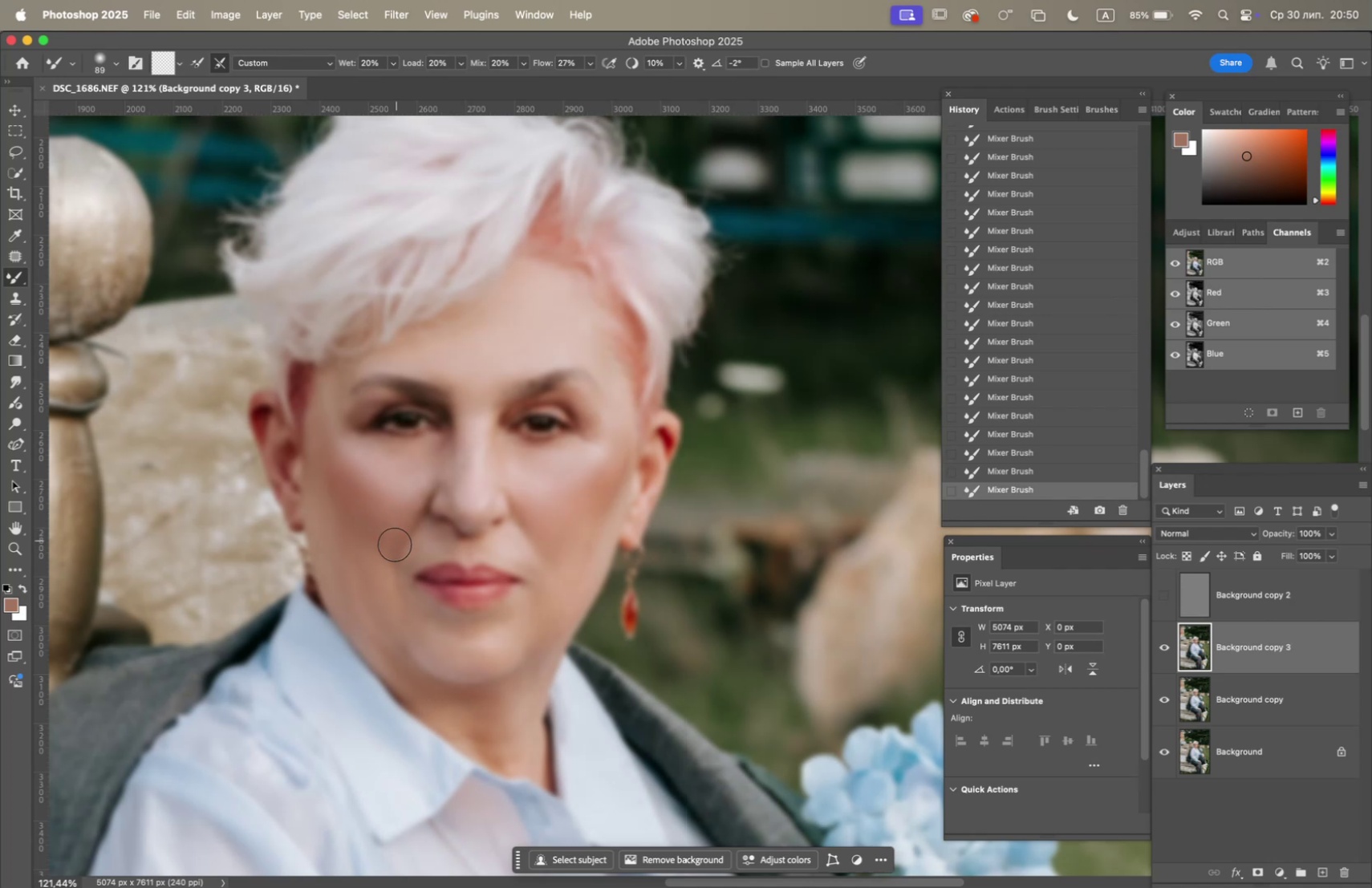 
scroll: coordinate [394, 602], scroll_direction: down, amount: 1.0
 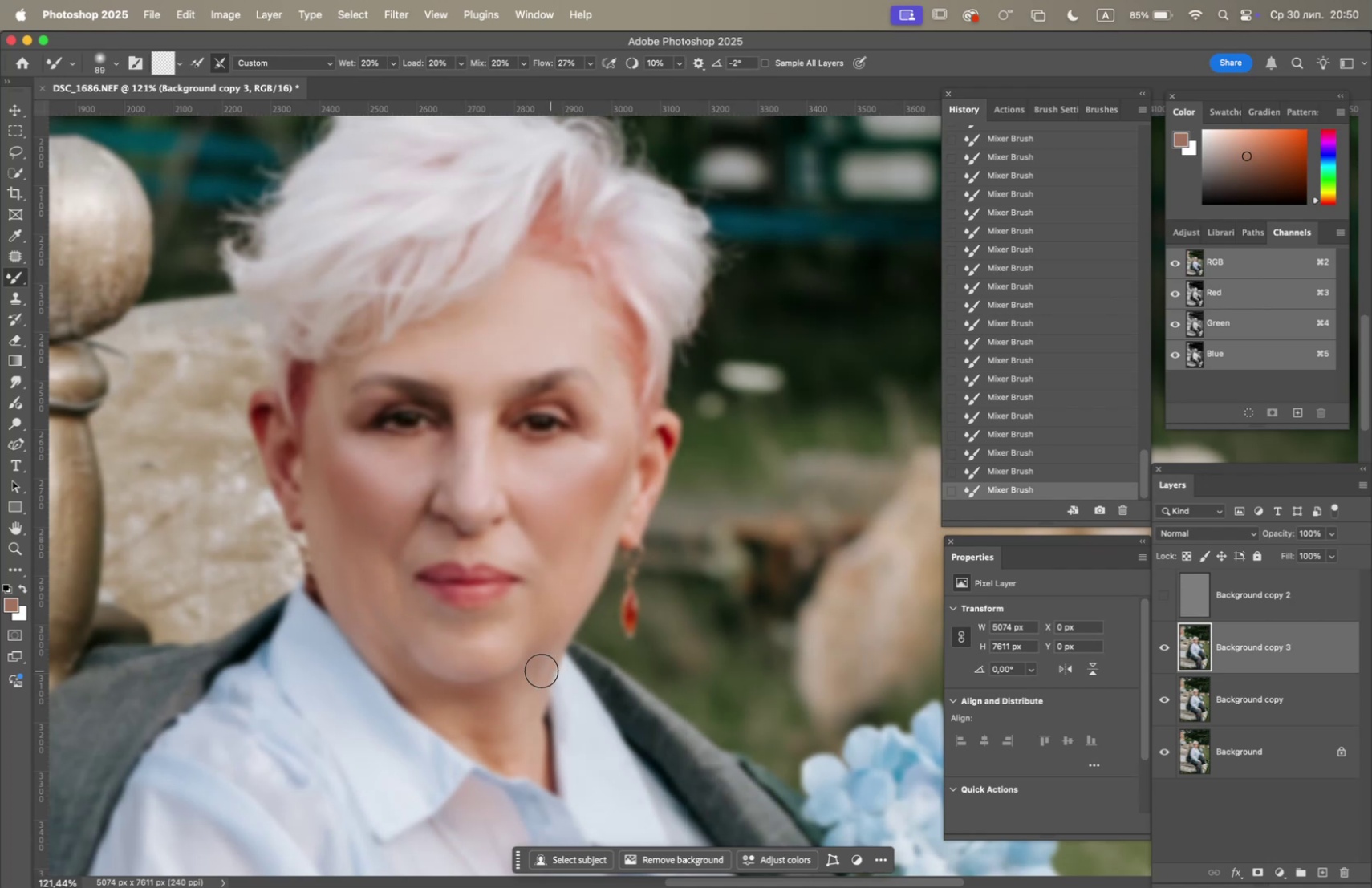 
left_click_drag(start_coordinate=[440, 646], to_coordinate=[376, 581])
 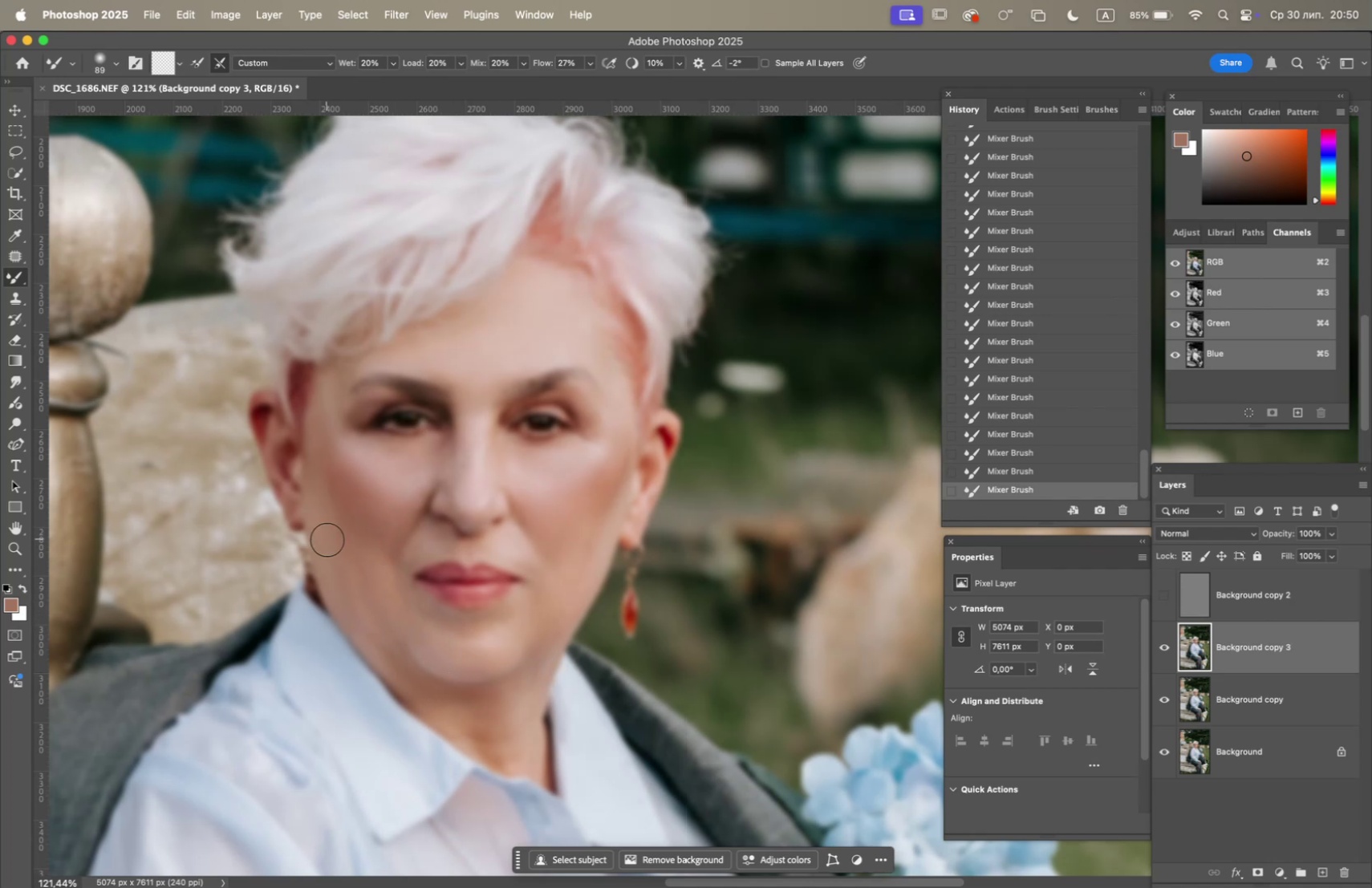 
left_click_drag(start_coordinate=[376, 582], to_coordinate=[351, 542])
 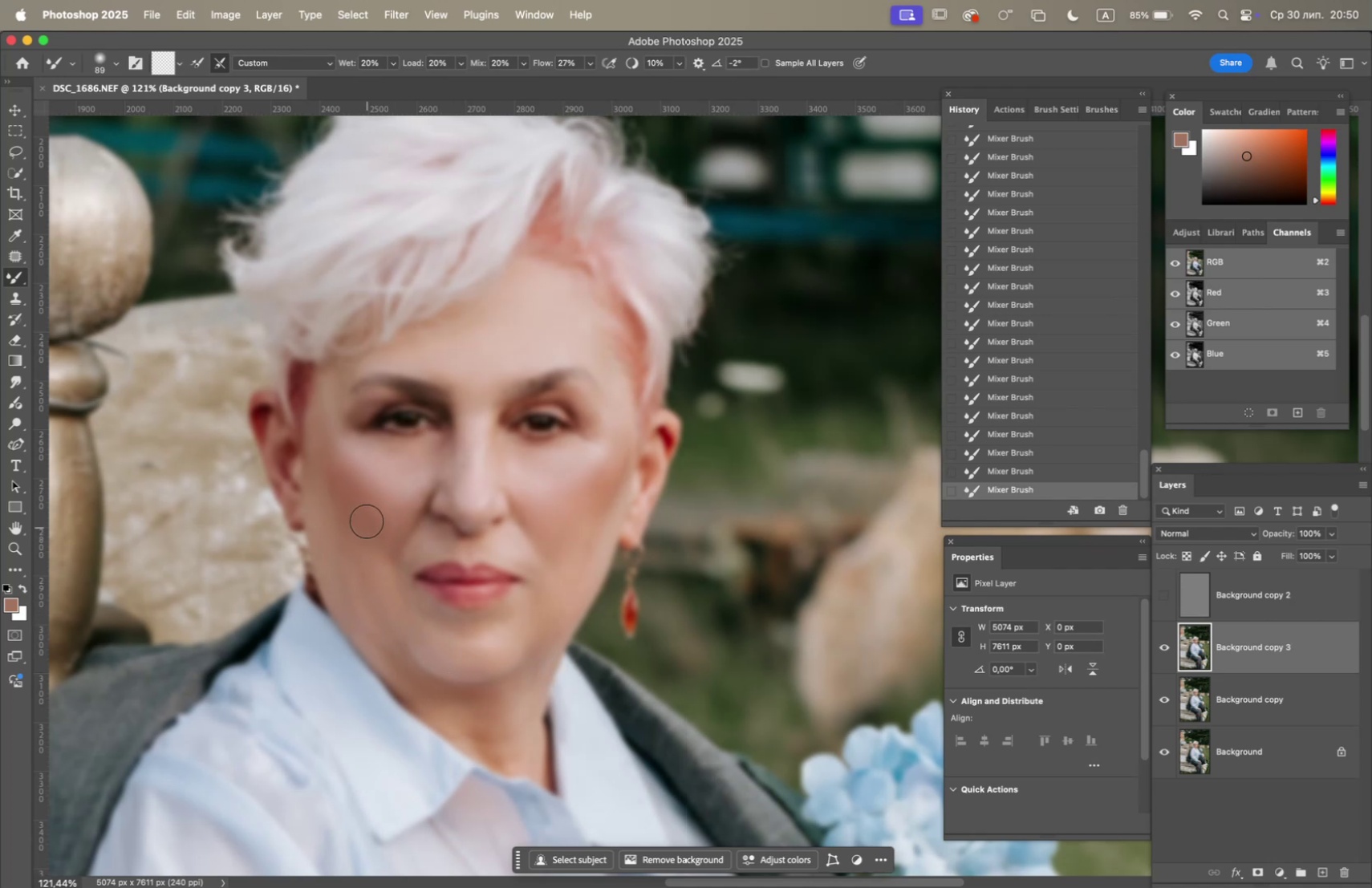 
left_click_drag(start_coordinate=[362, 505], to_coordinate=[367, 531])
 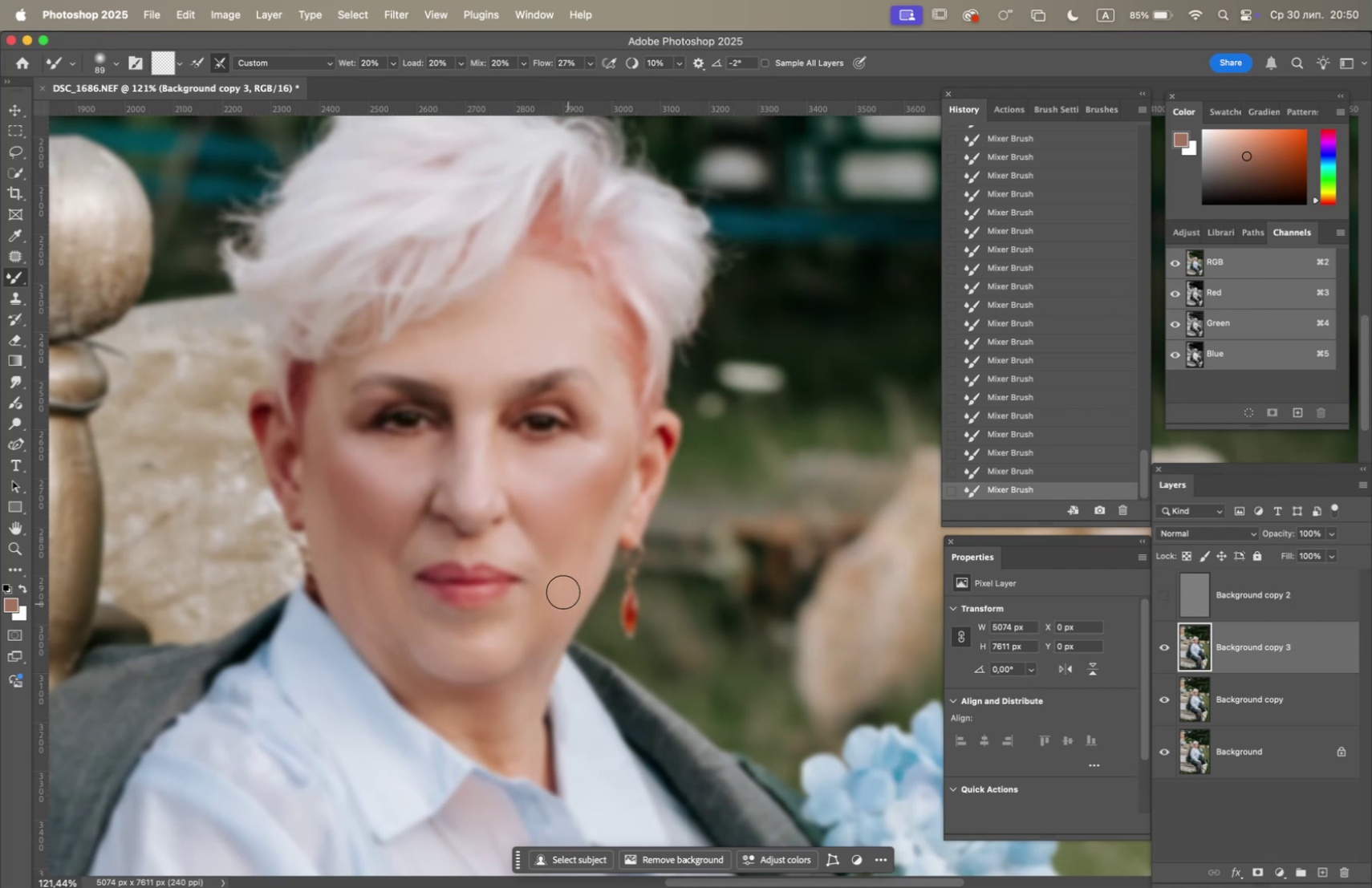 
left_click_drag(start_coordinate=[561, 546], to_coordinate=[557, 562])
 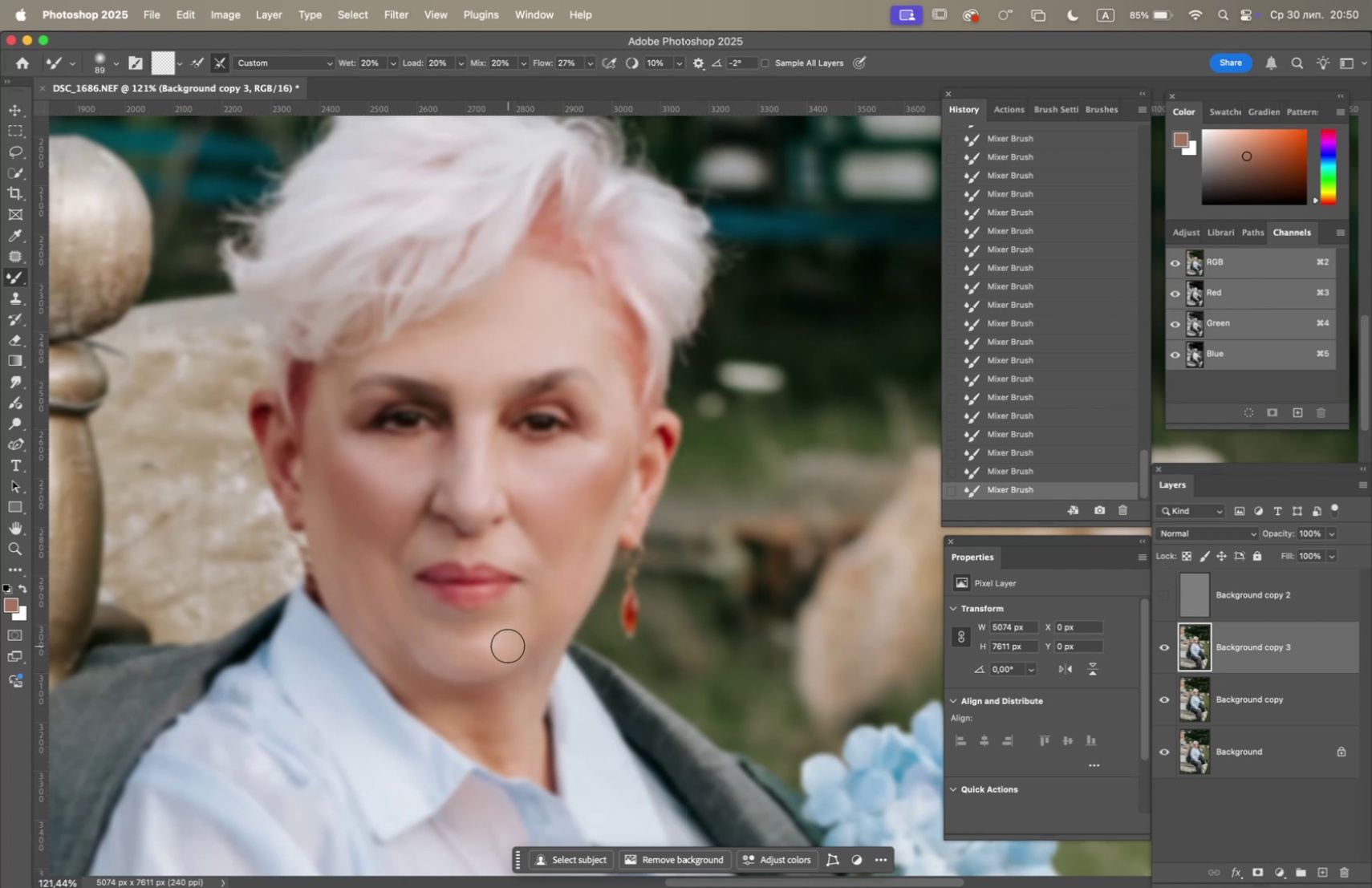 
left_click_drag(start_coordinate=[433, 650], to_coordinate=[452, 651])
 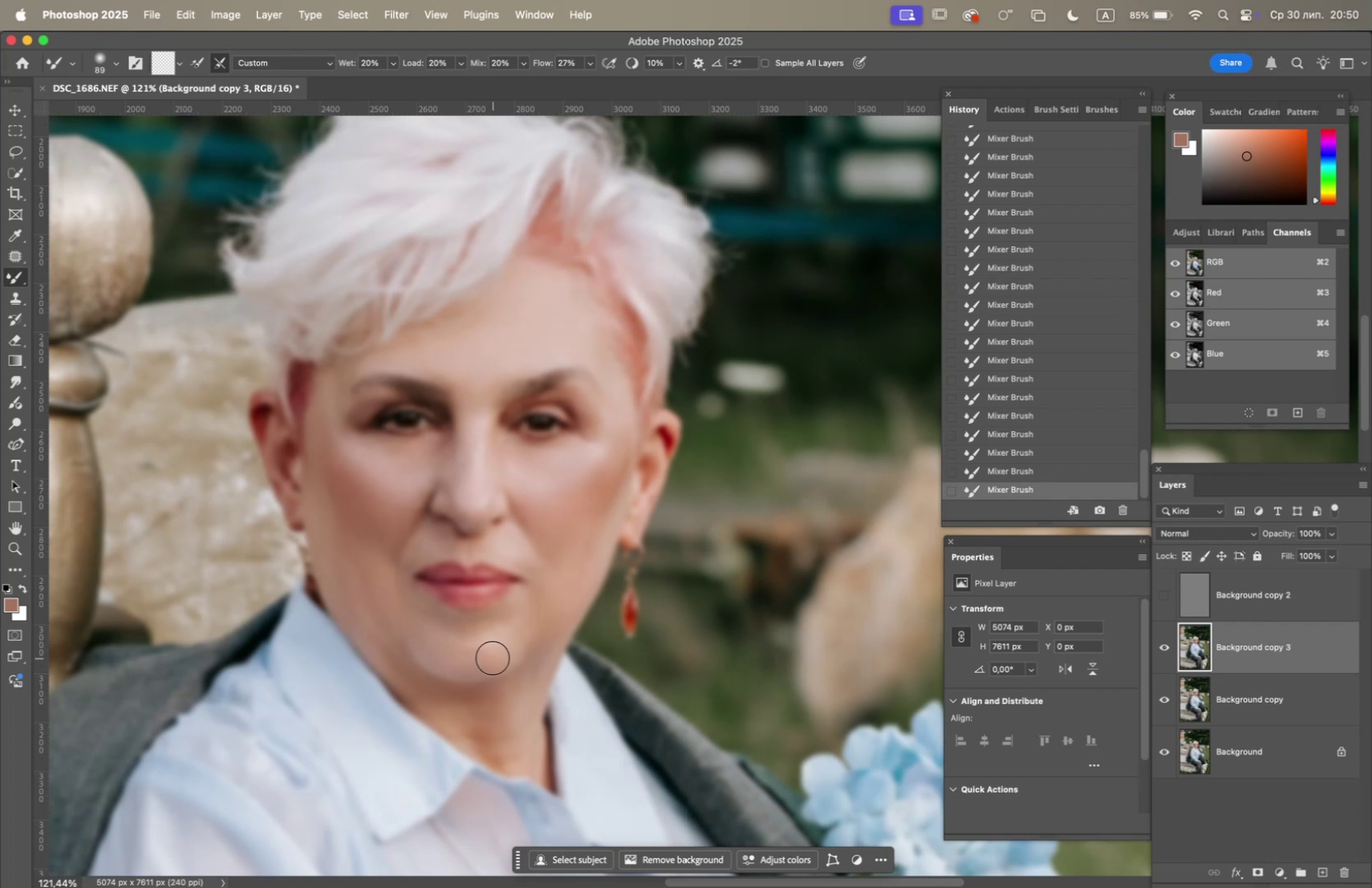 
left_click_drag(start_coordinate=[493, 657], to_coordinate=[453, 655])
 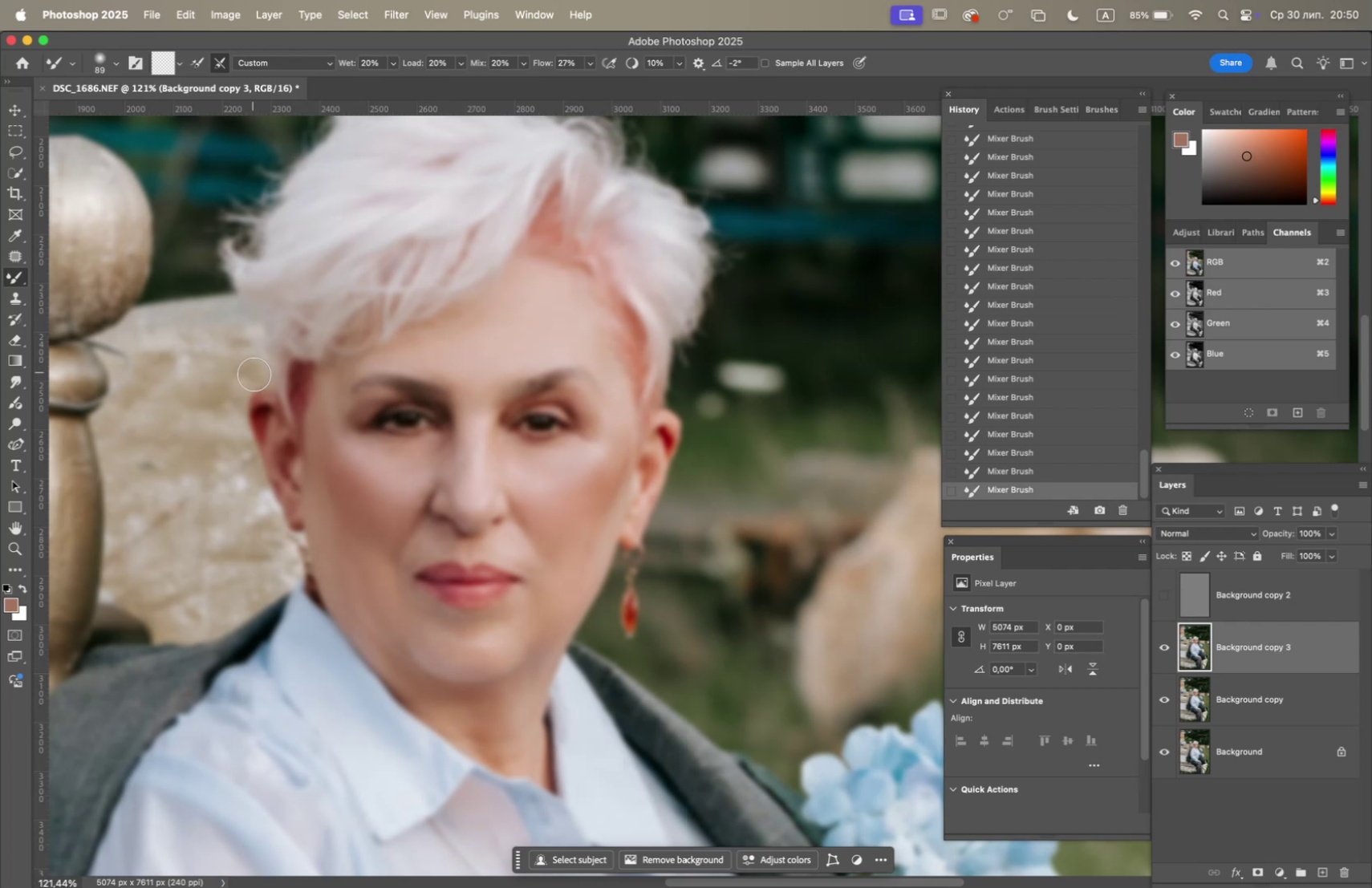 
right_click([382, 482])
 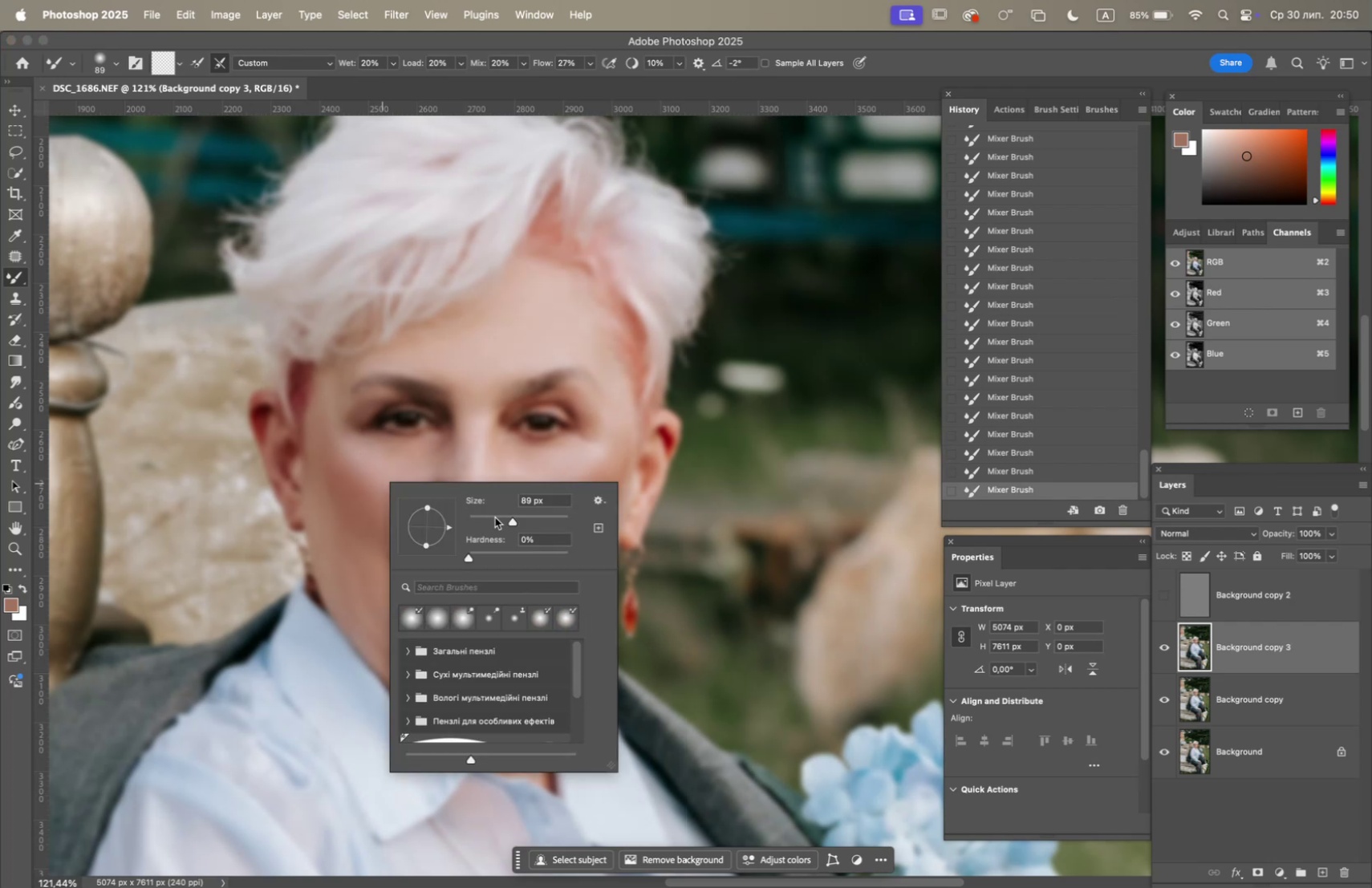 
left_click([501, 518])
 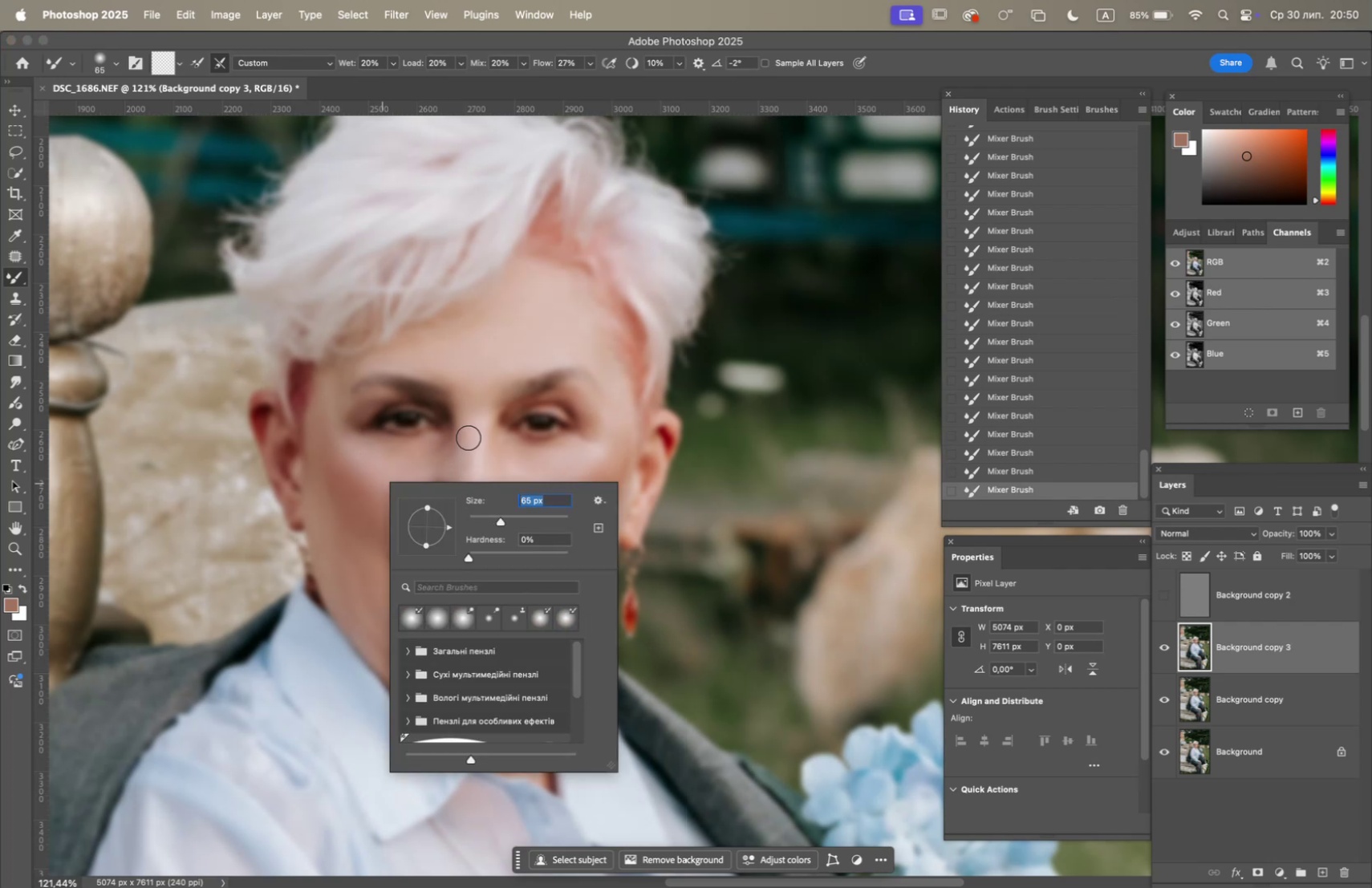 
hold_key(key=Space, duration=0.73)
 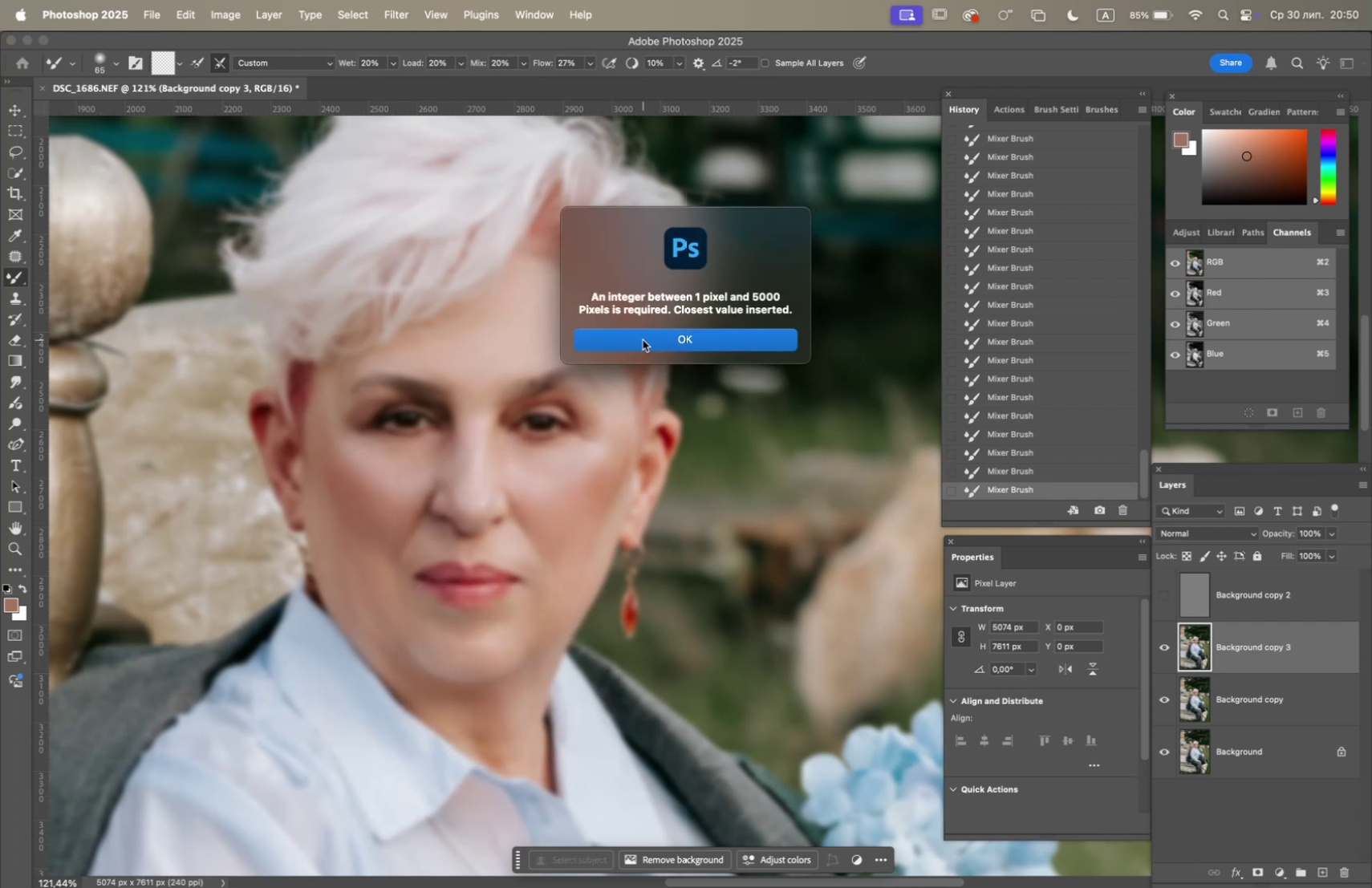 
left_click_drag(start_coordinate=[465, 432], to_coordinate=[510, 443])
 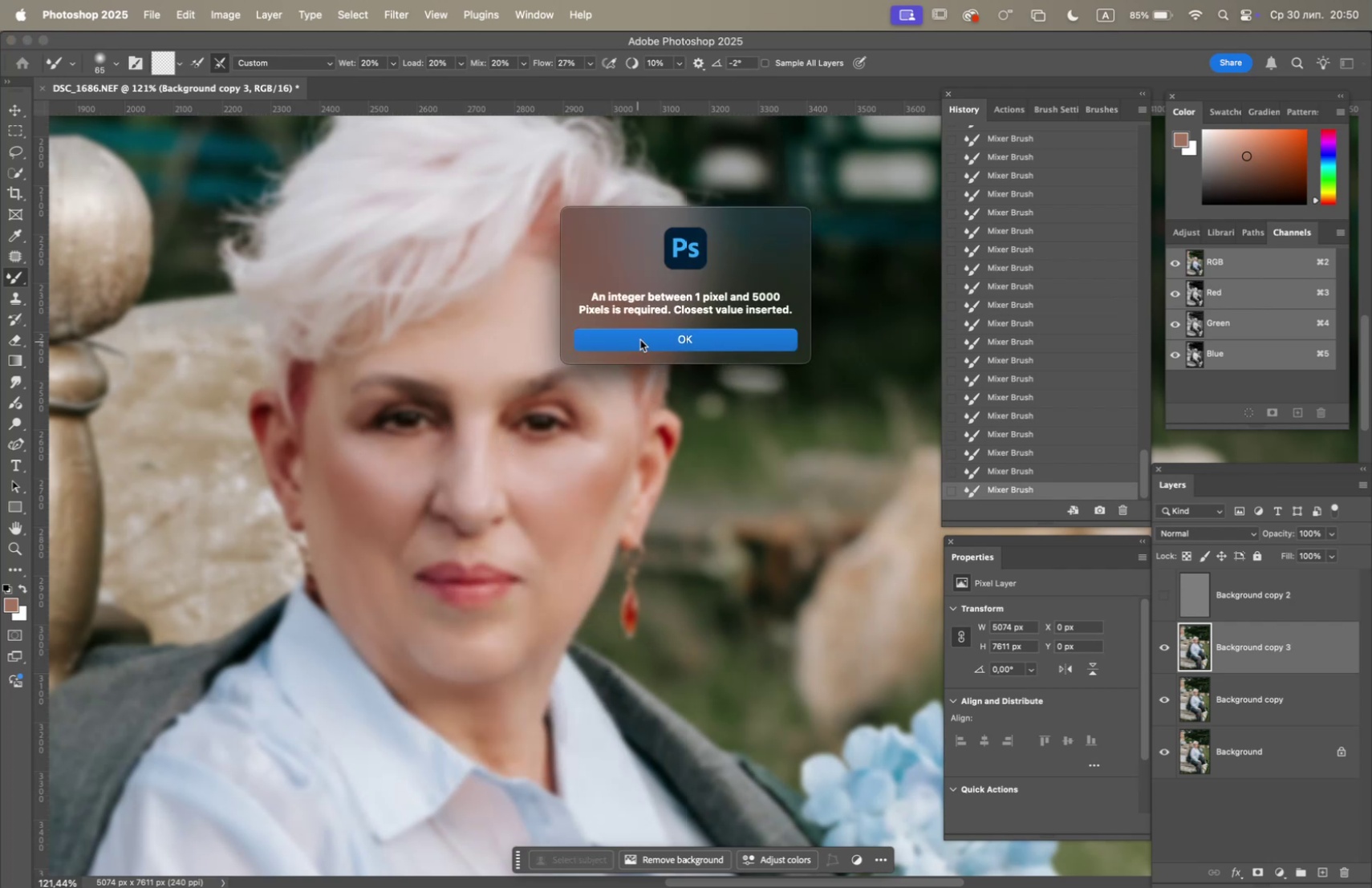 
left_click([643, 339])
 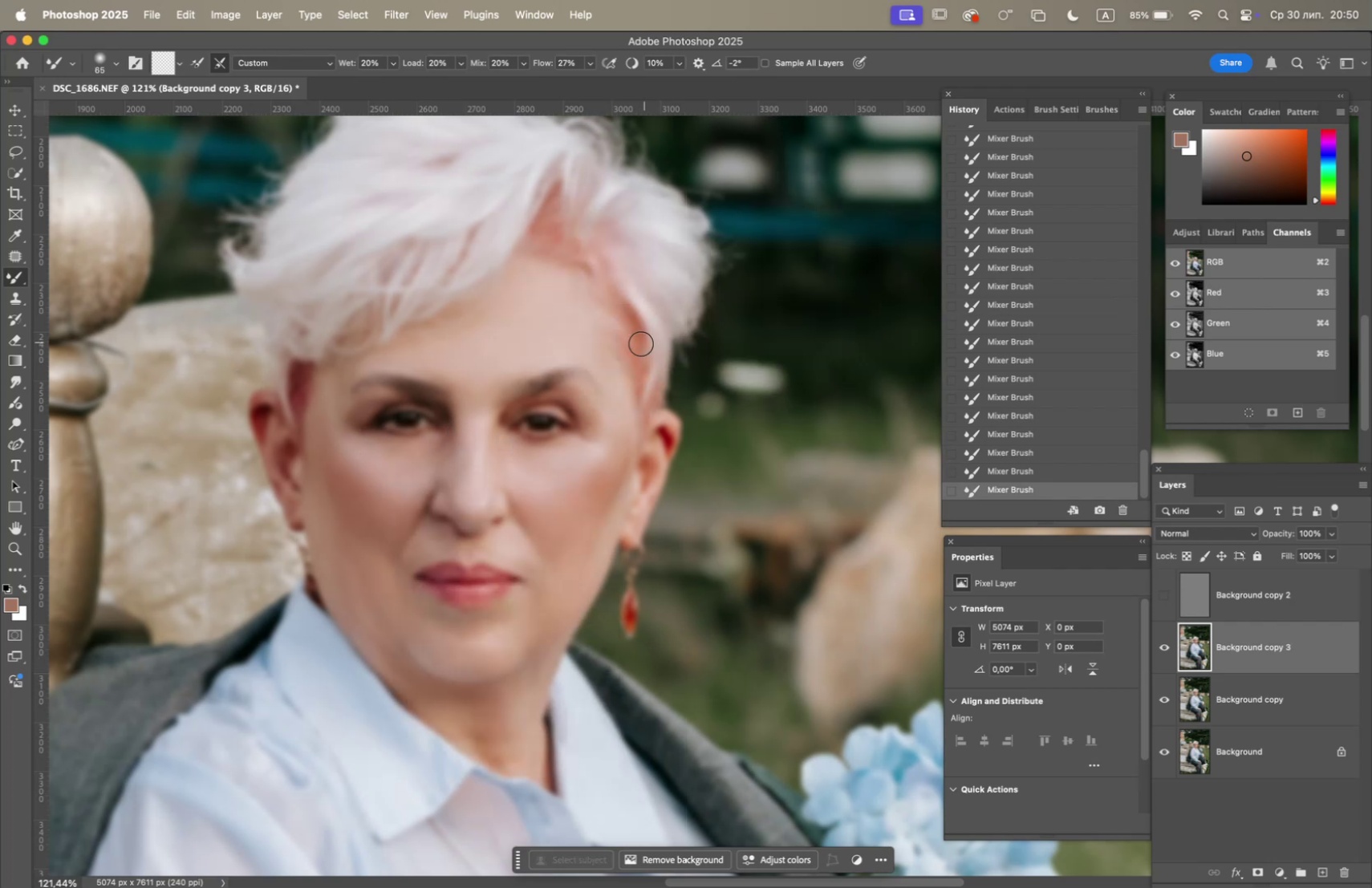 
hold_key(key=Space, duration=0.93)
 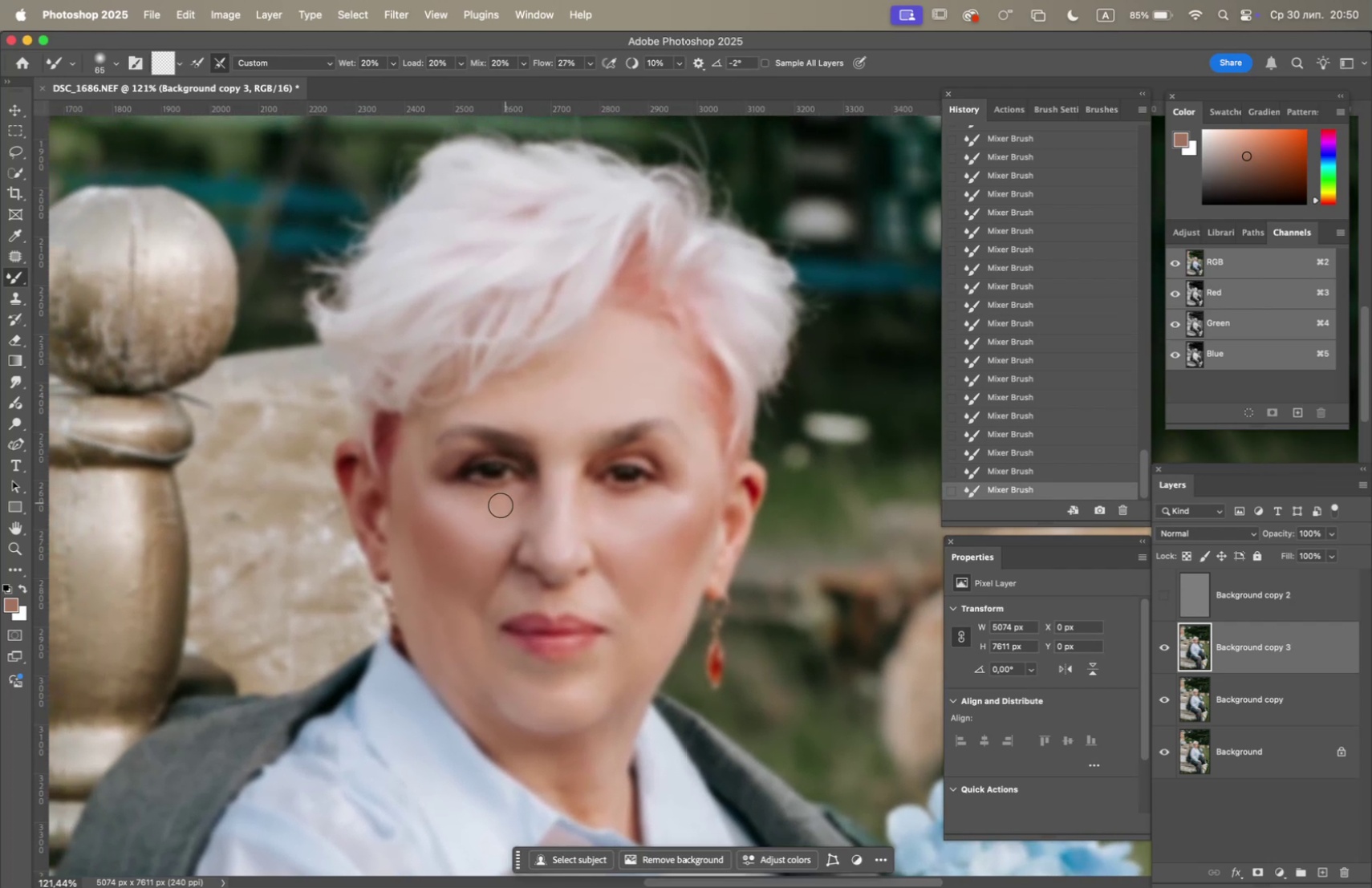 
left_click_drag(start_coordinate=[493, 382], to_coordinate=[572, 429])
 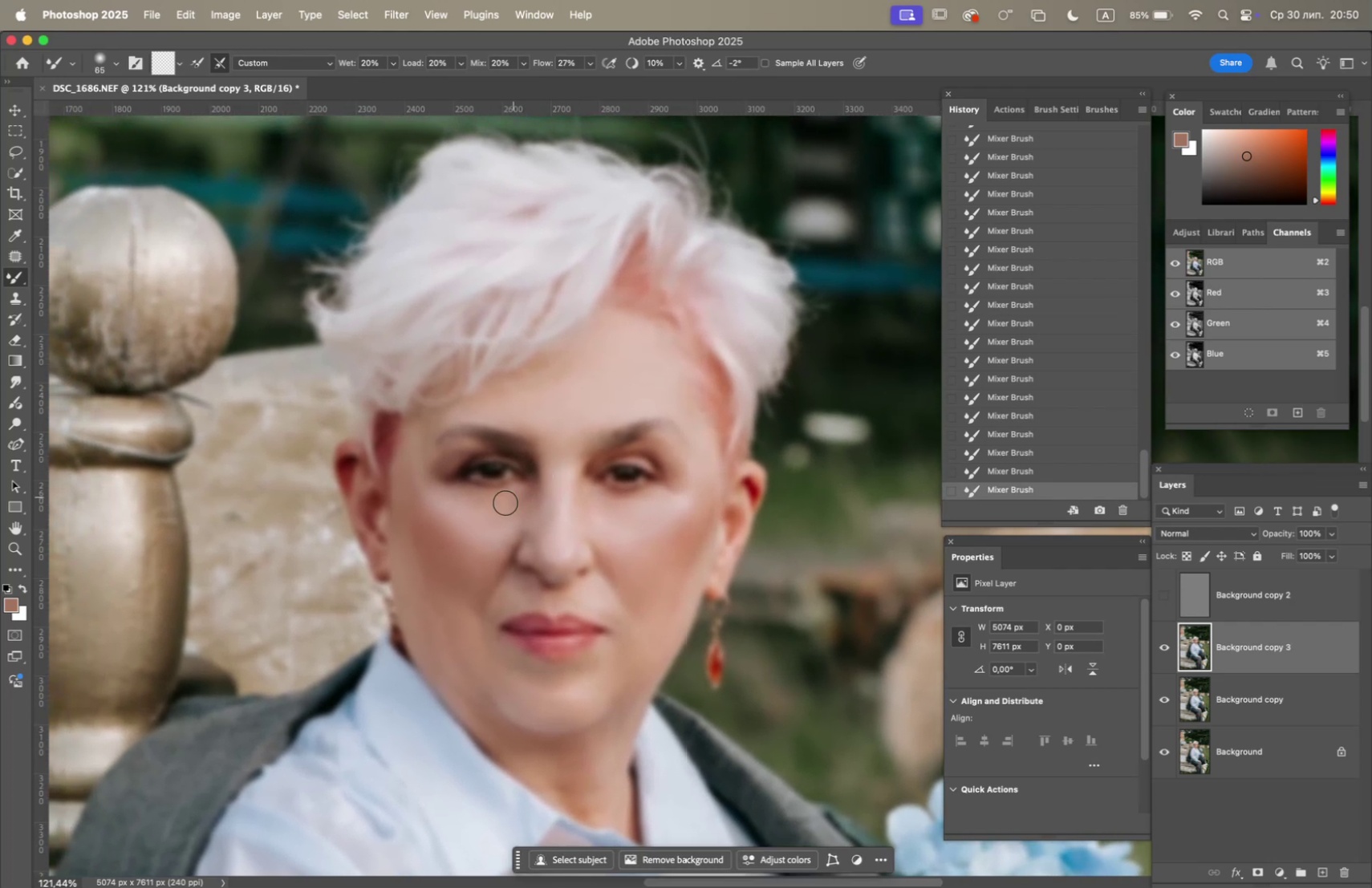 
left_click_drag(start_coordinate=[489, 508], to_coordinate=[453, 496])
 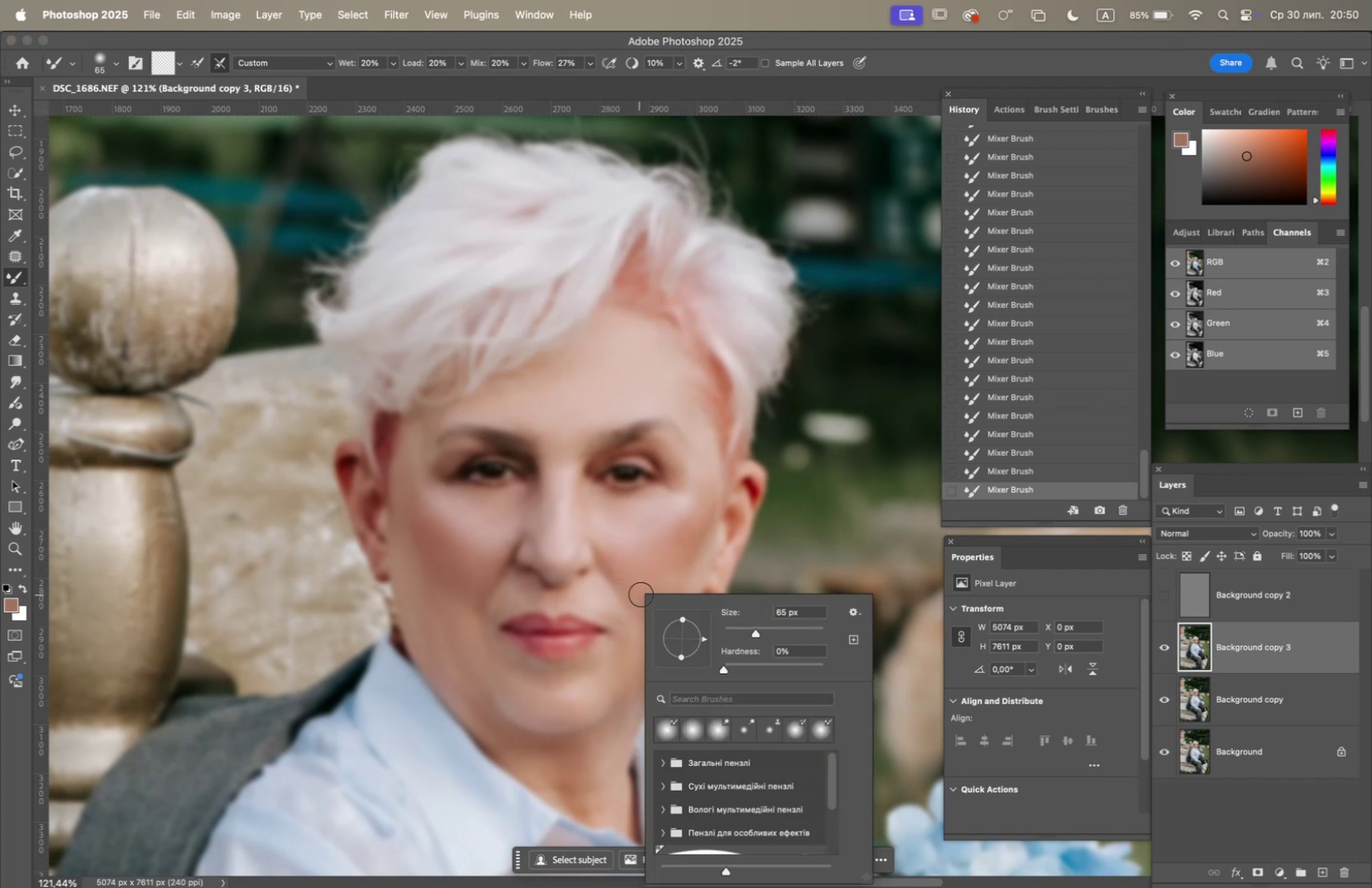 
wait(6.3)
 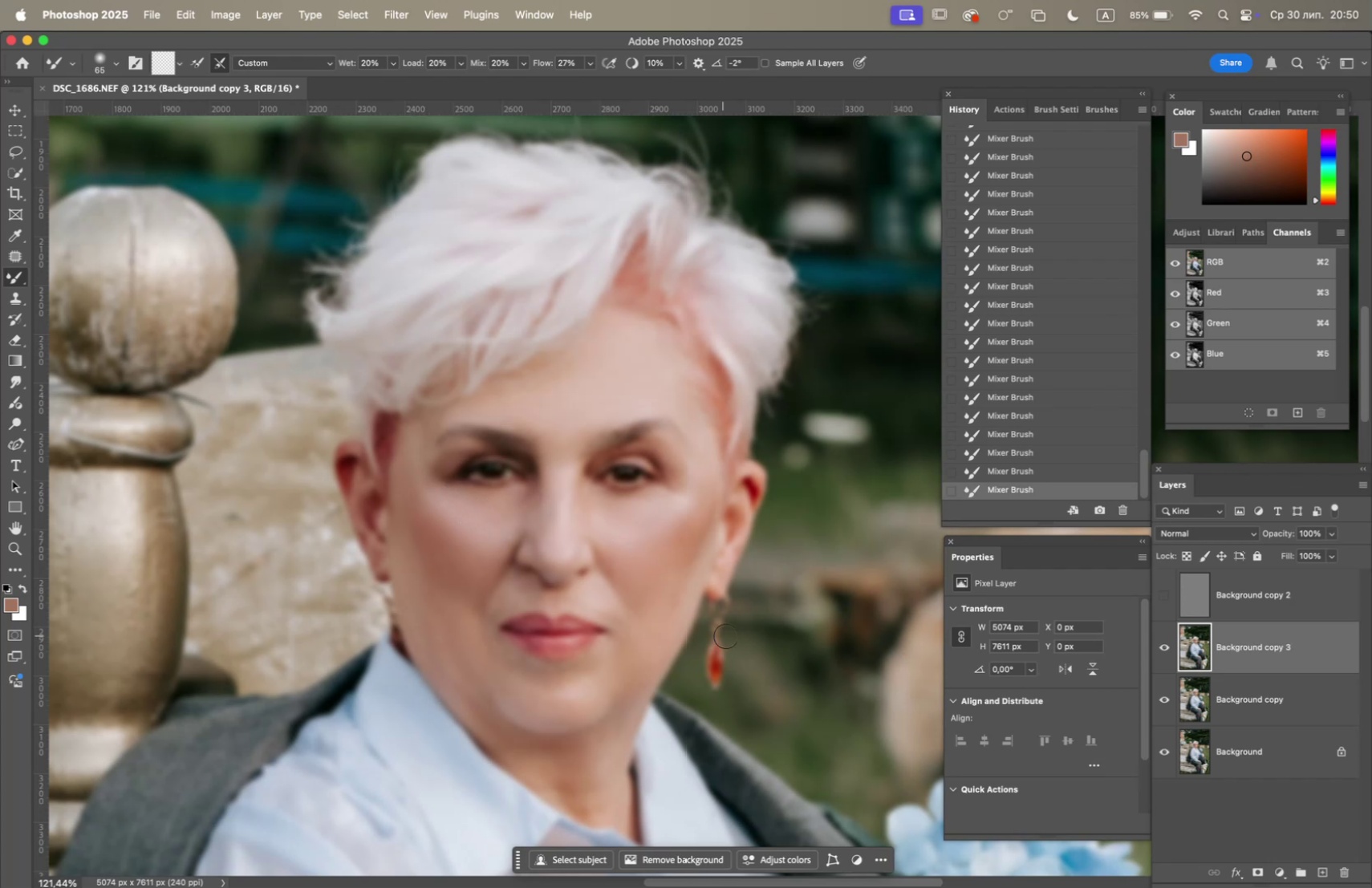 
left_click_drag(start_coordinate=[591, 591], to_coordinate=[574, 598])
 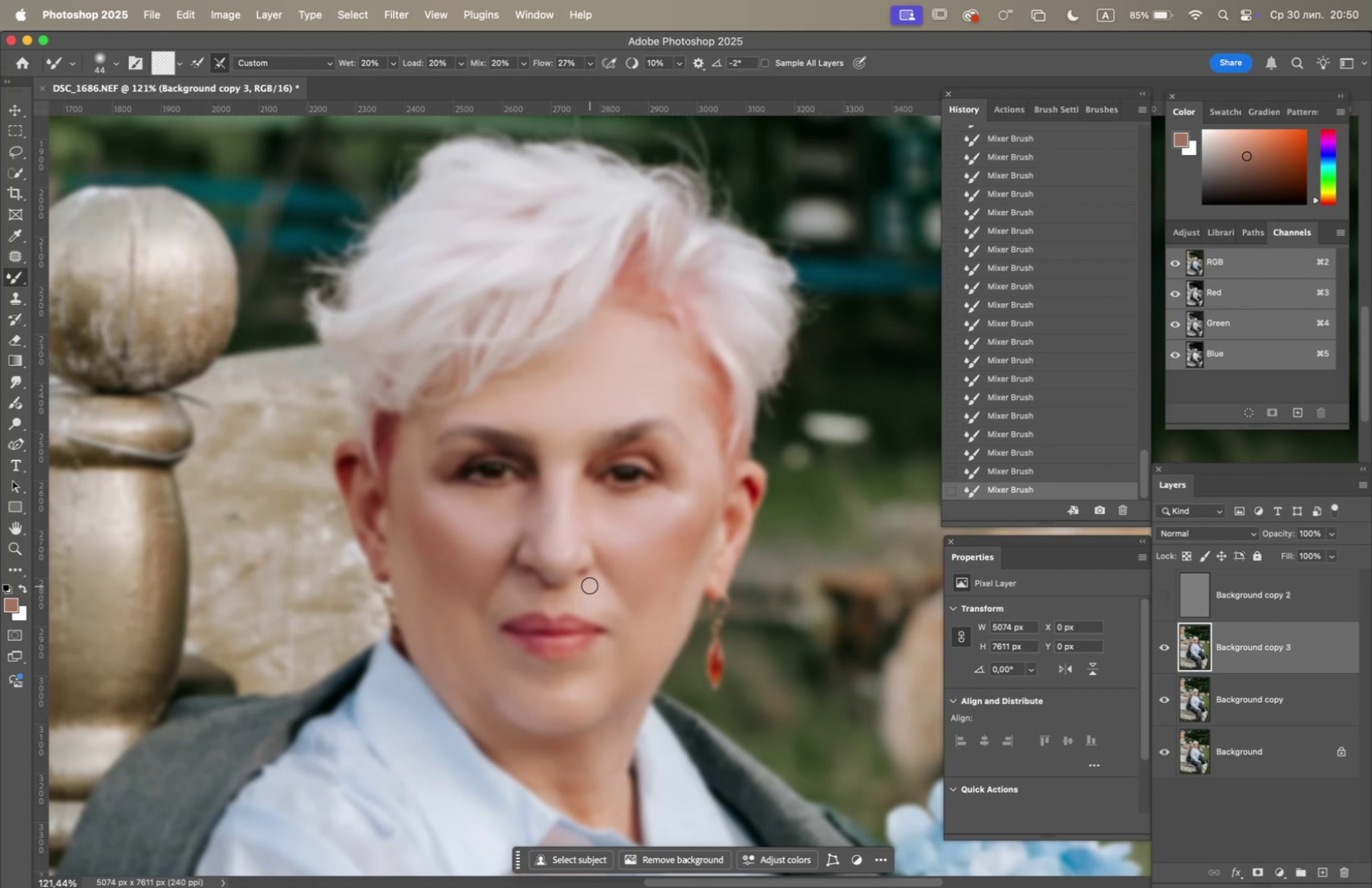 
left_click_drag(start_coordinate=[581, 590], to_coordinate=[615, 616])
 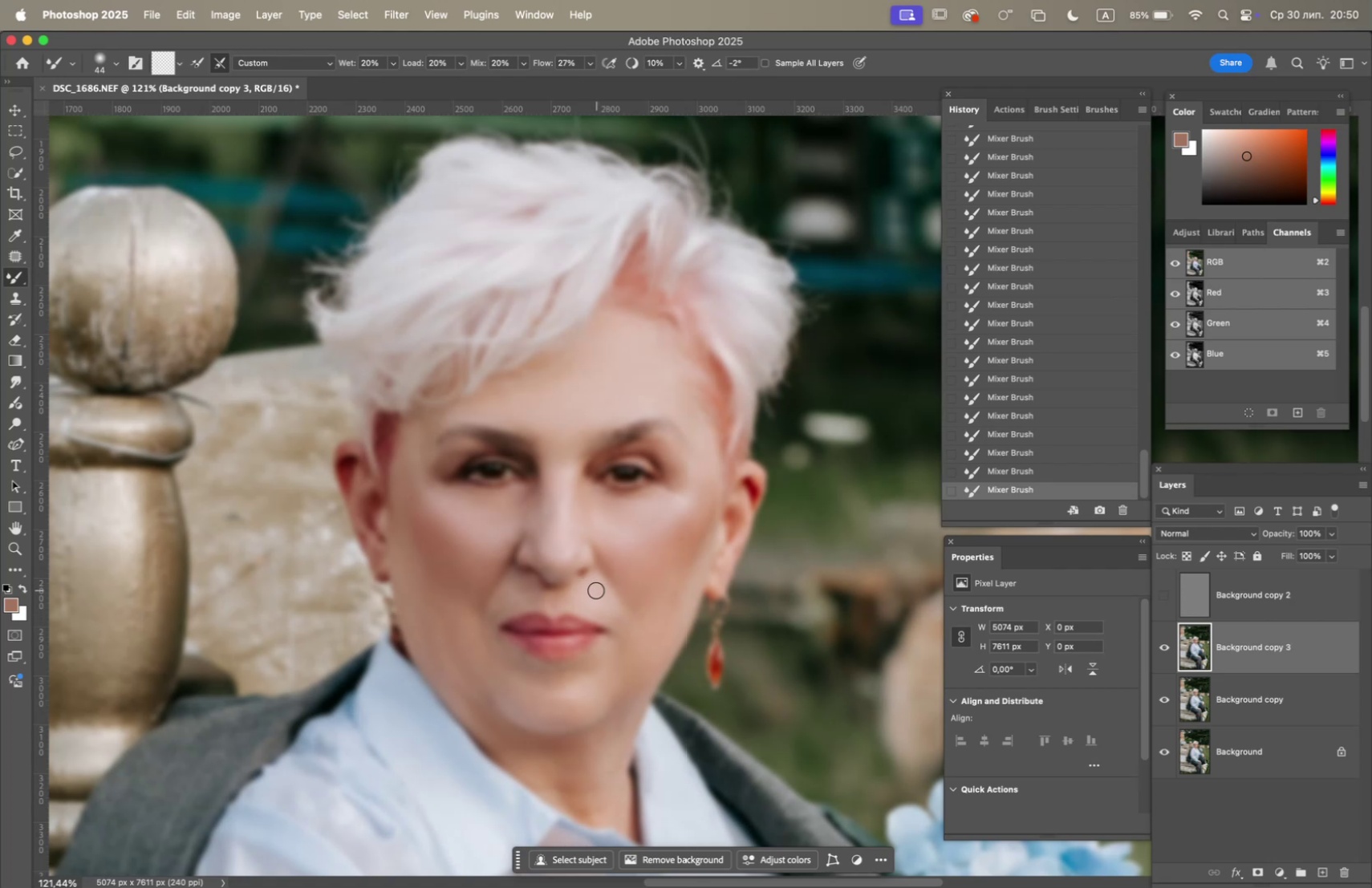 
left_click_drag(start_coordinate=[593, 601], to_coordinate=[605, 612])
 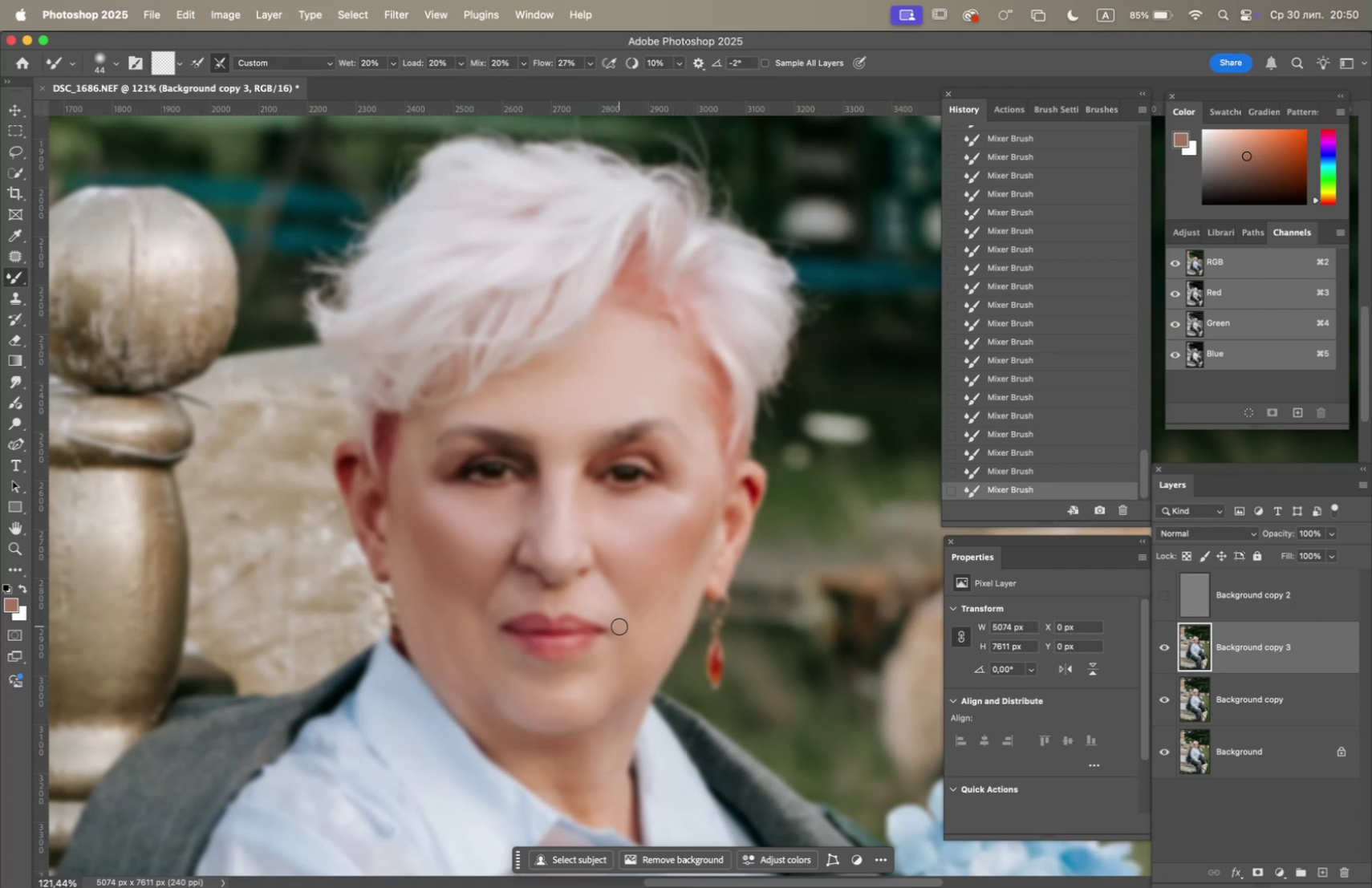 
left_click_drag(start_coordinate=[620, 626], to_coordinate=[618, 618])
 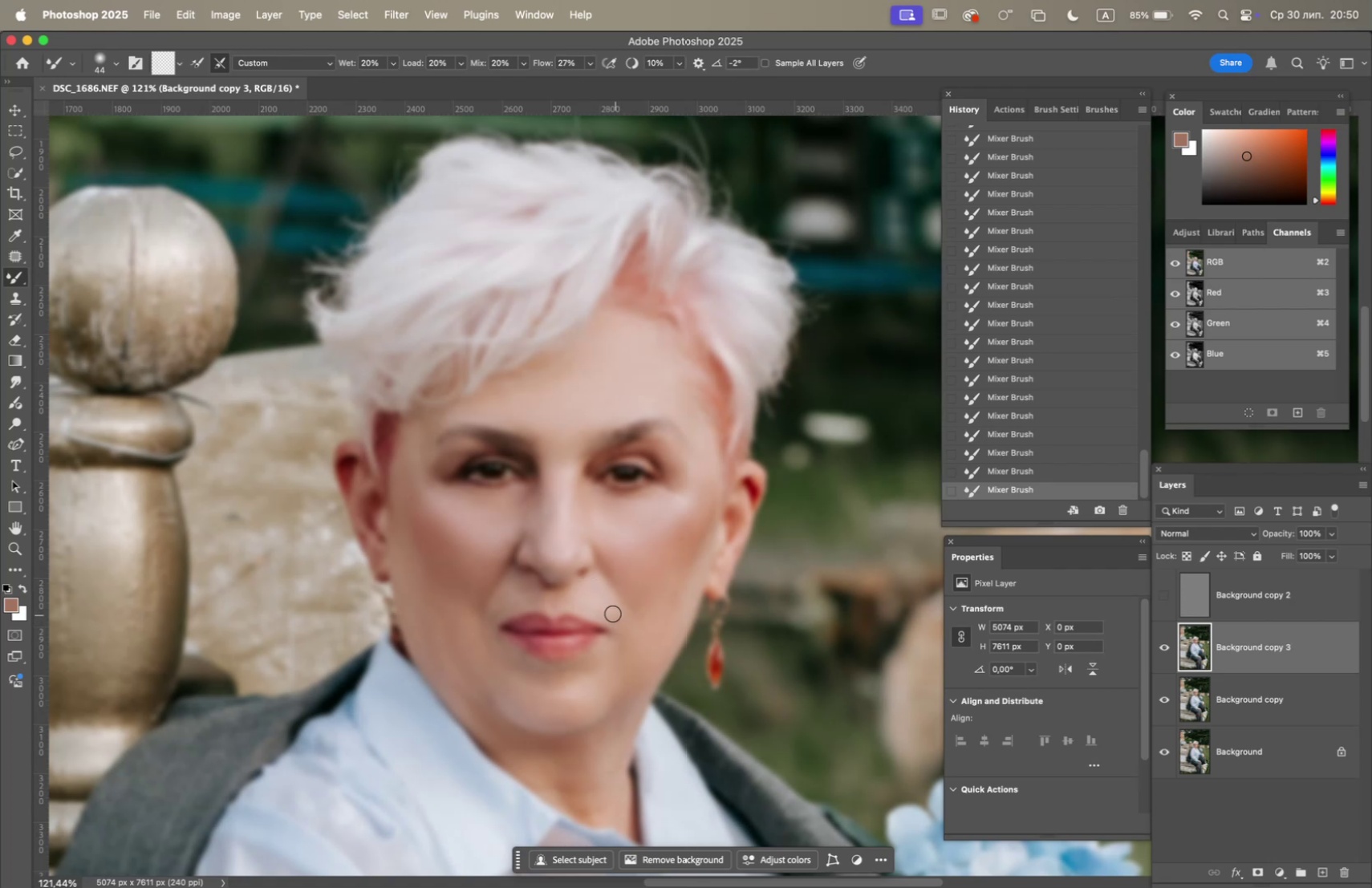 
left_click_drag(start_coordinate=[607, 612], to_coordinate=[594, 612])
 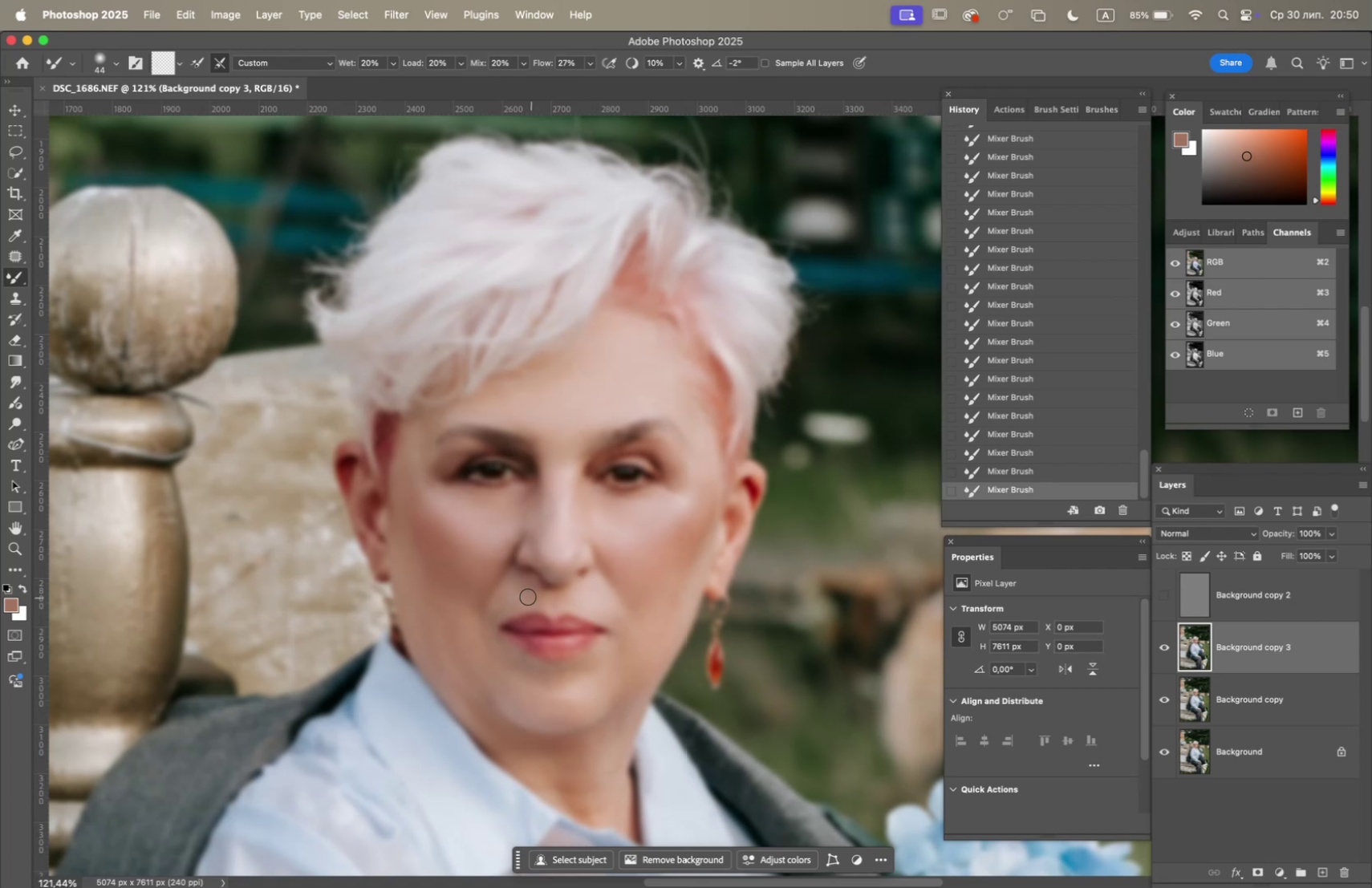 
left_click_drag(start_coordinate=[516, 591], to_coordinate=[493, 617])
 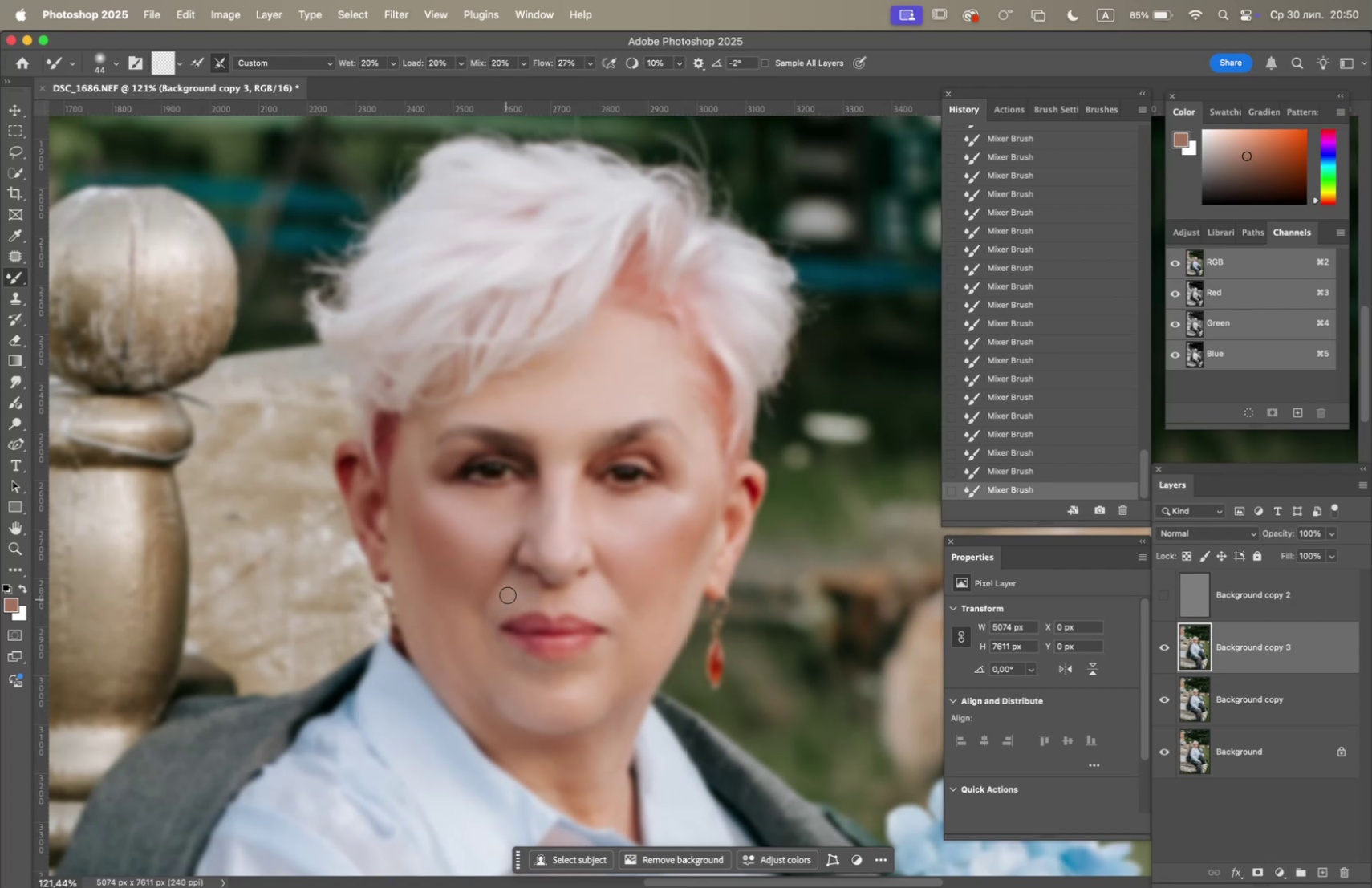 
left_click_drag(start_coordinate=[508, 594], to_coordinate=[501, 604])
 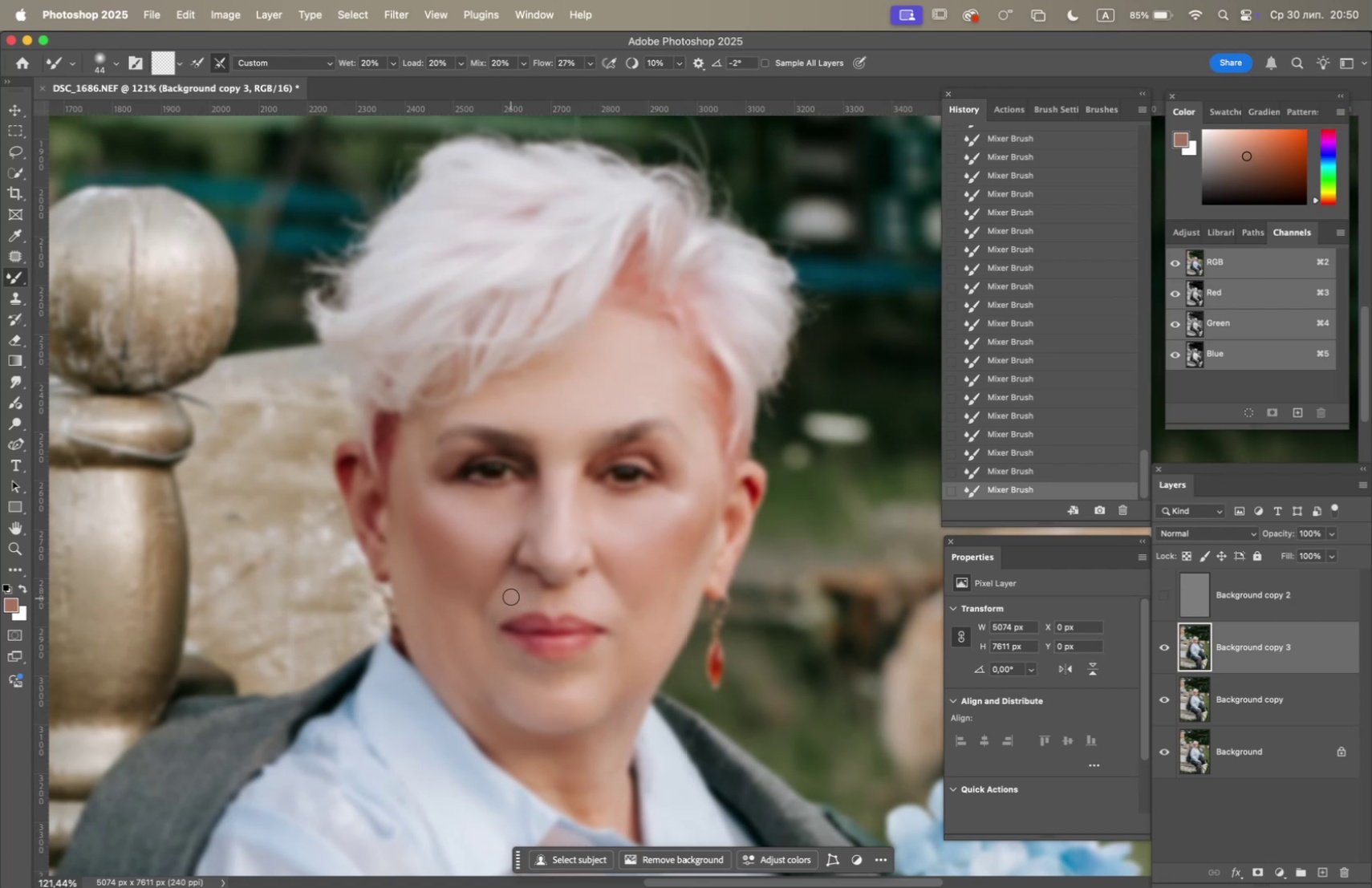 
left_click_drag(start_coordinate=[516, 590], to_coordinate=[530, 588])
 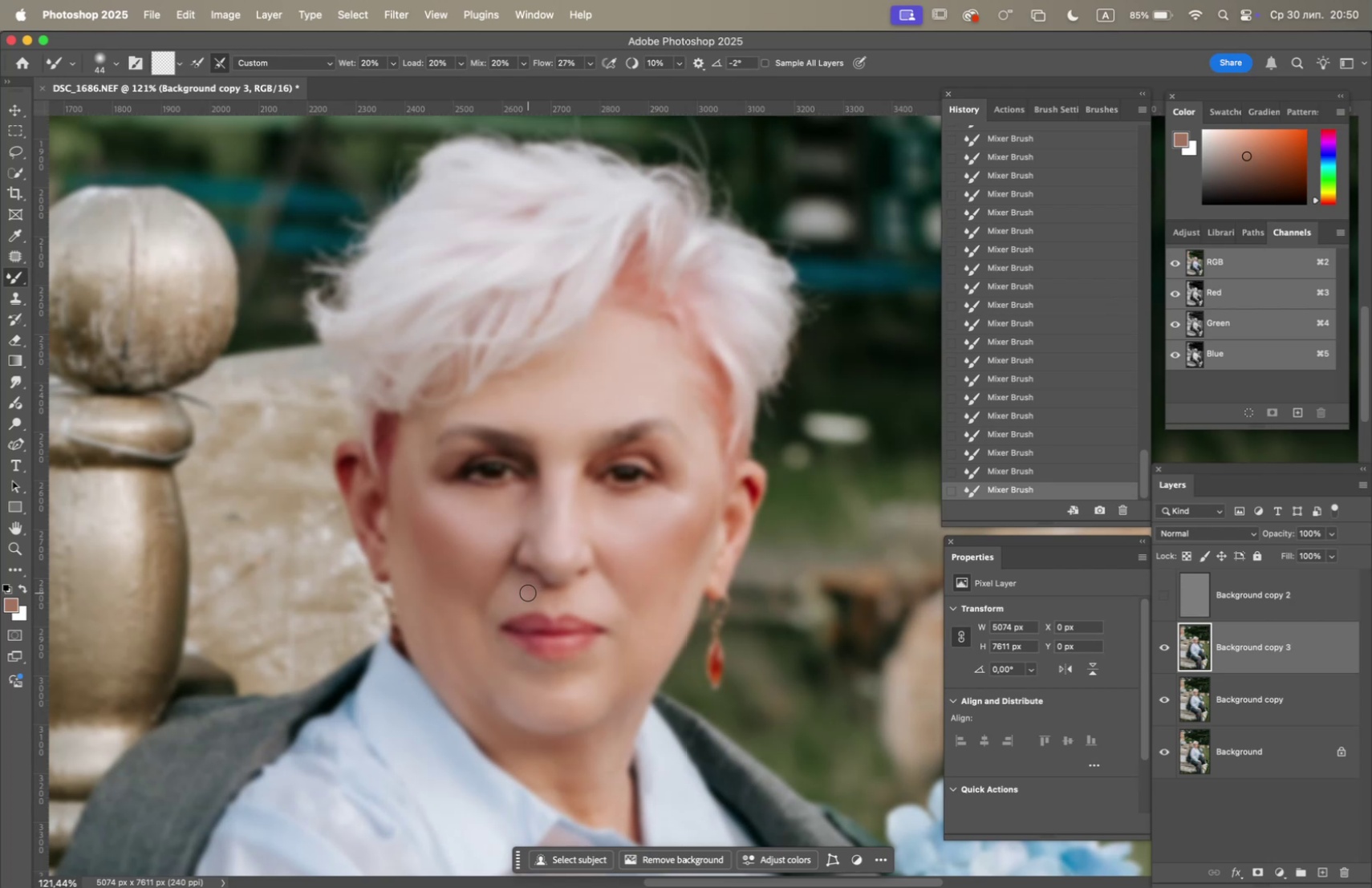 
left_click_drag(start_coordinate=[528, 598], to_coordinate=[493, 618])
 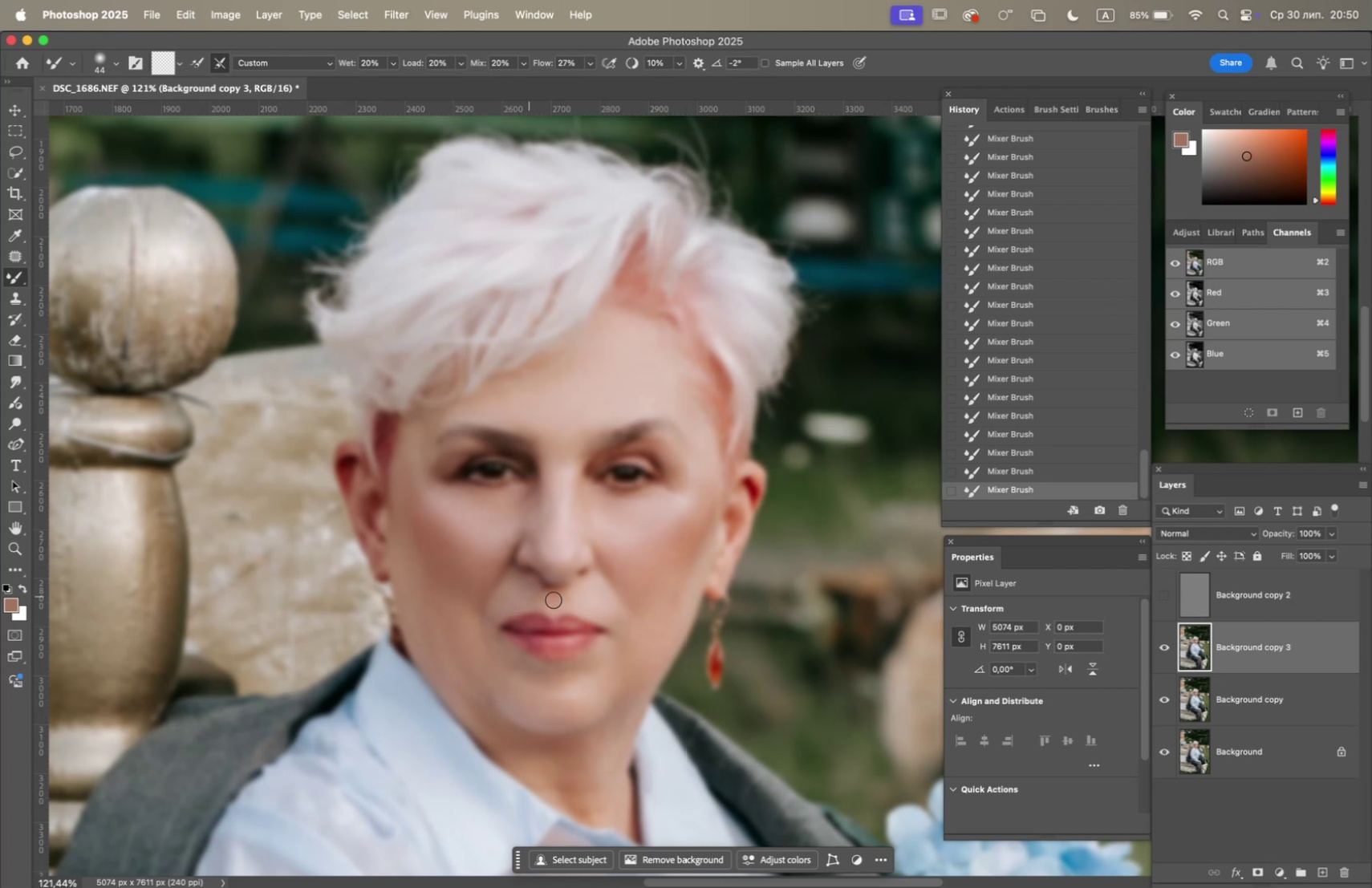 
left_click_drag(start_coordinate=[597, 601], to_coordinate=[585, 604])
 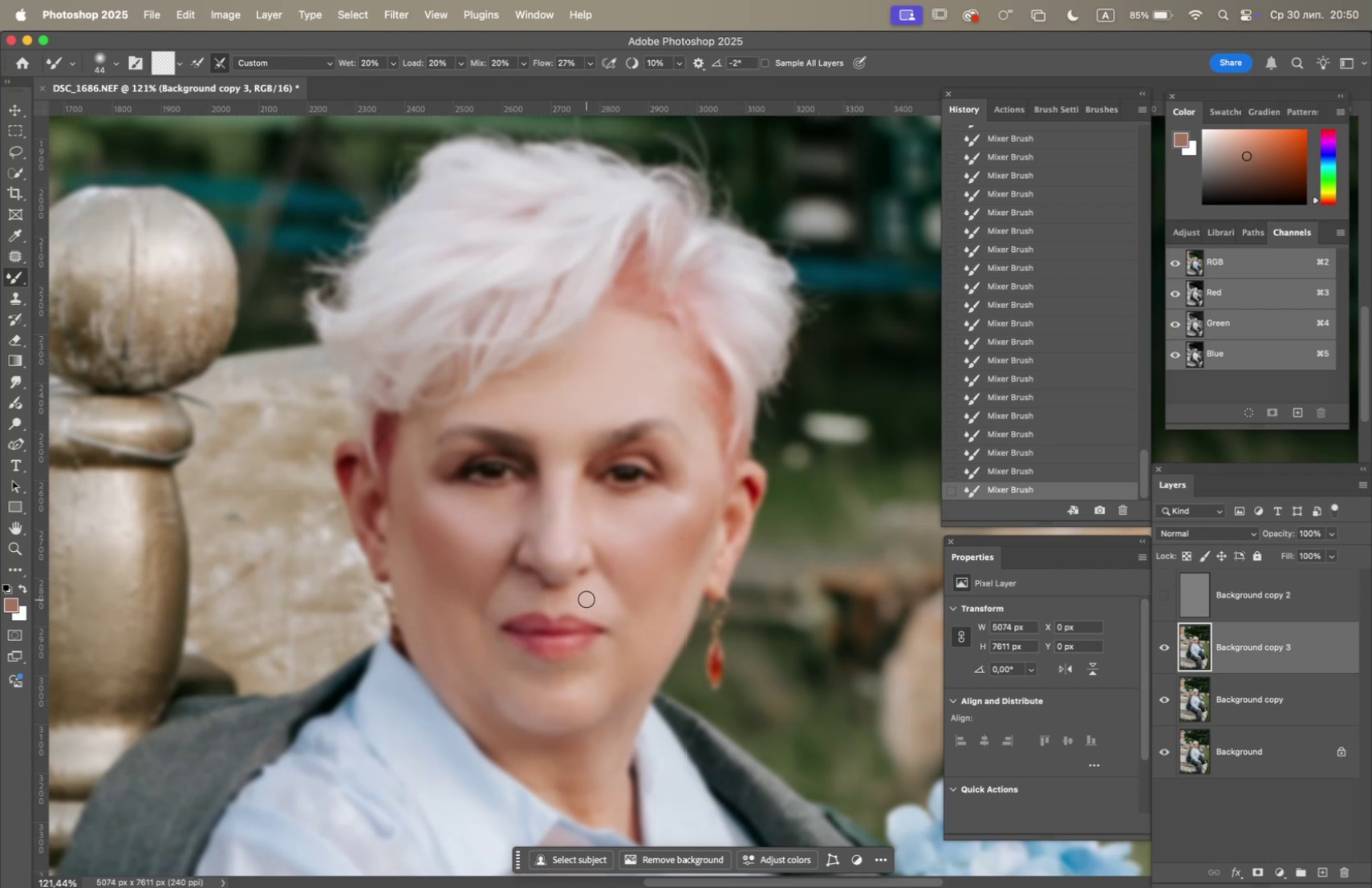 
left_click_drag(start_coordinate=[587, 598], to_coordinate=[611, 616])
 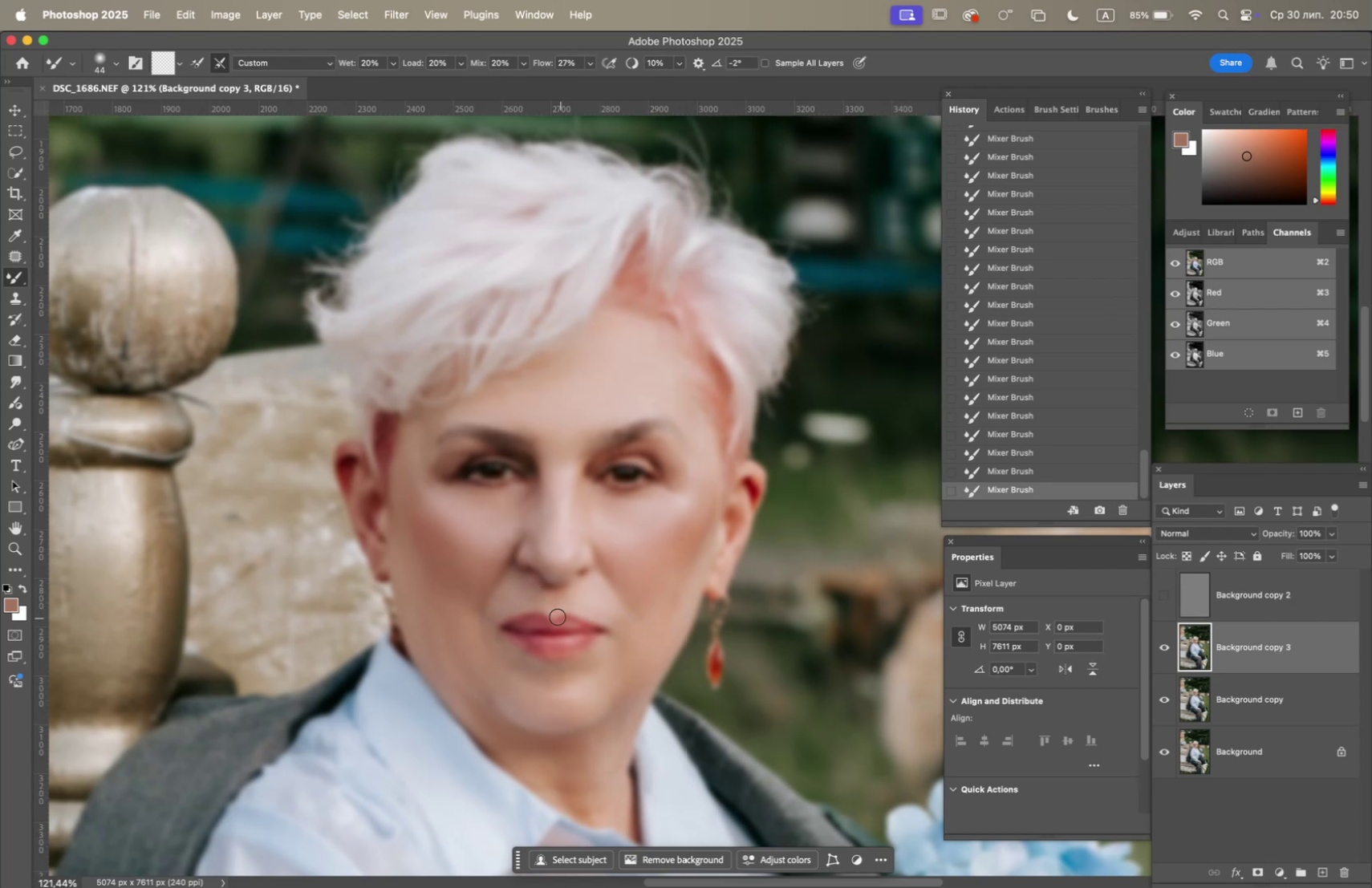 
left_click_drag(start_coordinate=[509, 591], to_coordinate=[497, 606])
 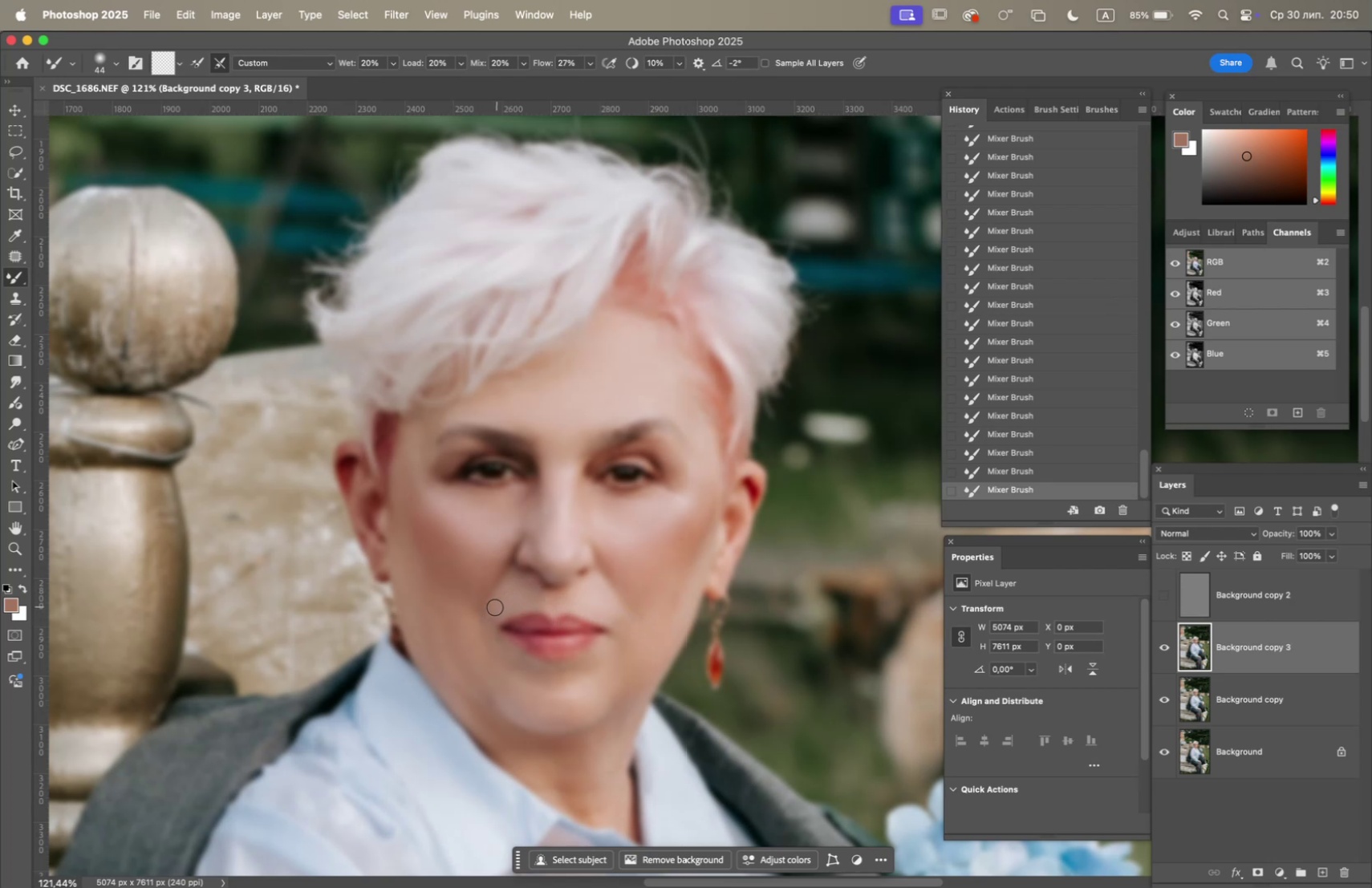 
left_click_drag(start_coordinate=[489, 615], to_coordinate=[492, 619])
 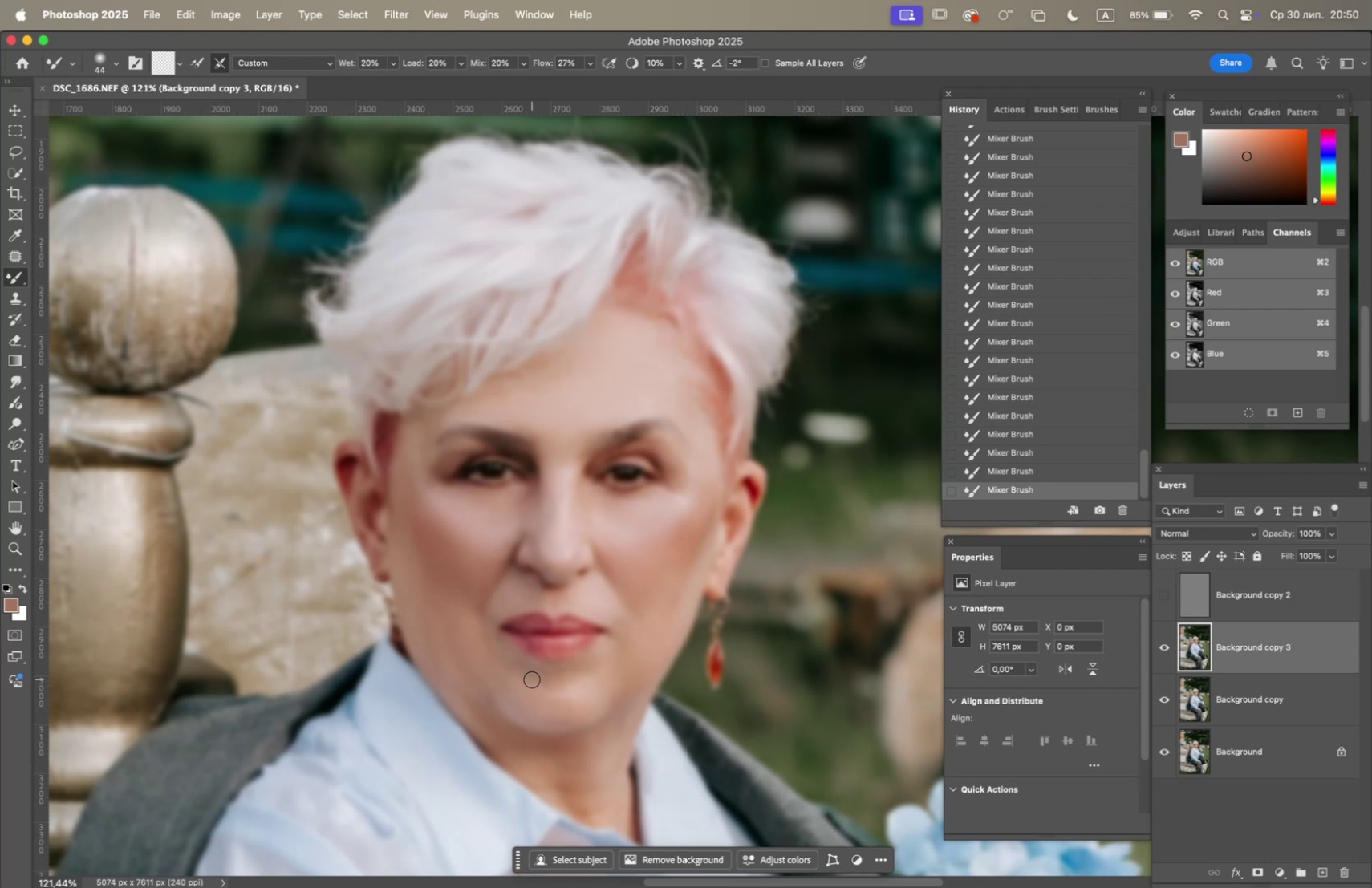 
left_click_drag(start_coordinate=[525, 693], to_coordinate=[546, 710])
 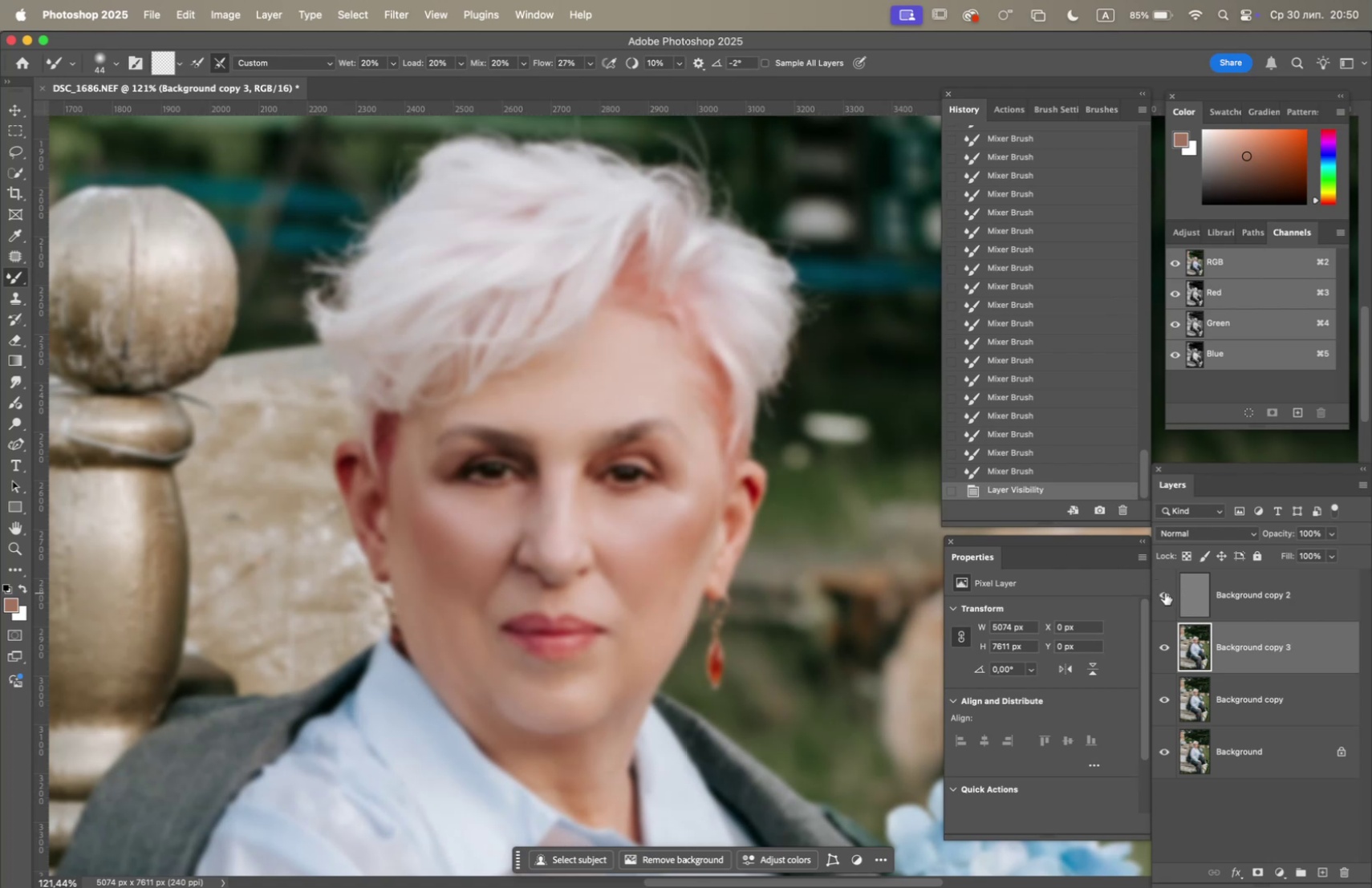 
left_click([1163, 644])
 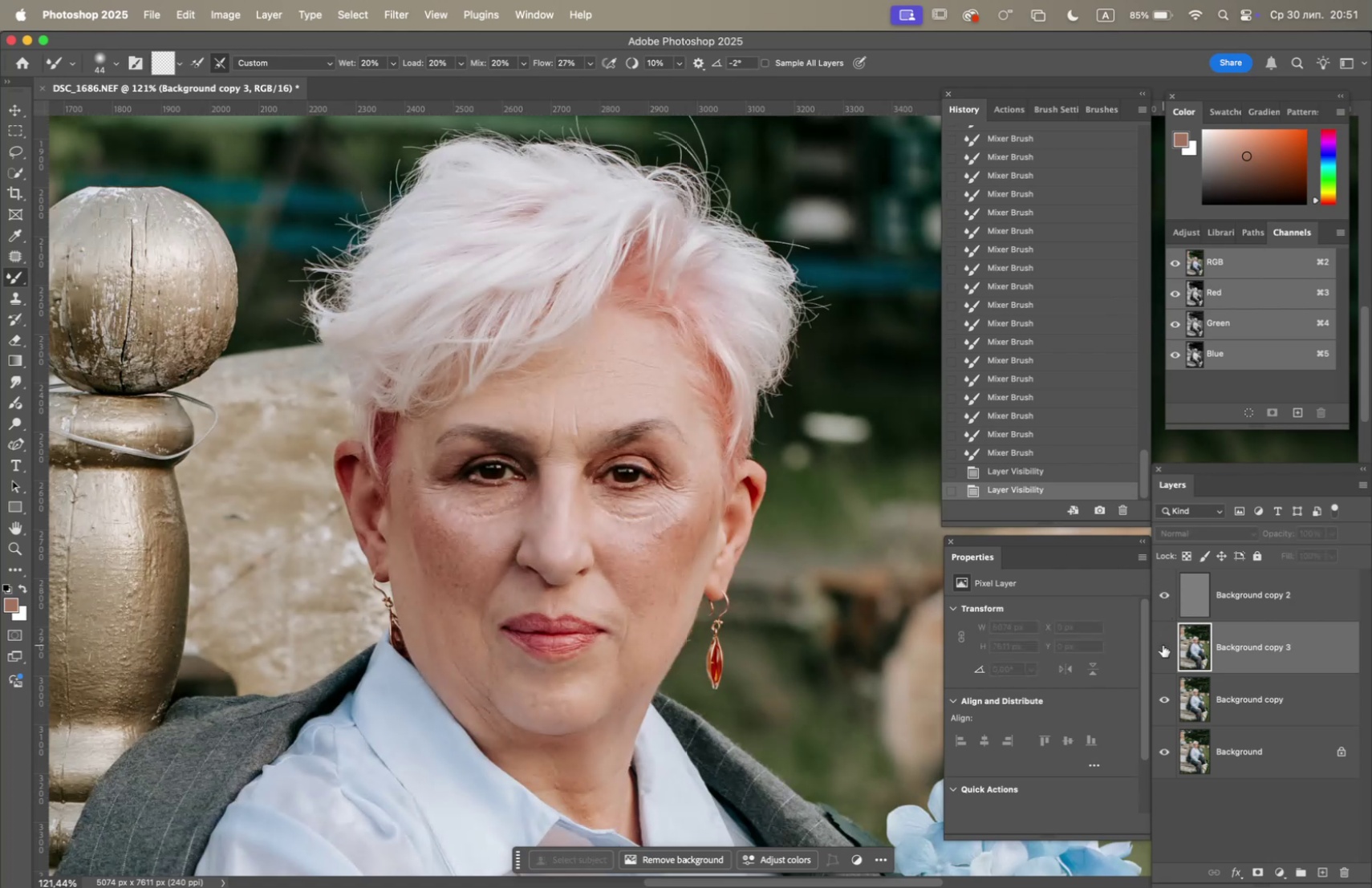 
left_click([1163, 644])
 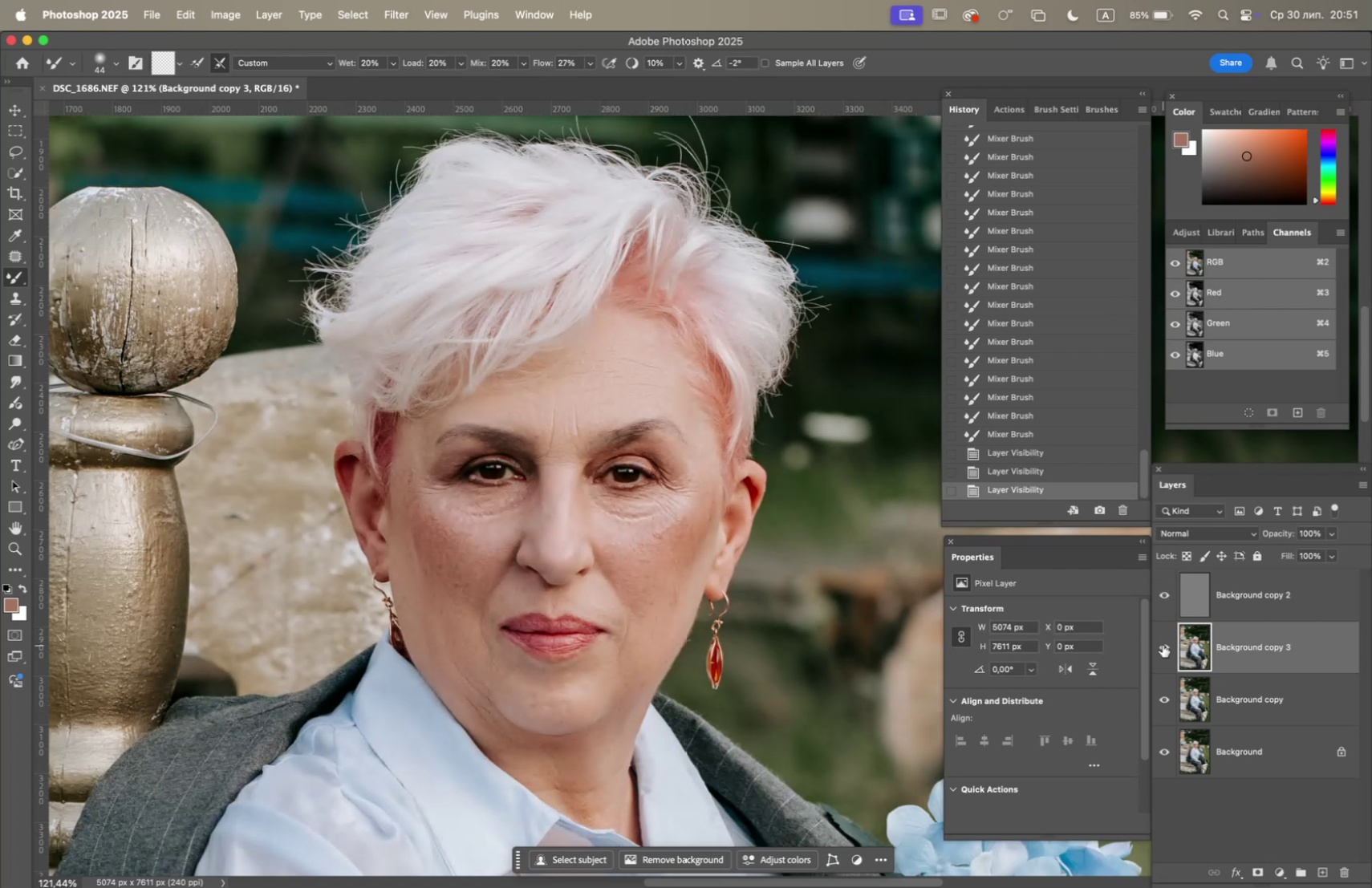 
left_click([1163, 644])
 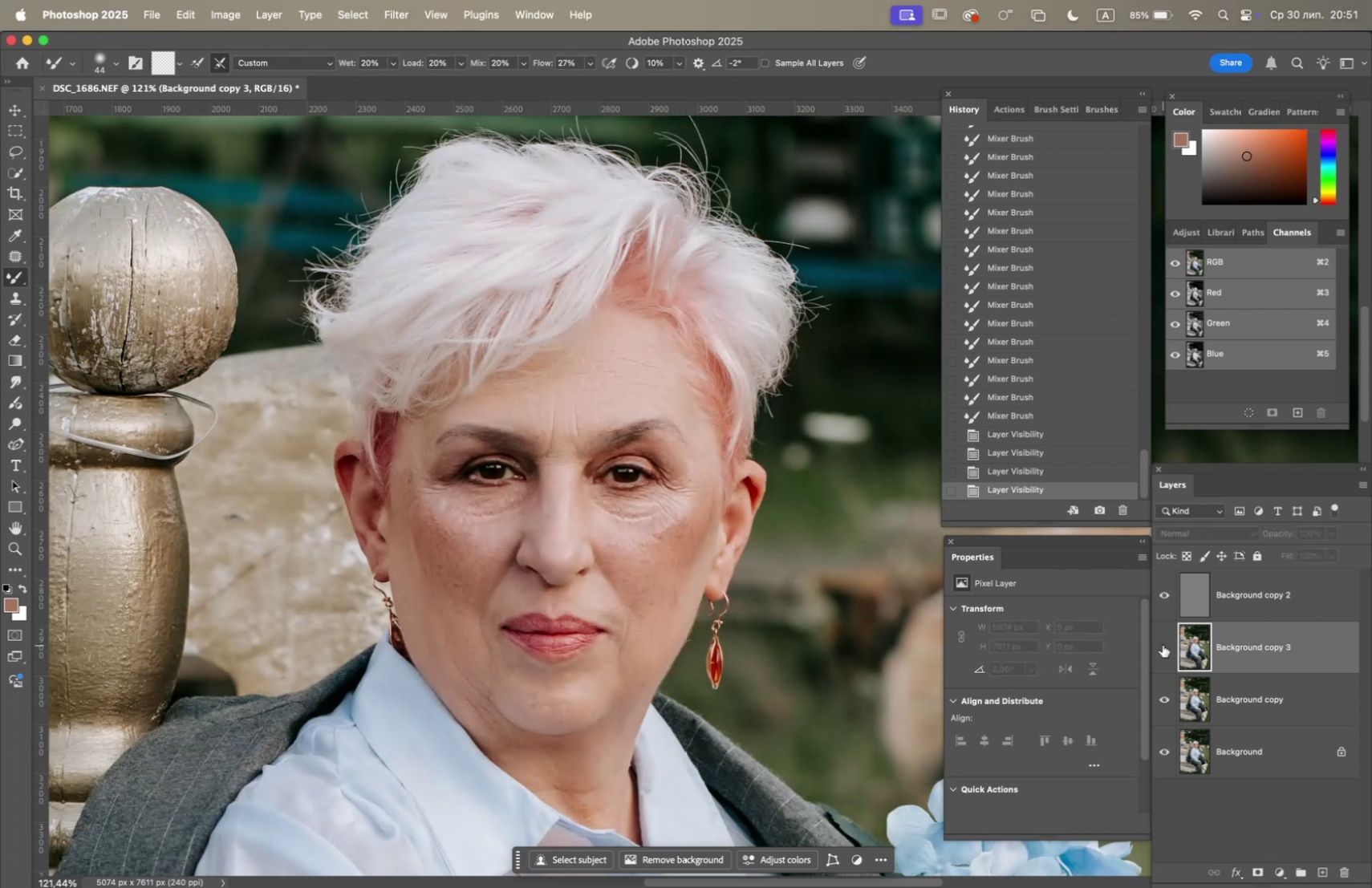 
left_click([1163, 644])
 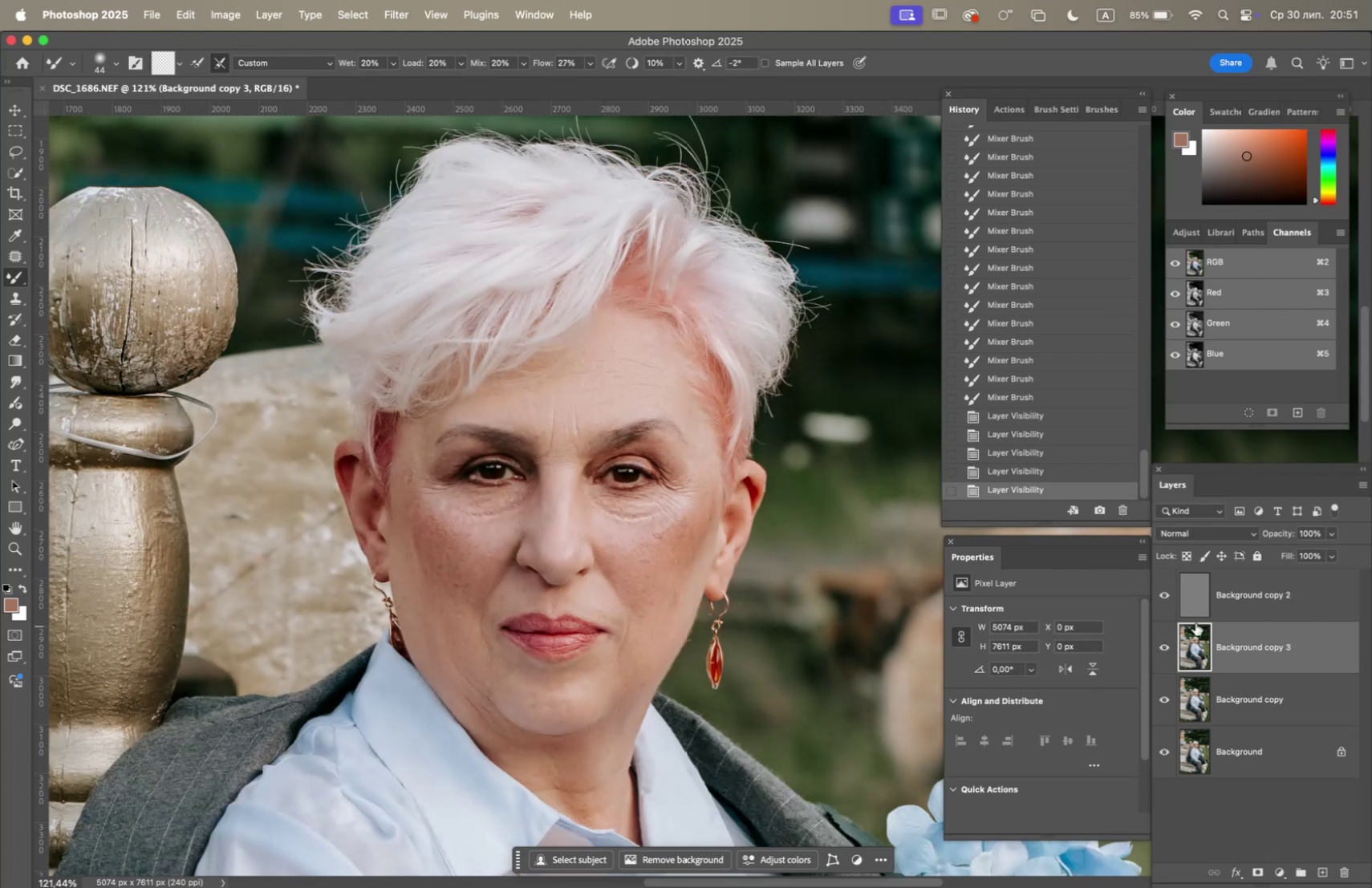 
left_click([1232, 598])
 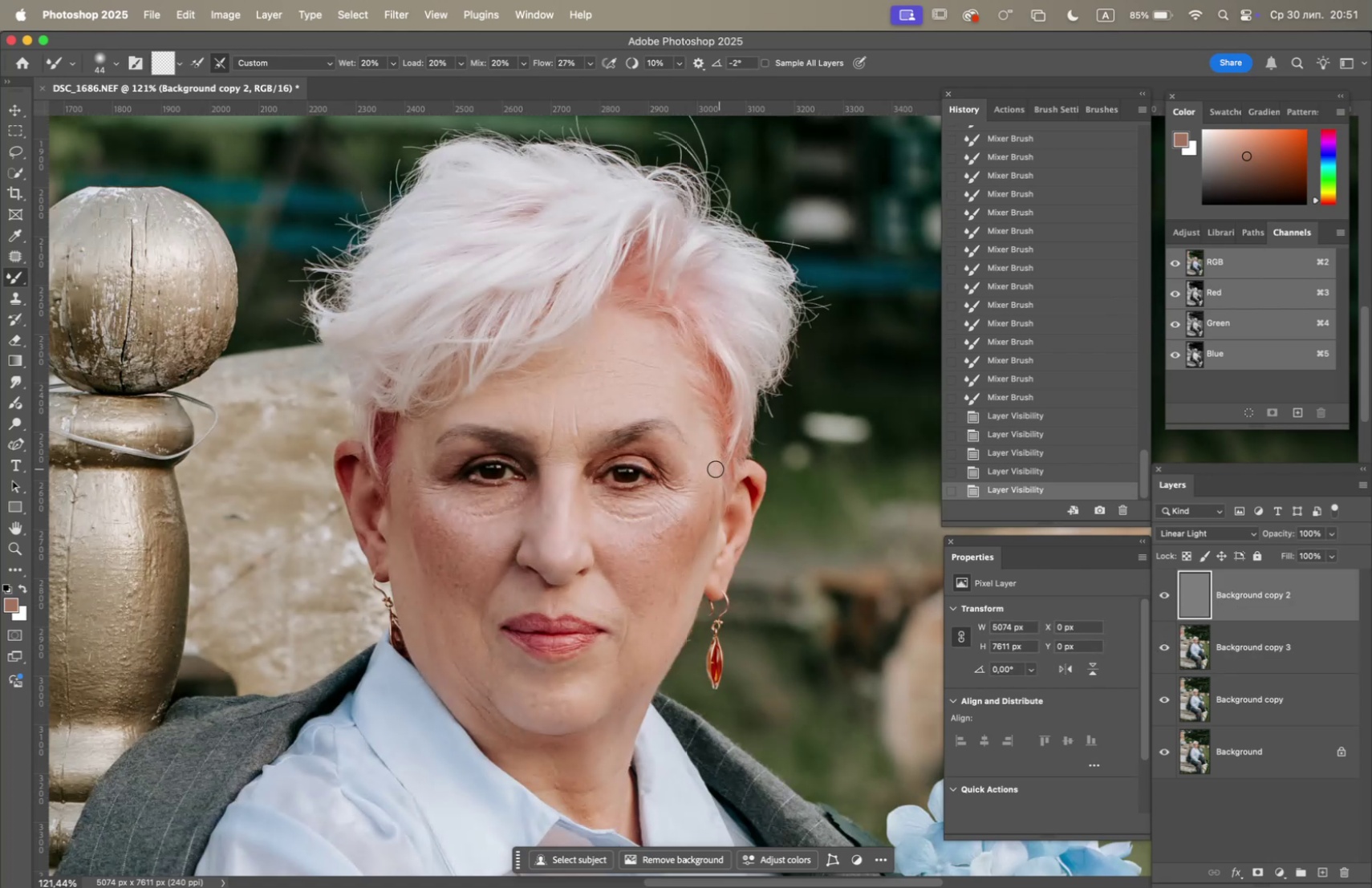 
hold_key(key=Space, duration=0.46)
 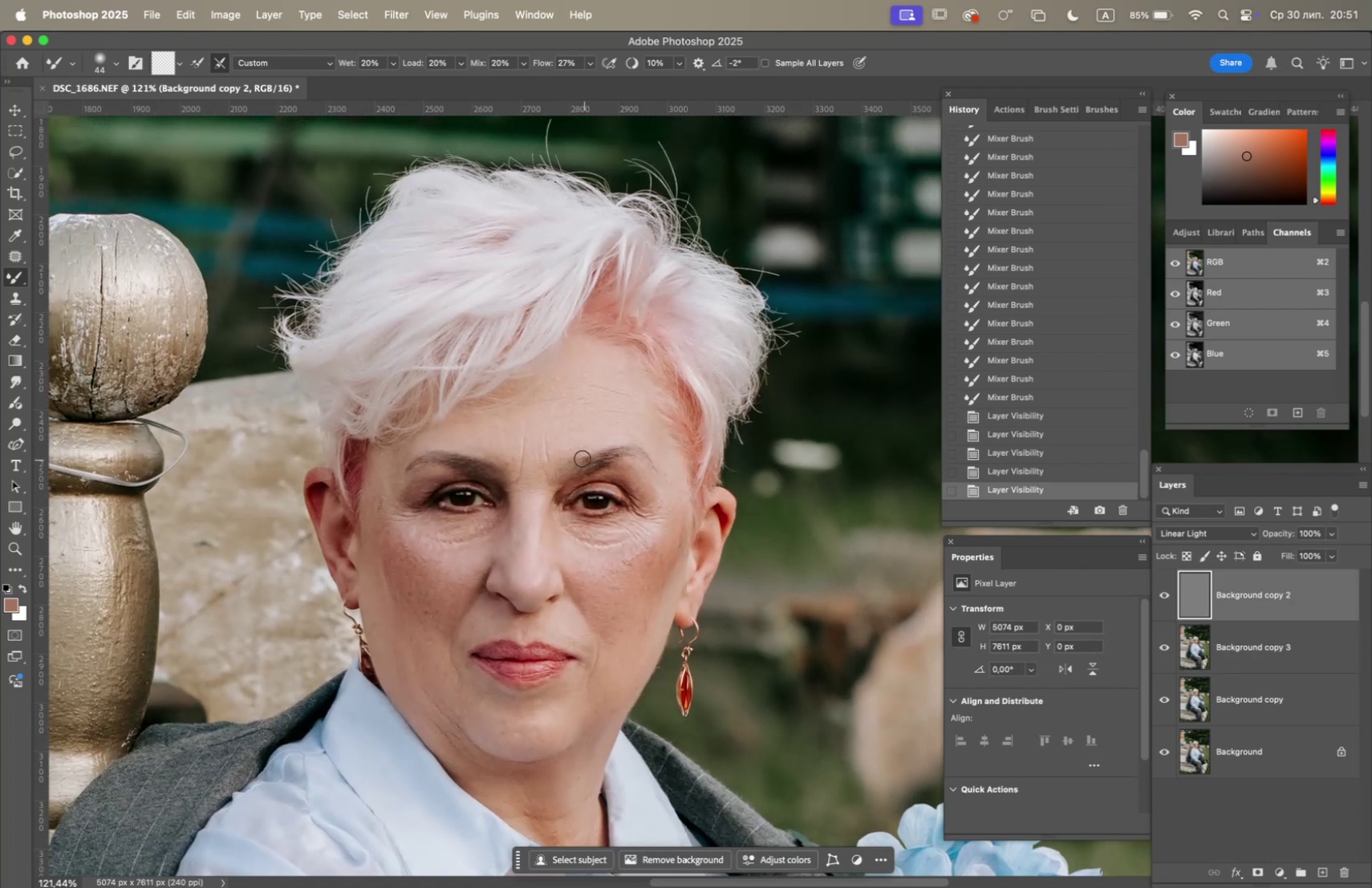 
left_click_drag(start_coordinate=[677, 448], to_coordinate=[647, 475])
 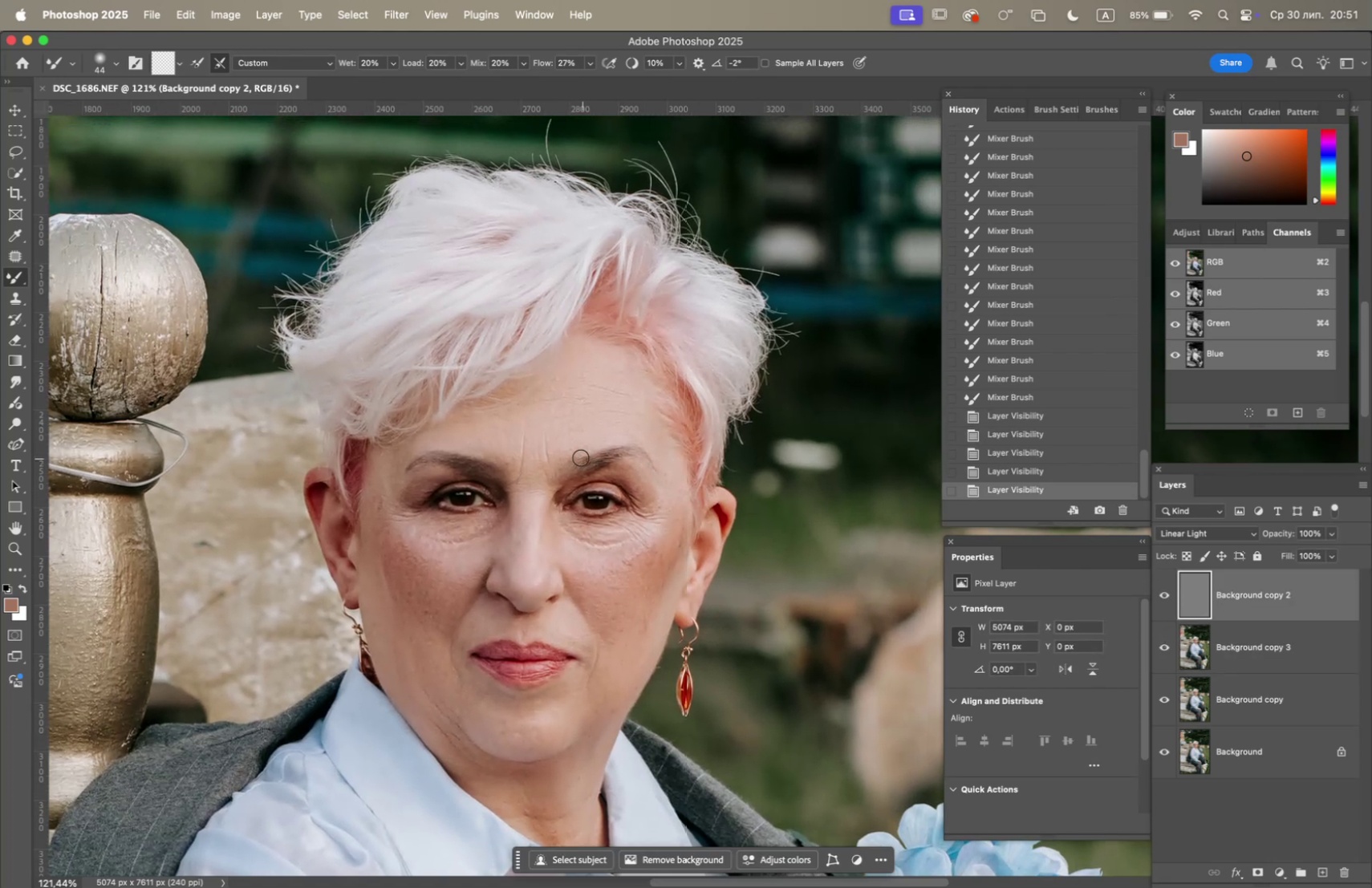 
hold_key(key=OptionLeft, duration=1.72)
scroll: coordinate [544, 455], scroll_direction: up, amount: 3.0
 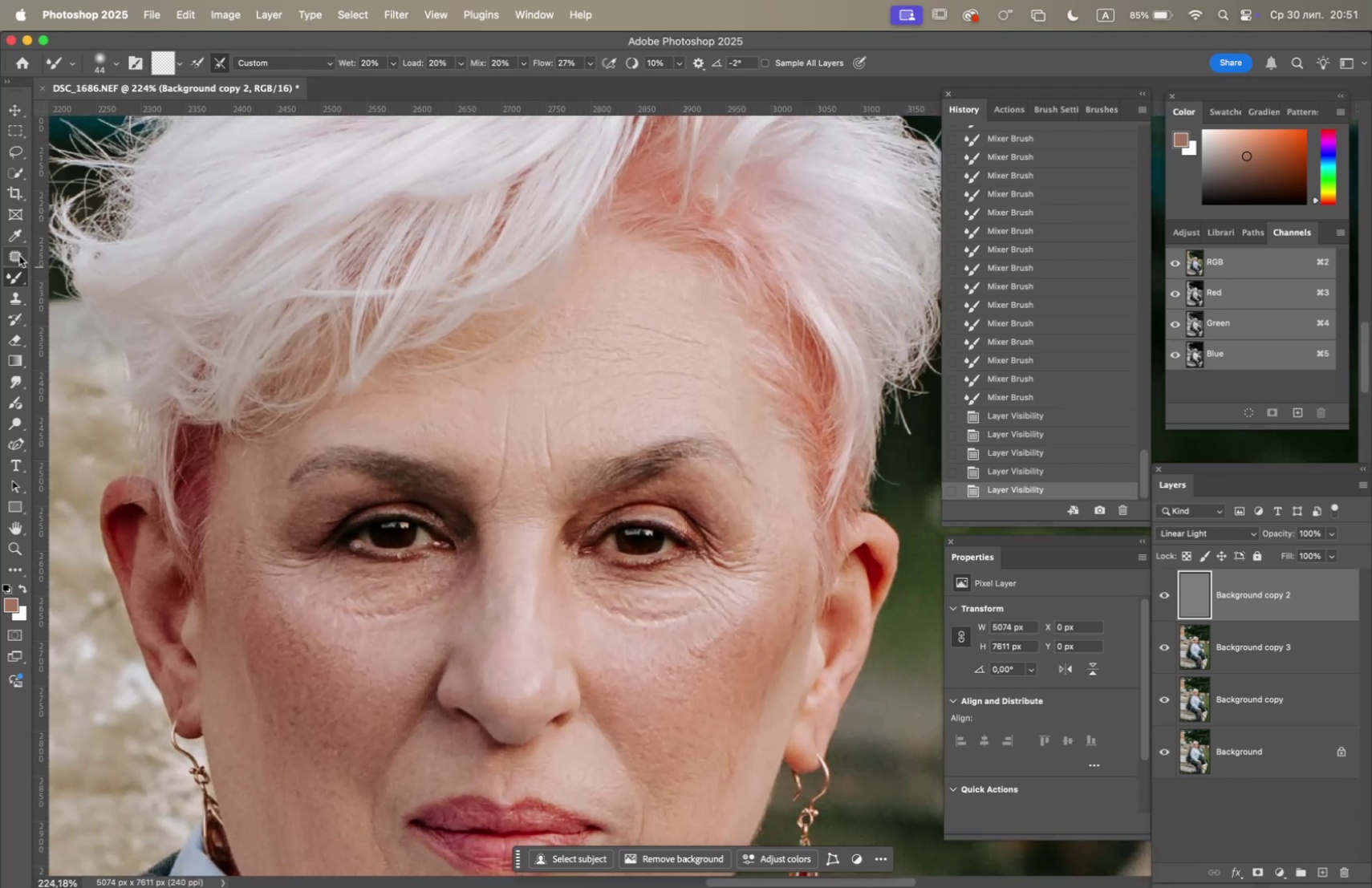 
left_click([14, 298])
 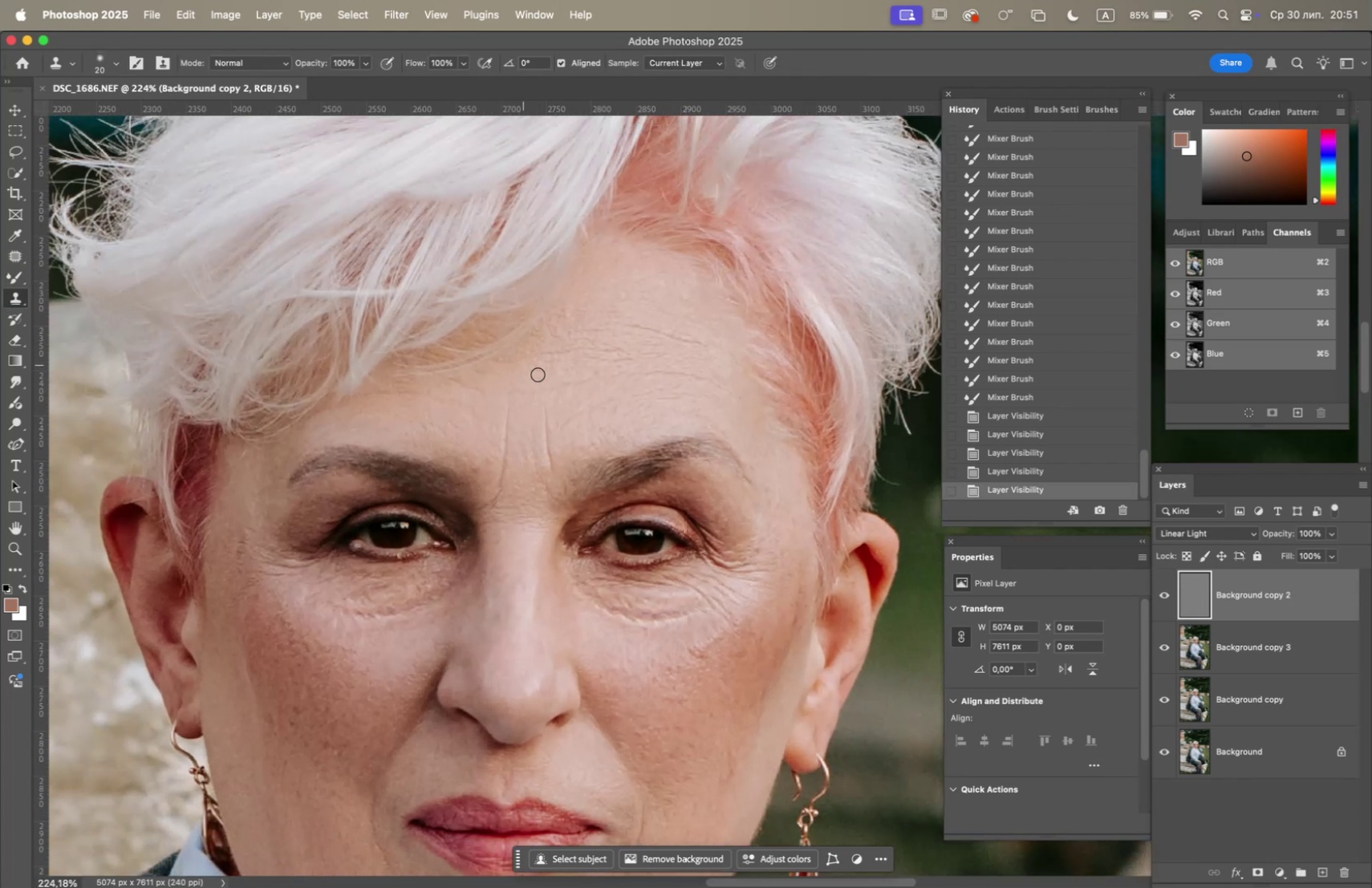 
hold_key(key=OptionLeft, duration=0.98)
 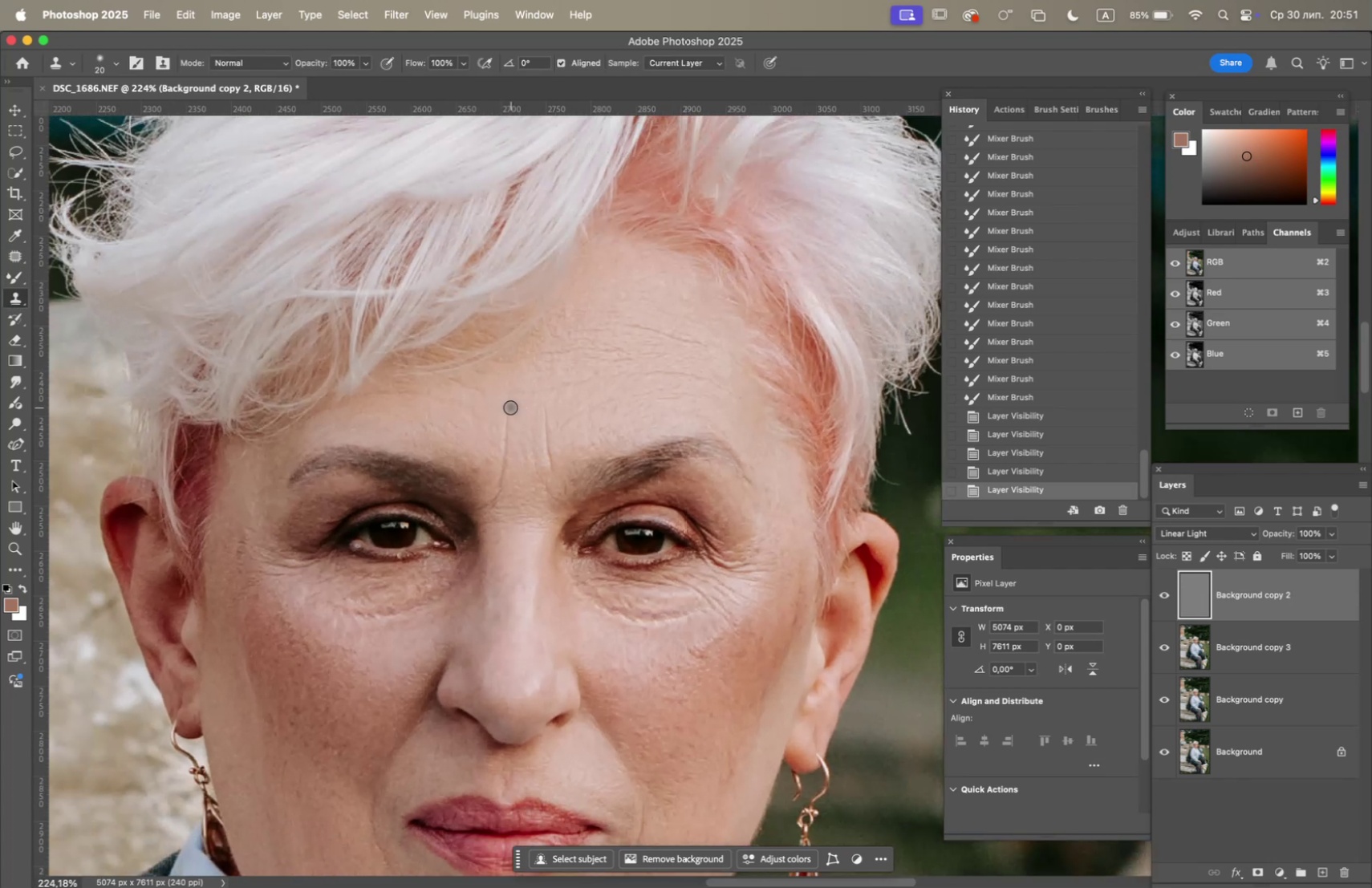 
left_click([510, 407])
 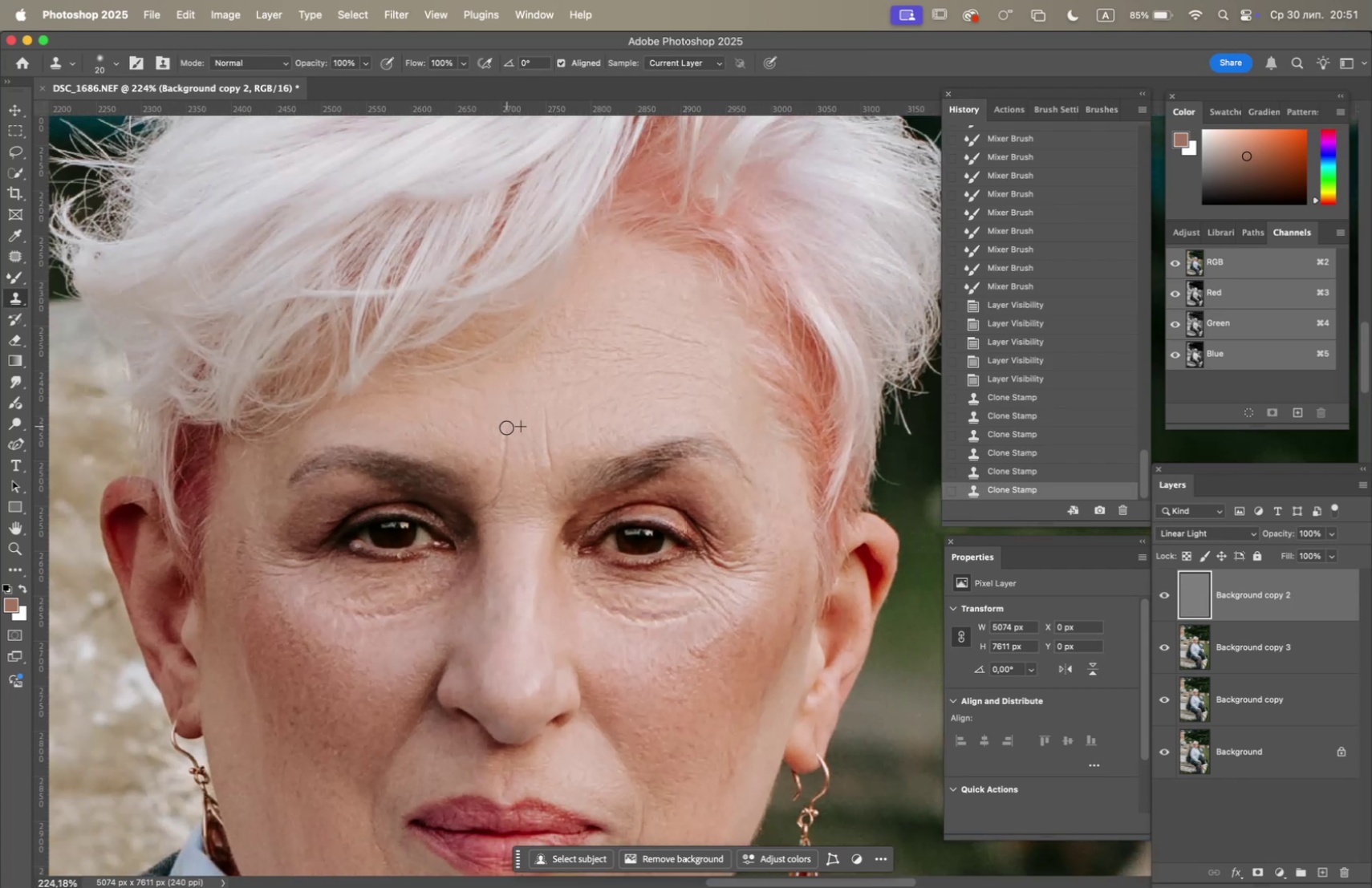 
triple_click([506, 433])
 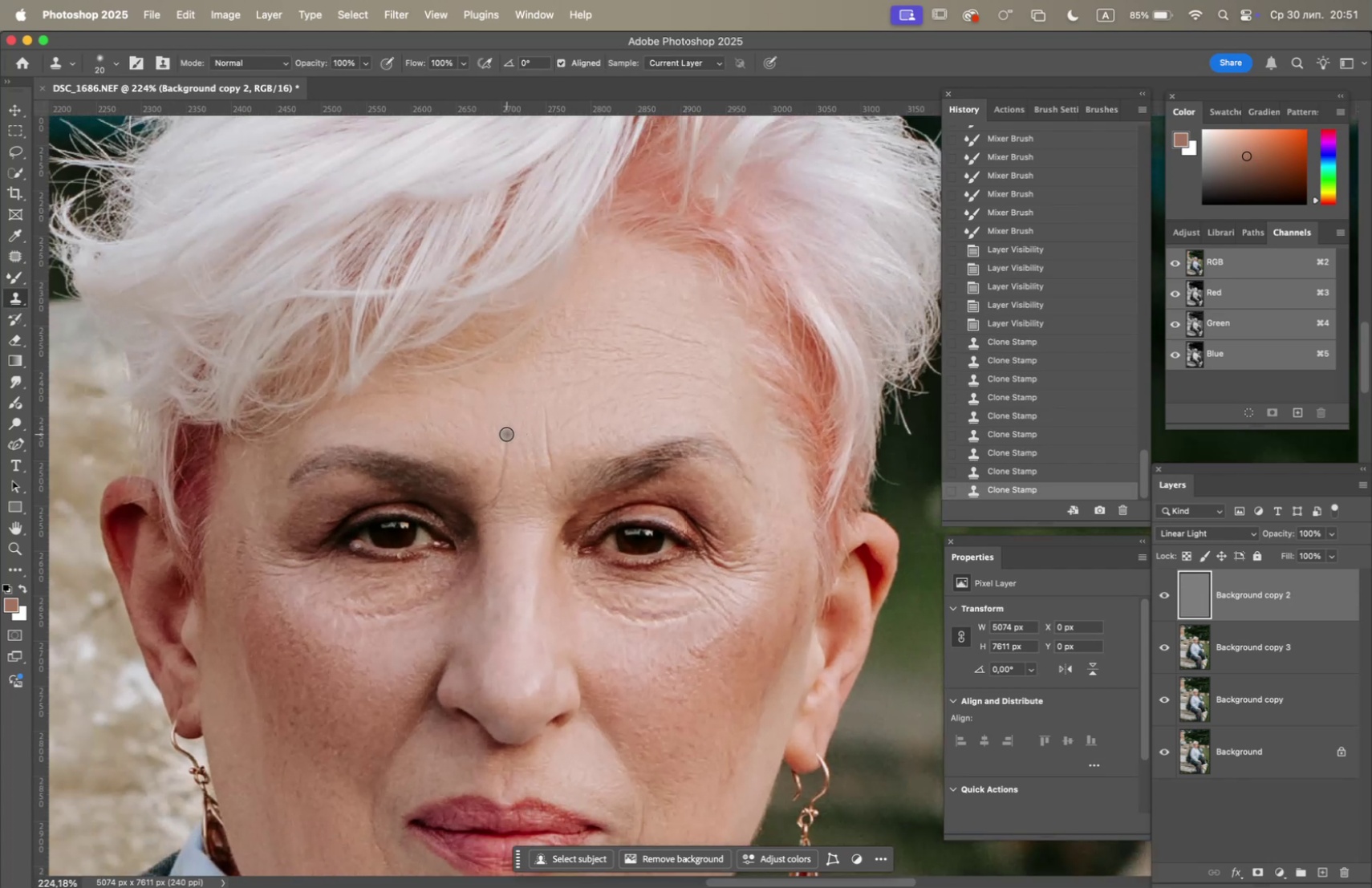 
left_click_drag(start_coordinate=[506, 436], to_coordinate=[506, 442])
 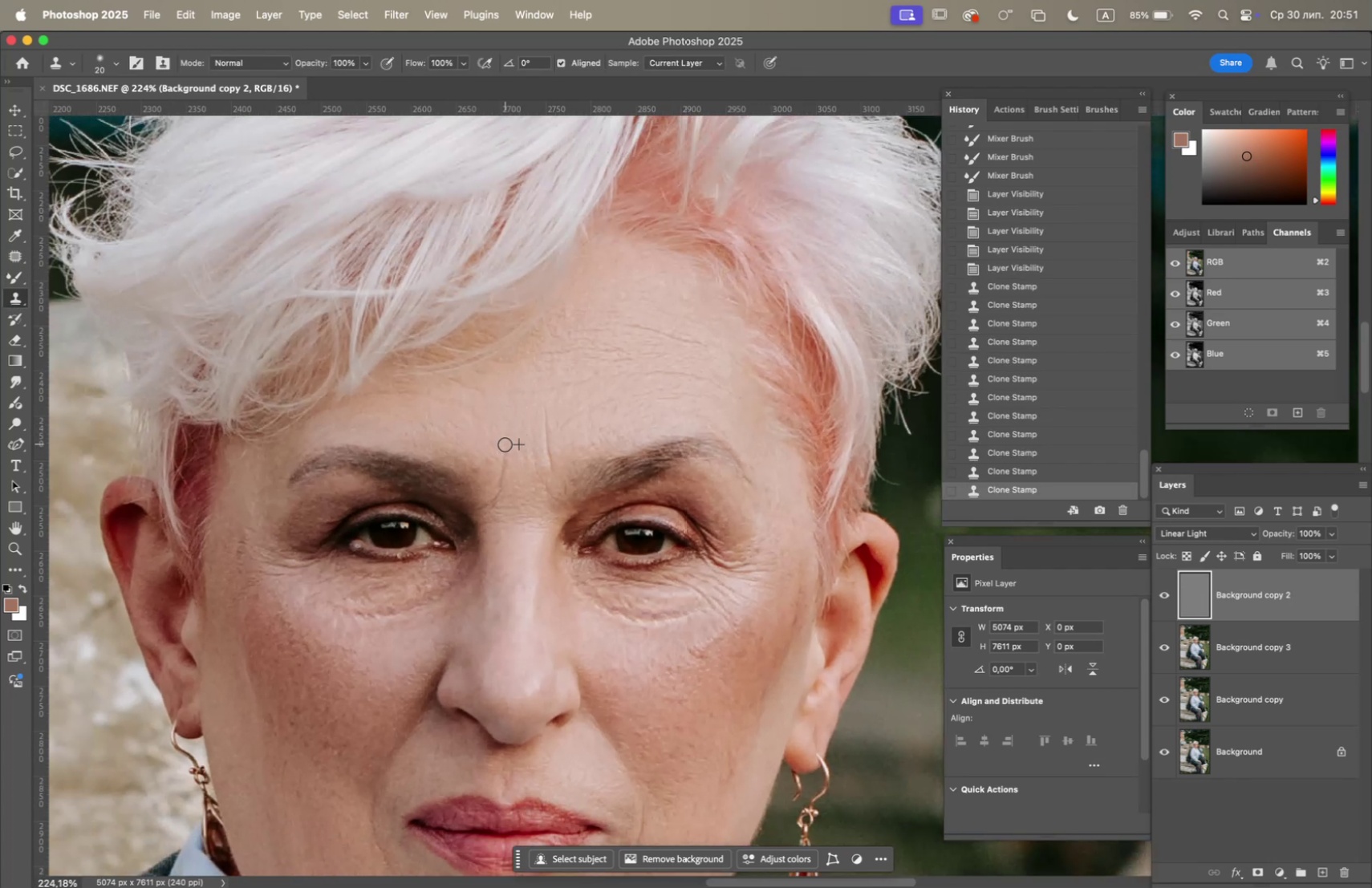 
hold_key(key=OptionLeft, duration=0.71)
 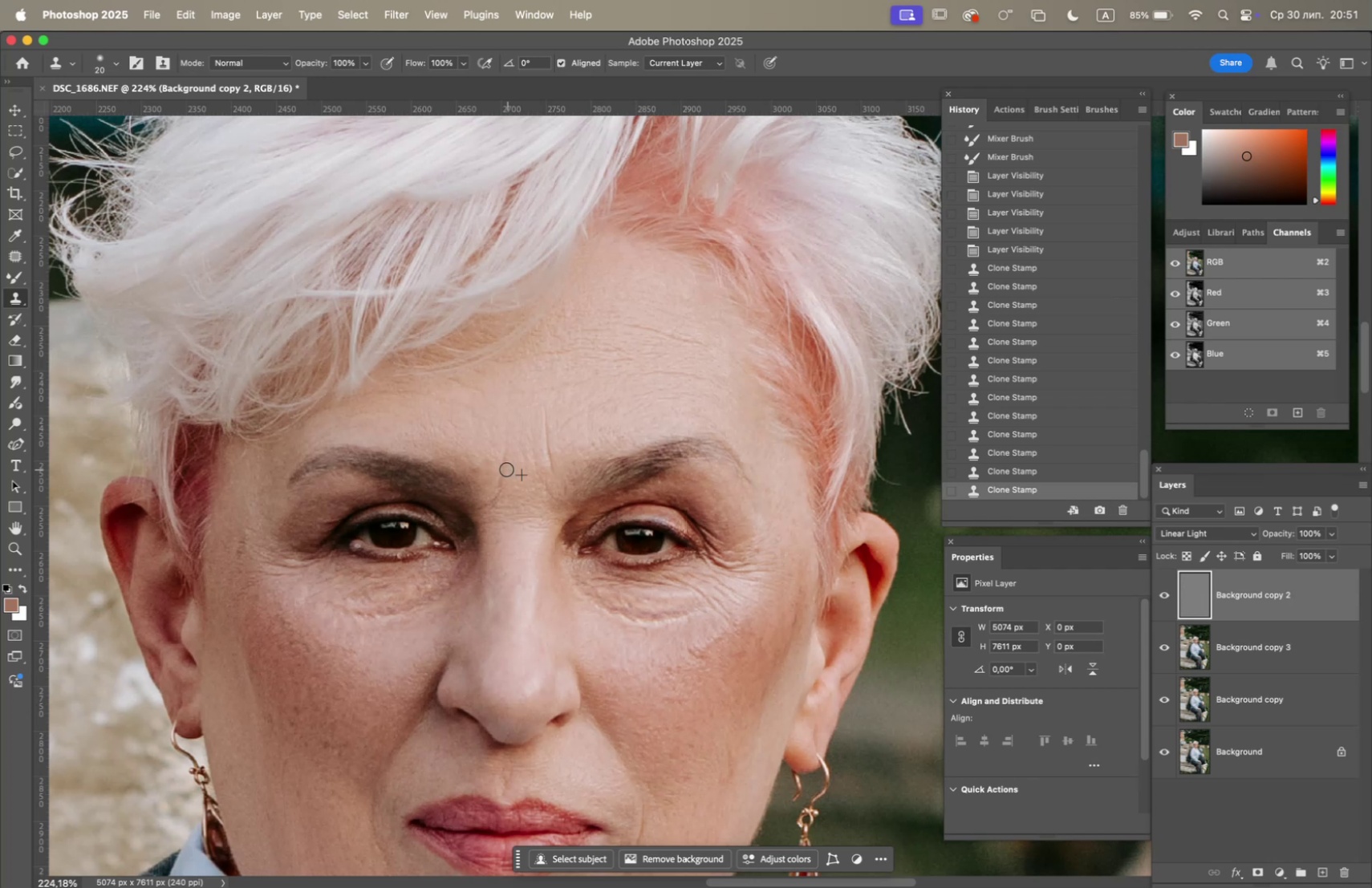 
double_click([503, 467])
 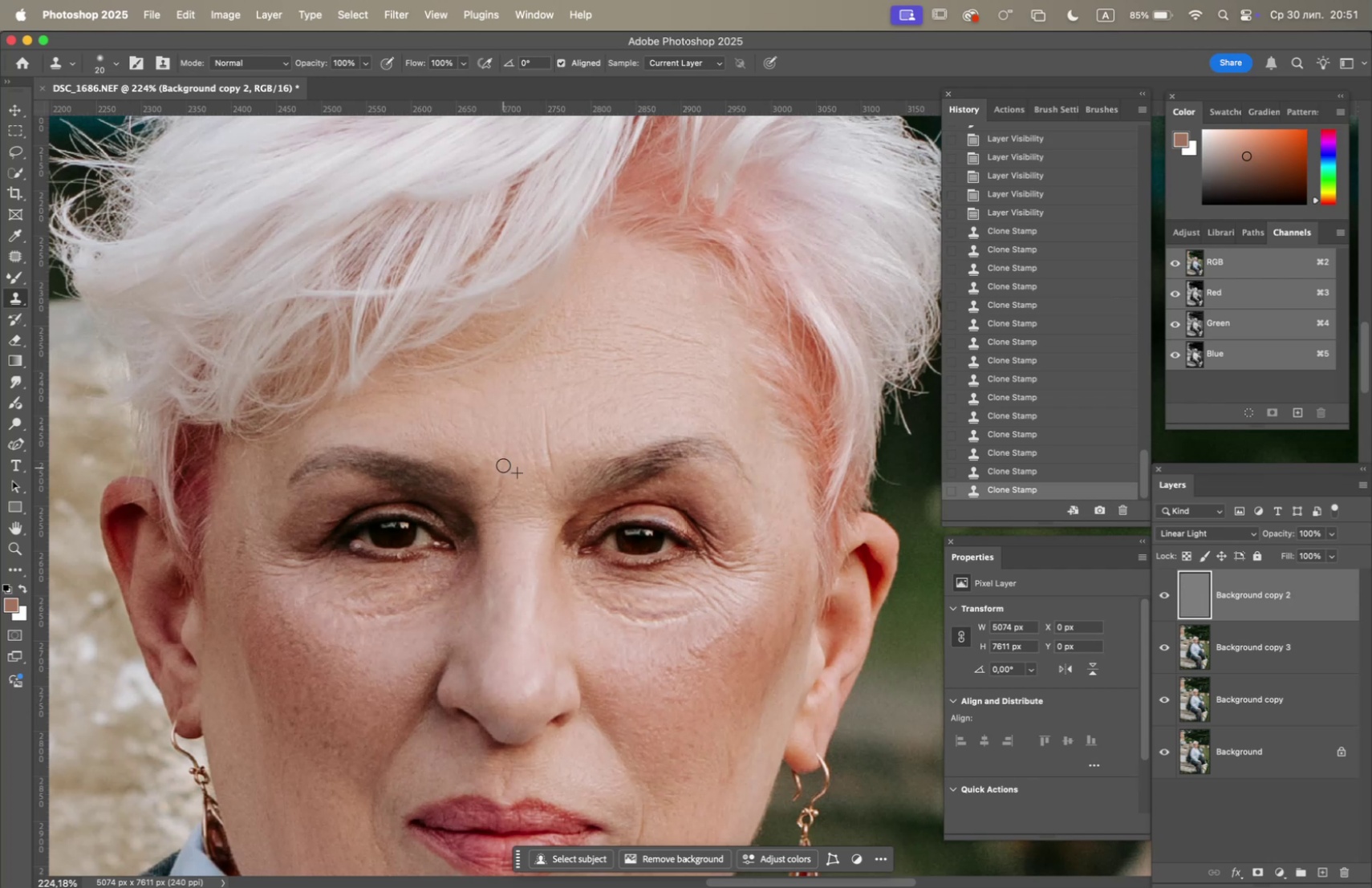 
triple_click([504, 464])
 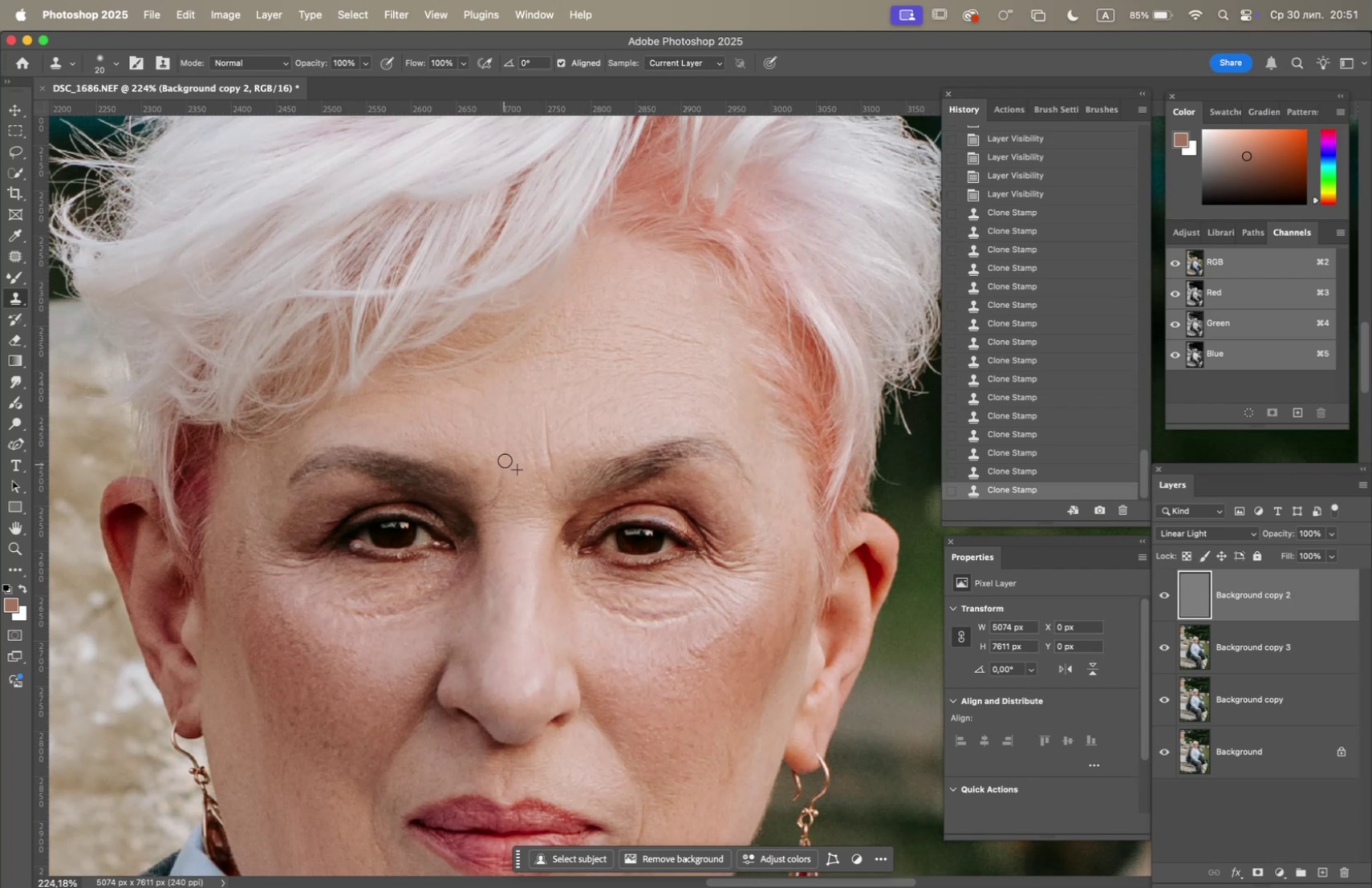 
triple_click([505, 459])
 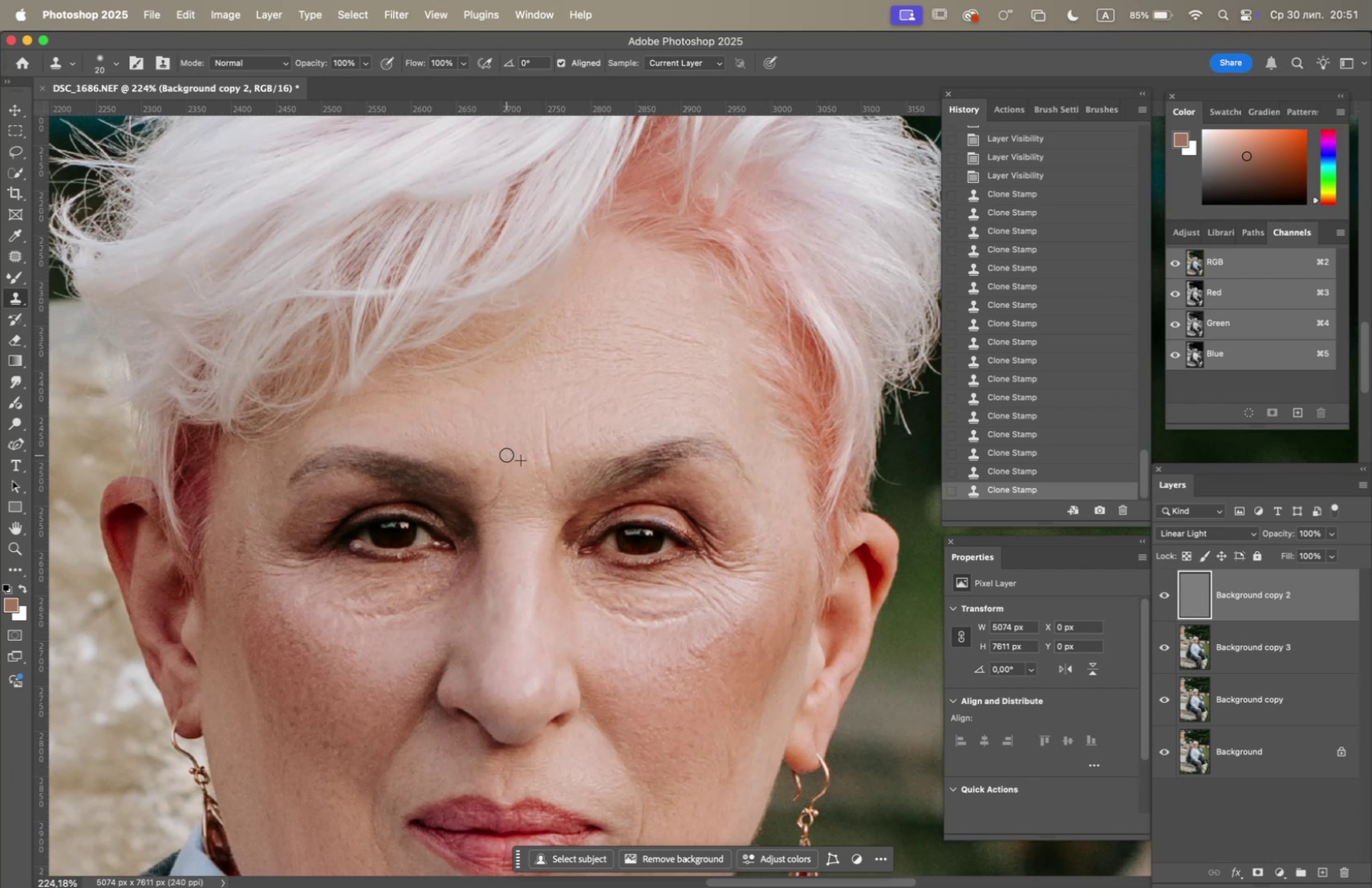 
triple_click([507, 449])
 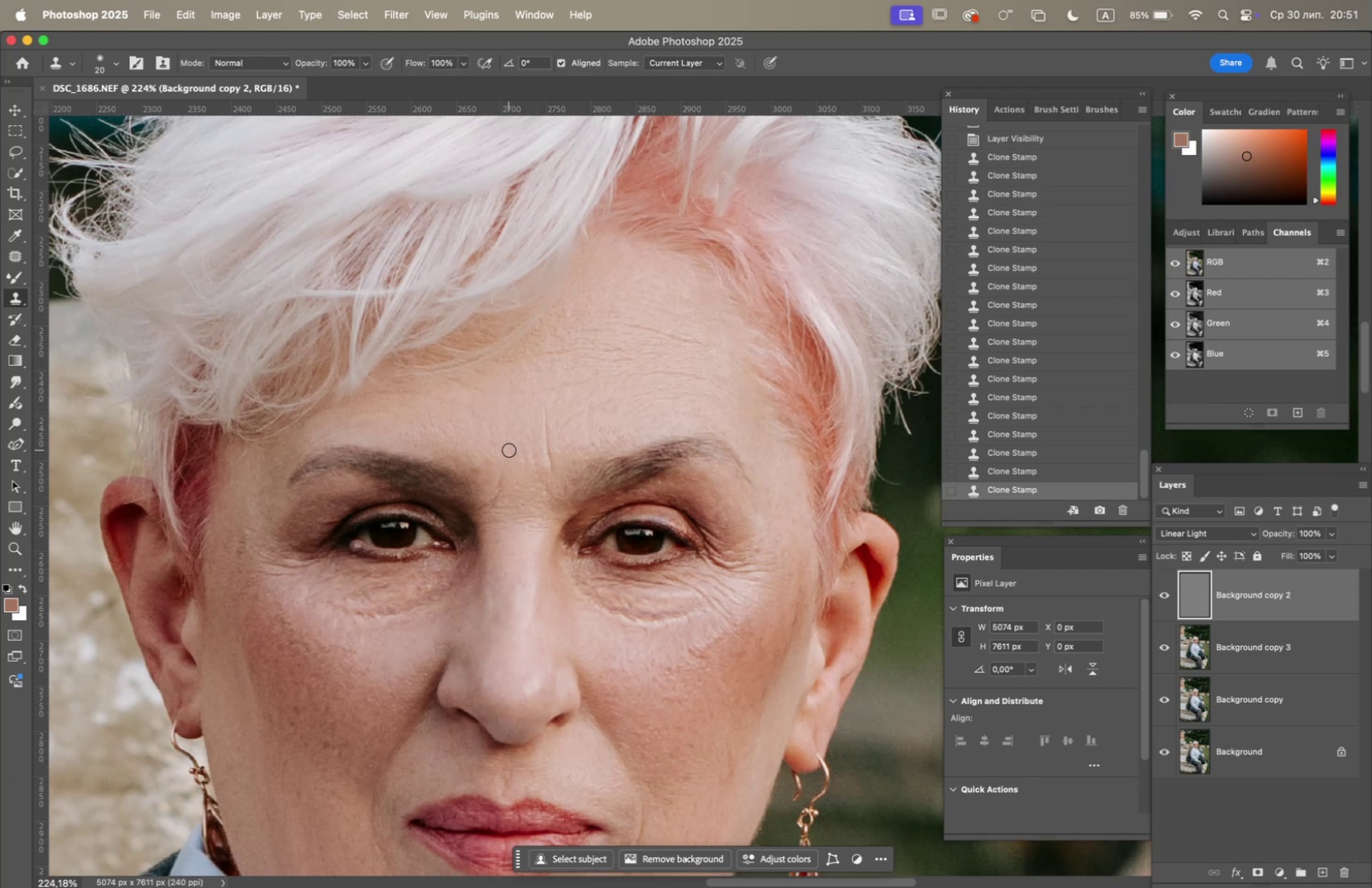 
hold_key(key=OptionLeft, duration=0.8)
left_click([512, 490])
 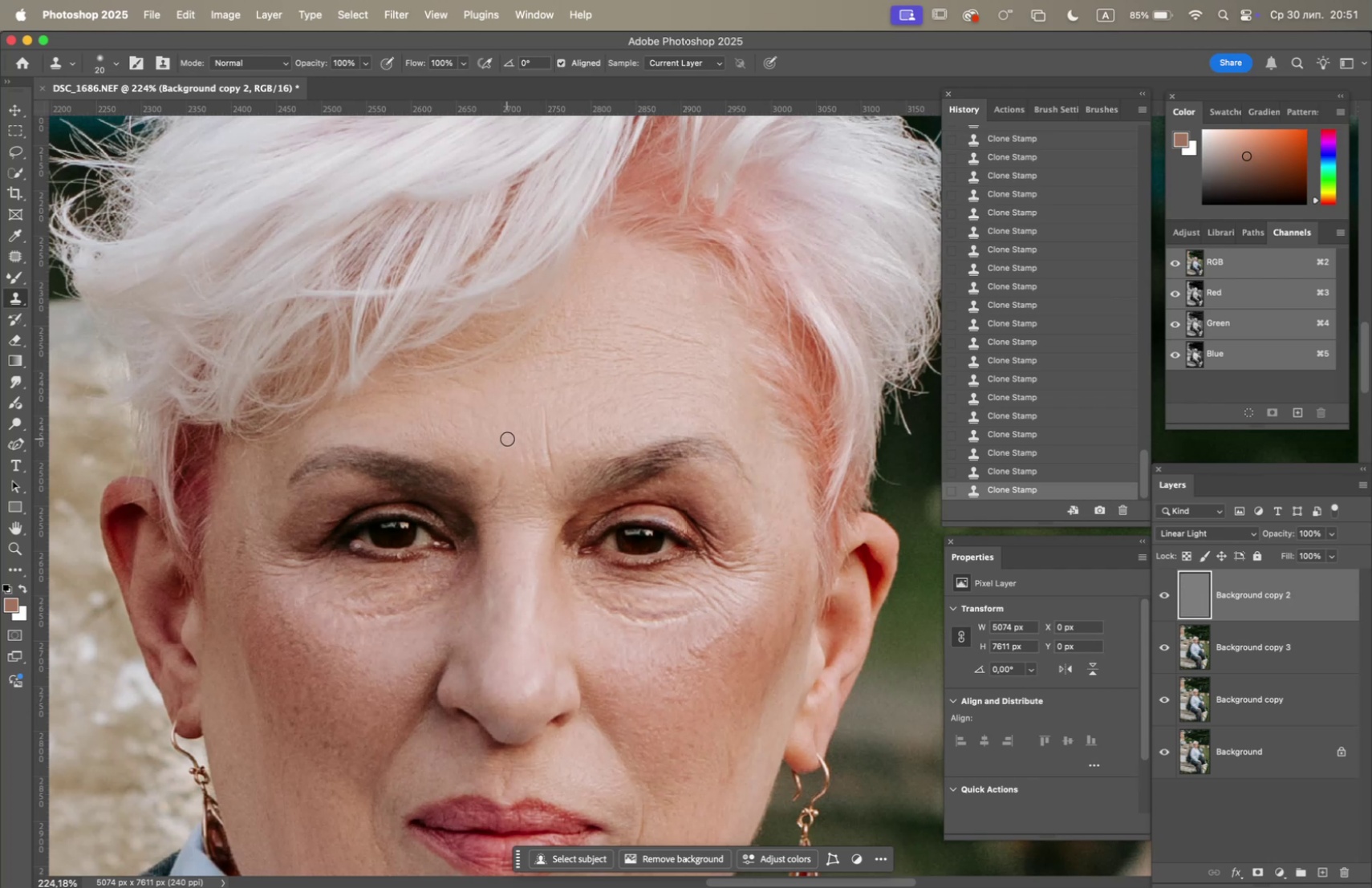 
hold_key(key=OptionLeft, duration=0.53)
 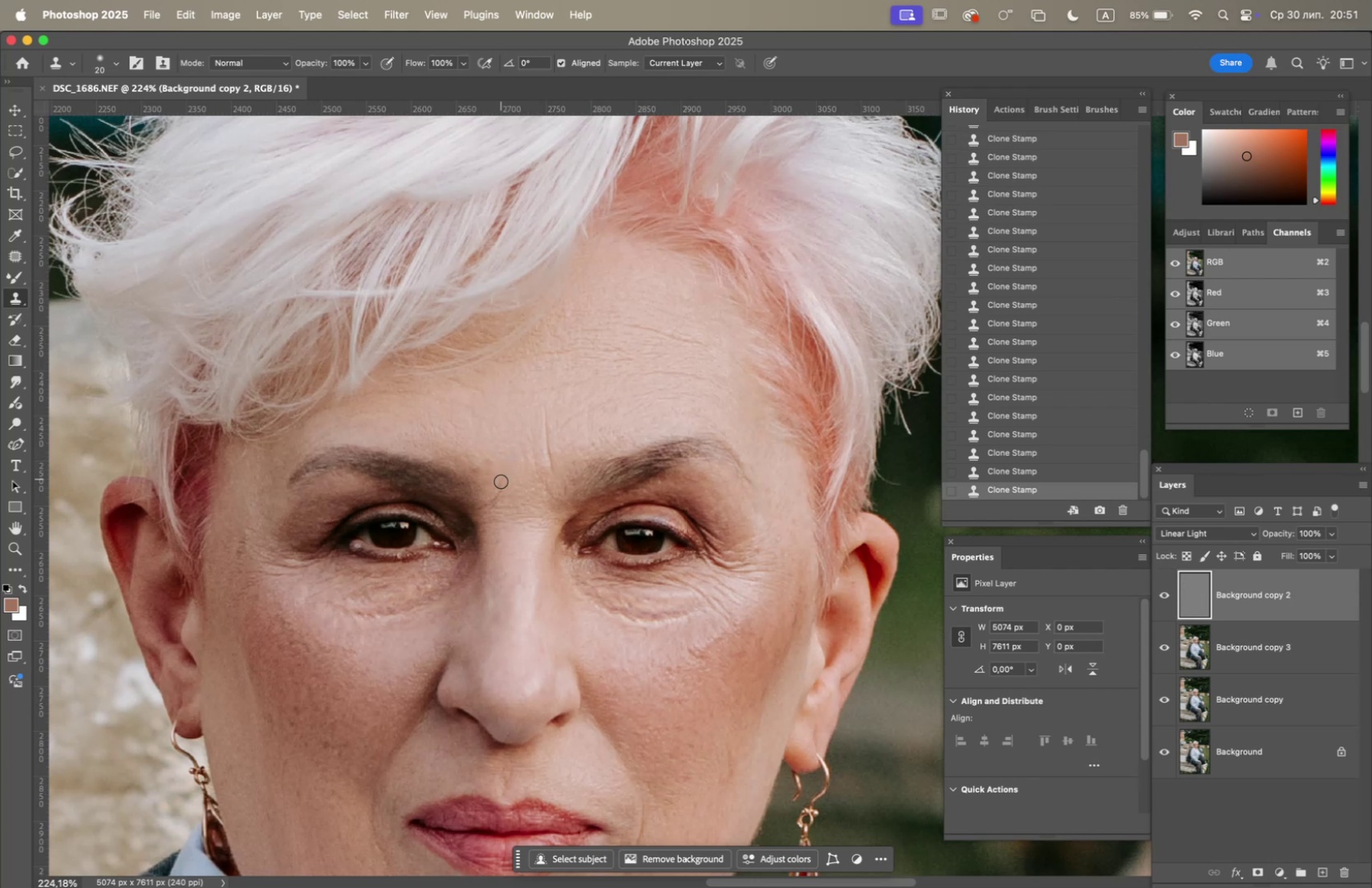 
left_click_drag(start_coordinate=[498, 485], to_coordinate=[496, 490])
 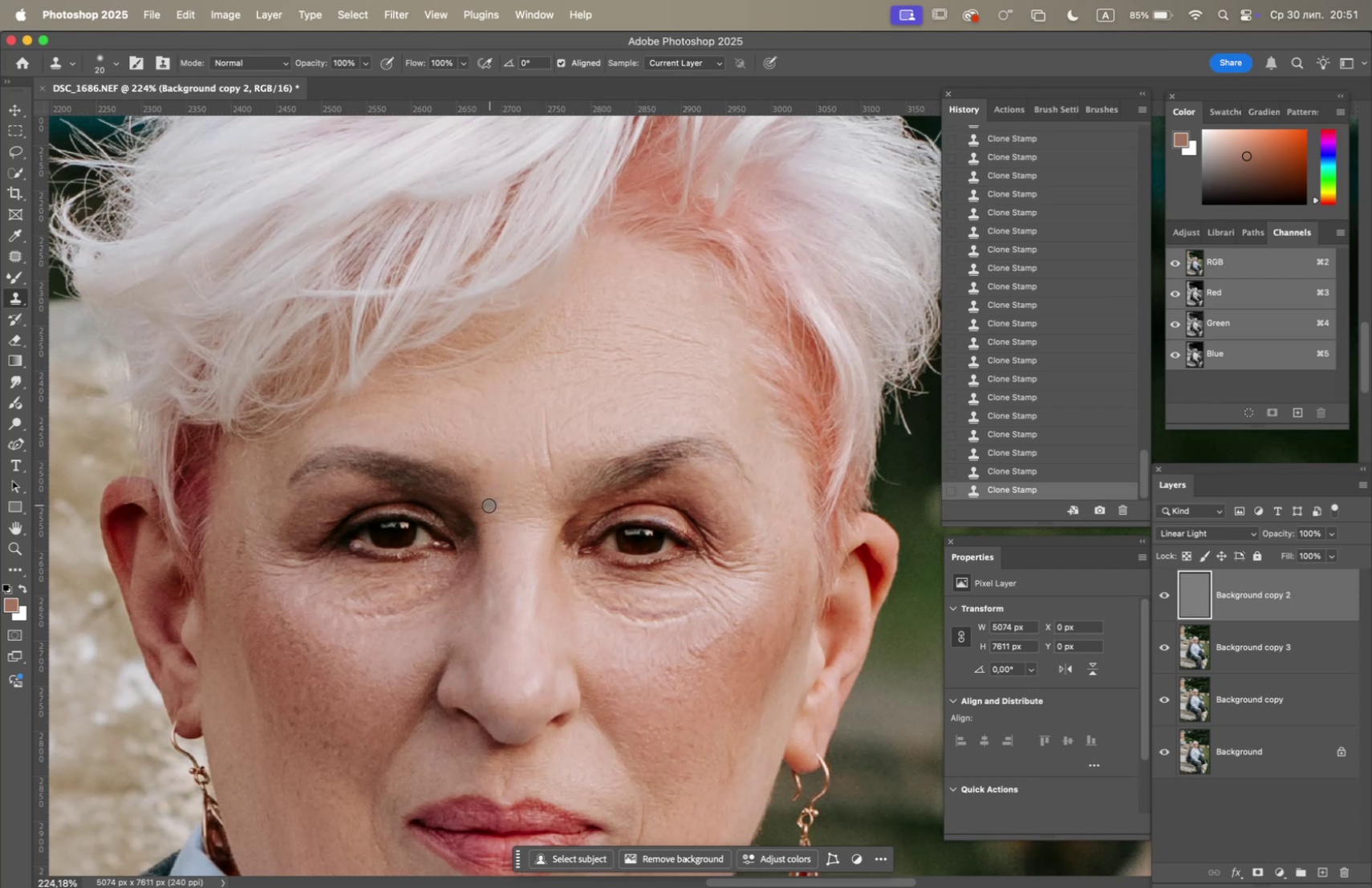 
triple_click([486, 505])
 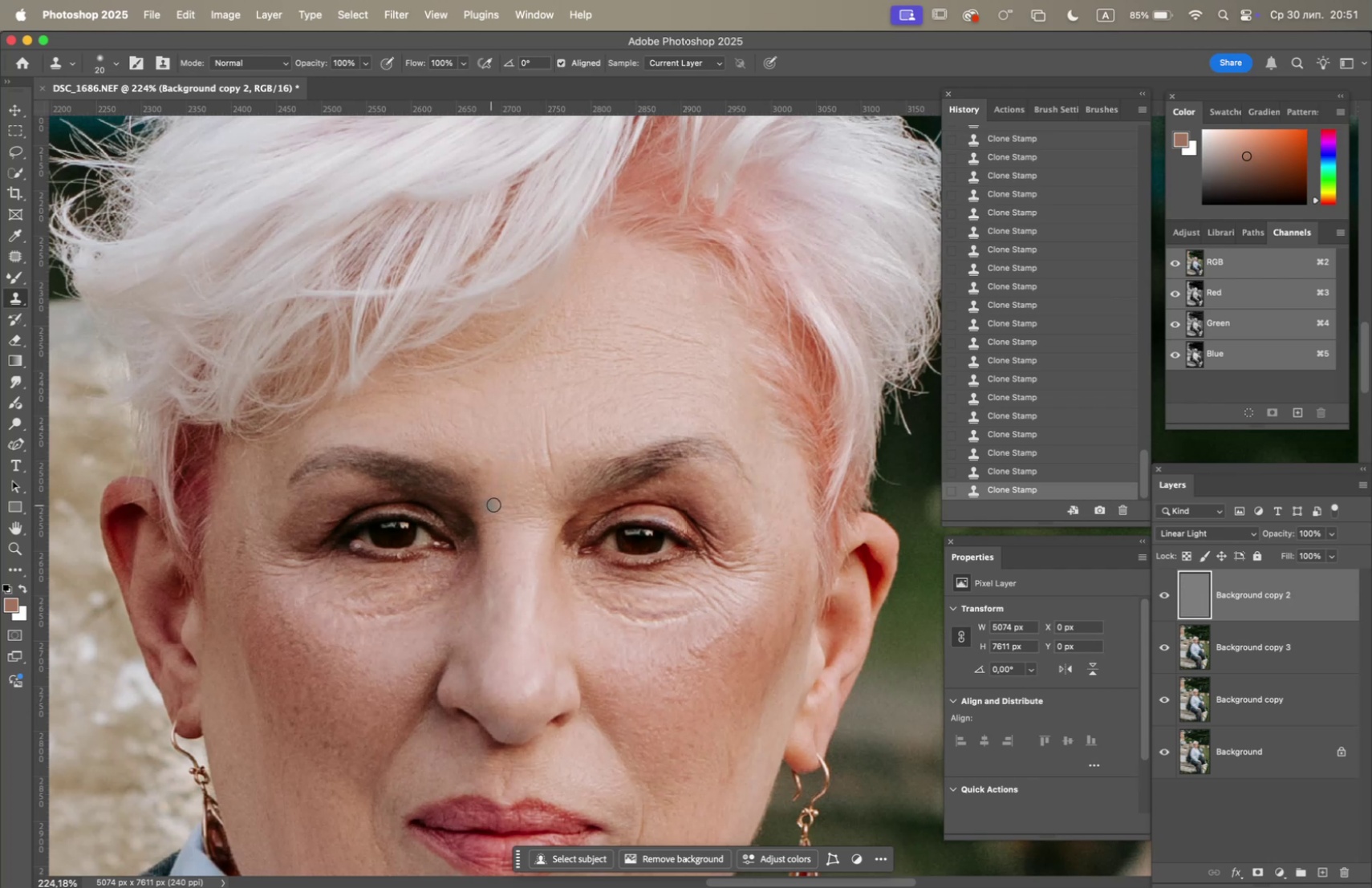 
hold_key(key=OptionLeft, duration=0.4)
left_click([516, 508])
 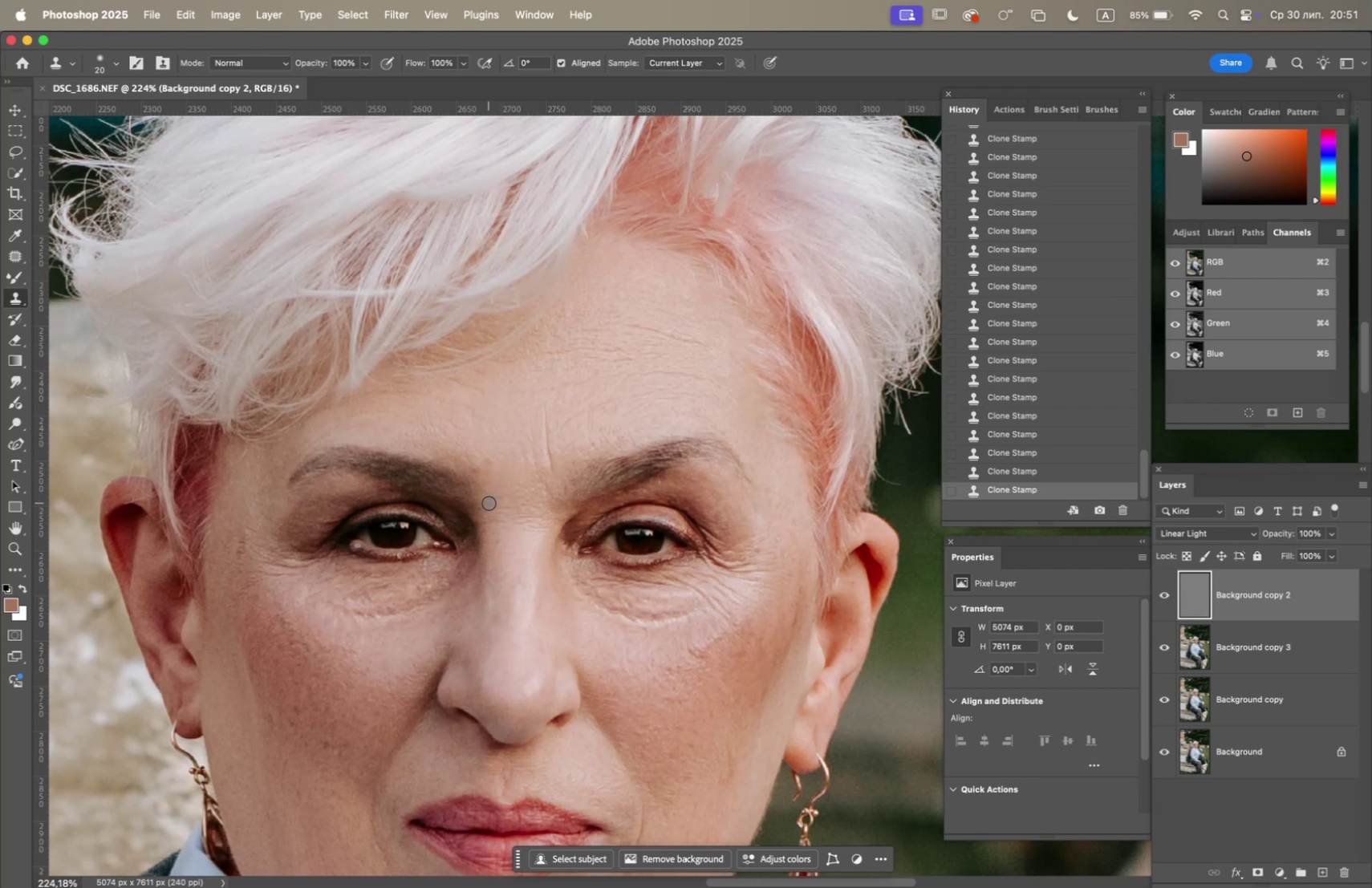 
hold_key(key=OptionLeft, duration=0.42)
left_click([494, 479])
 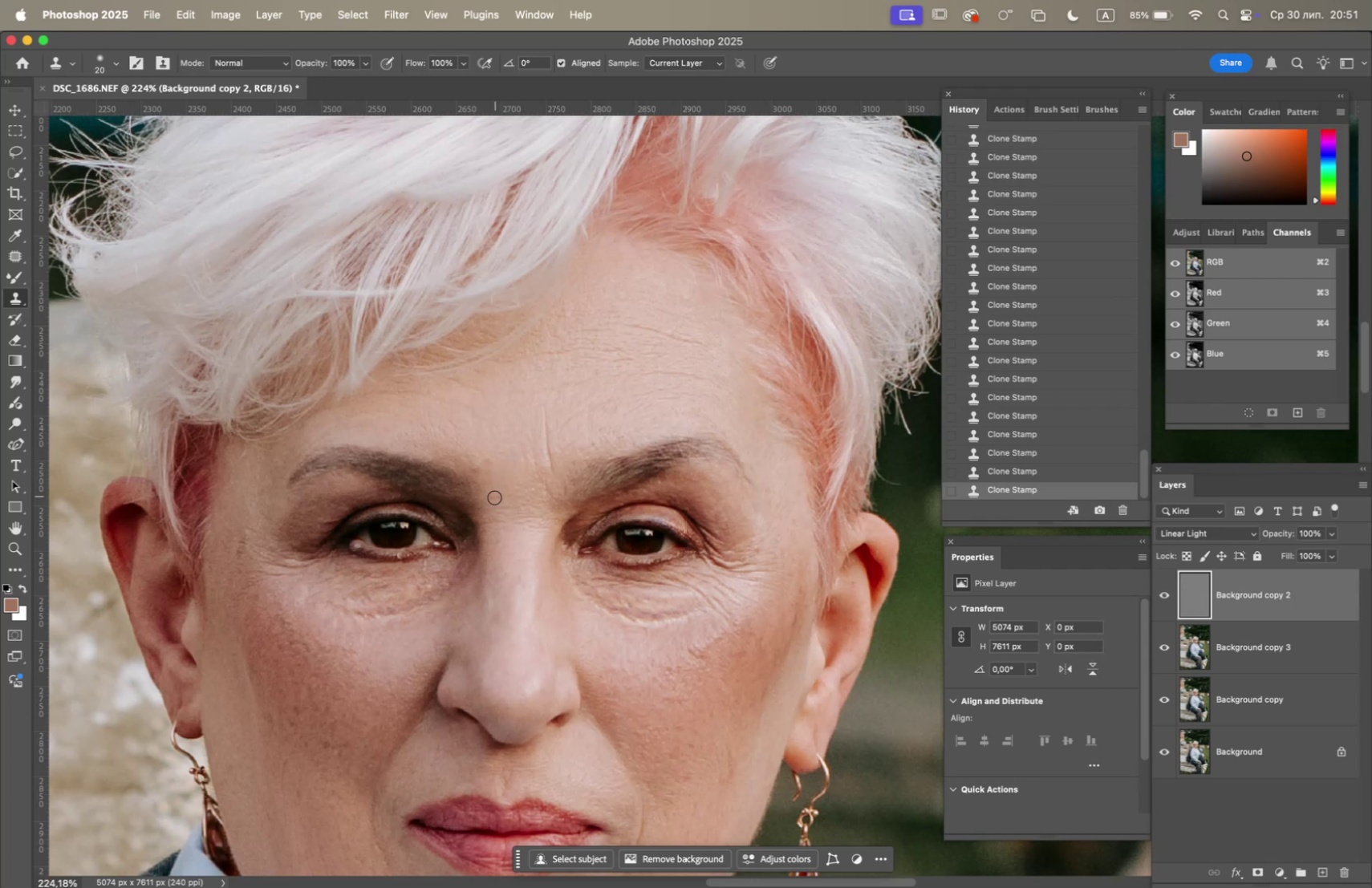 
triple_click([493, 497])
 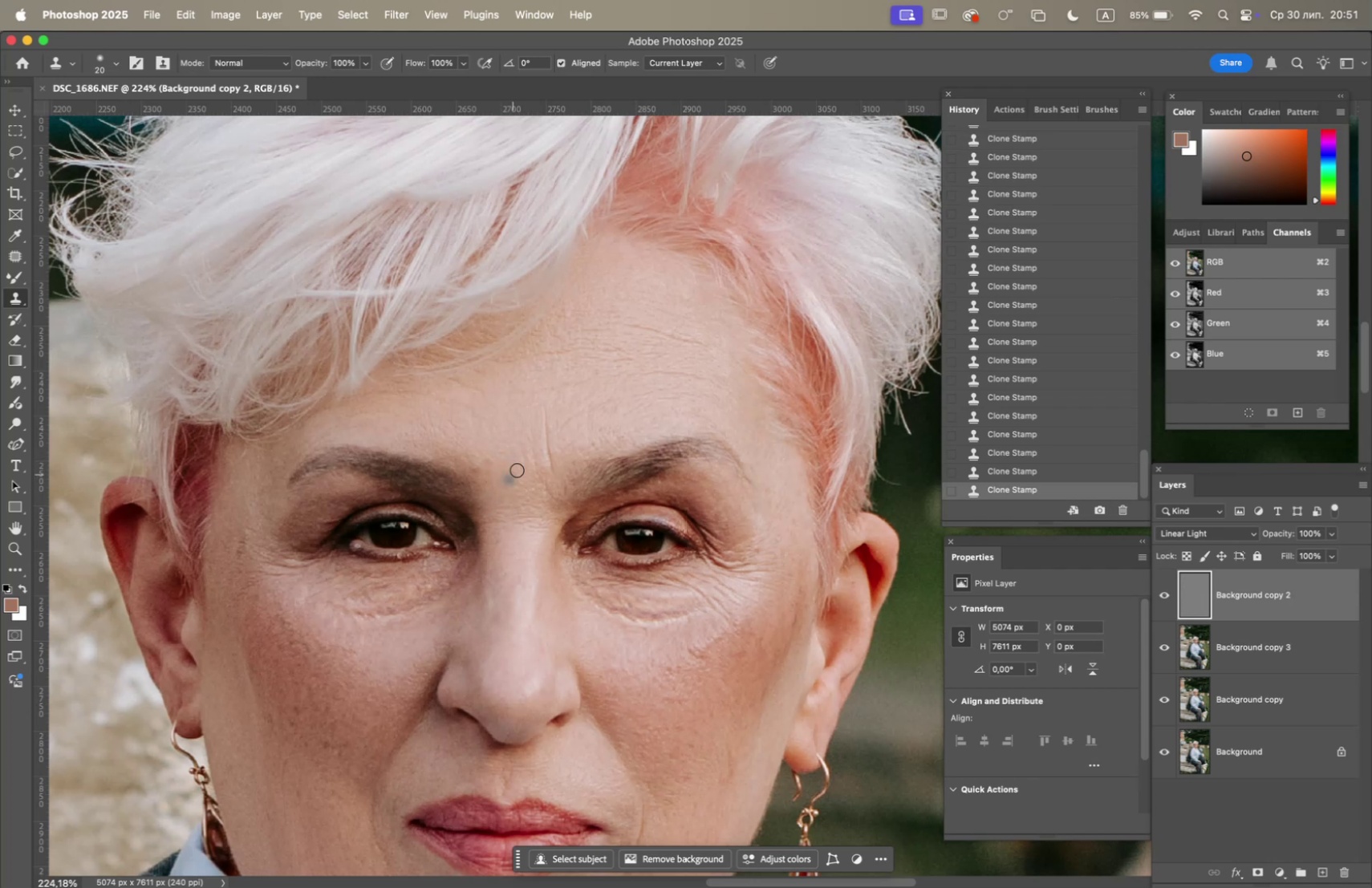 
hold_key(key=OptionLeft, duration=0.8)
left_click([472, 446])
 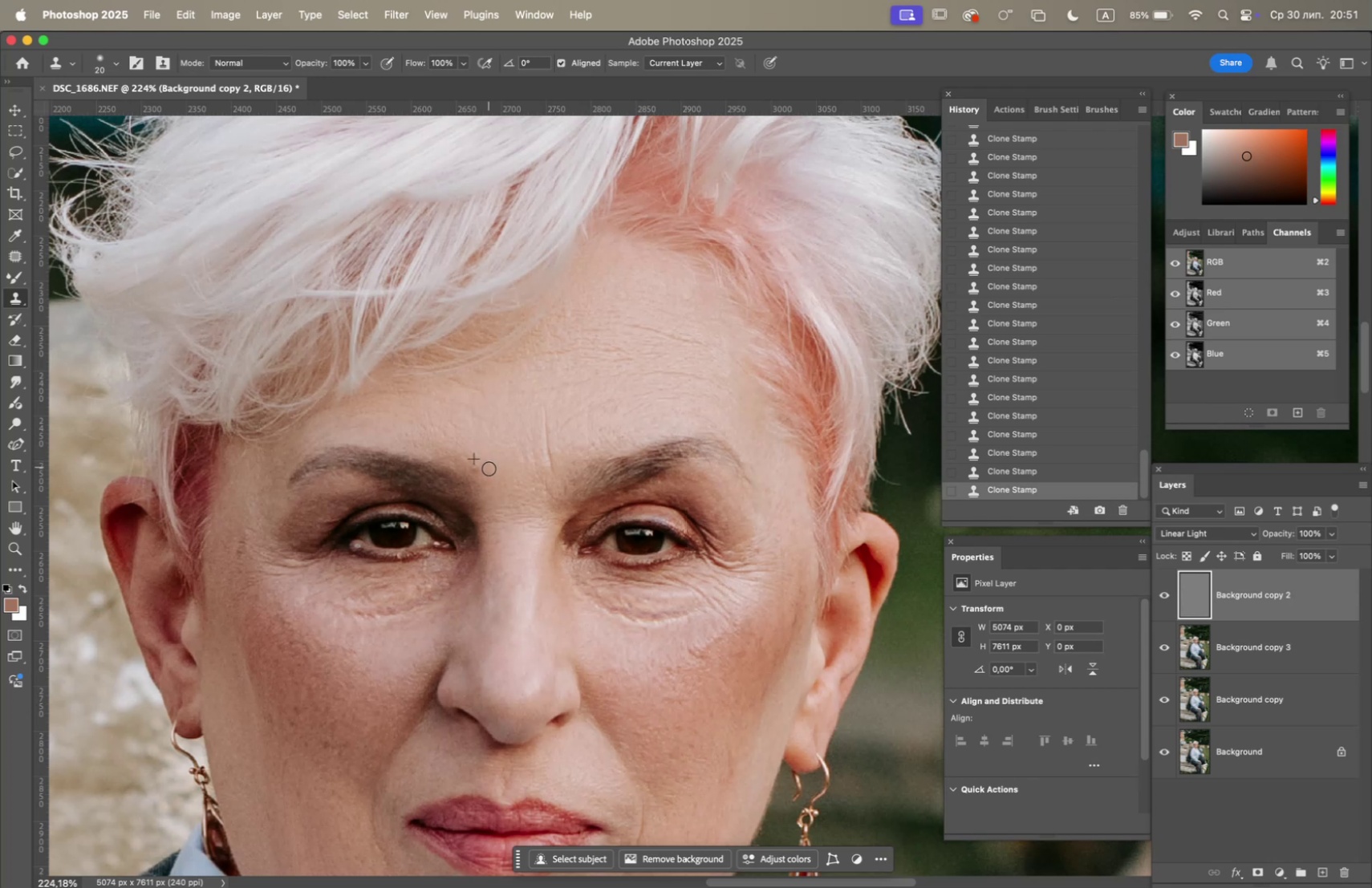 
hold_key(key=OptionLeft, duration=0.4)
triple_click([505, 470])
 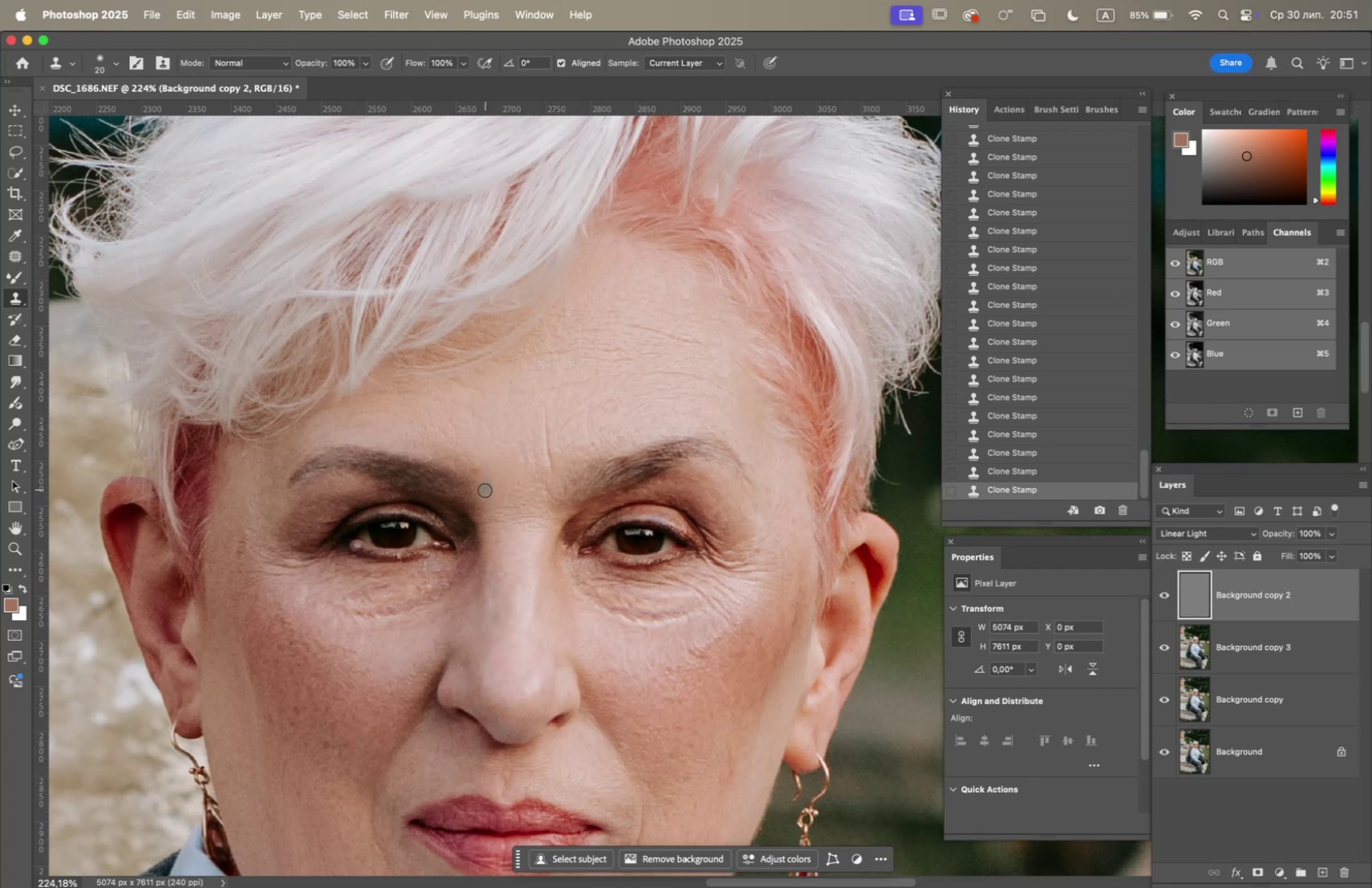 
hold_key(key=OptionLeft, duration=0.55)
left_click([489, 456])
 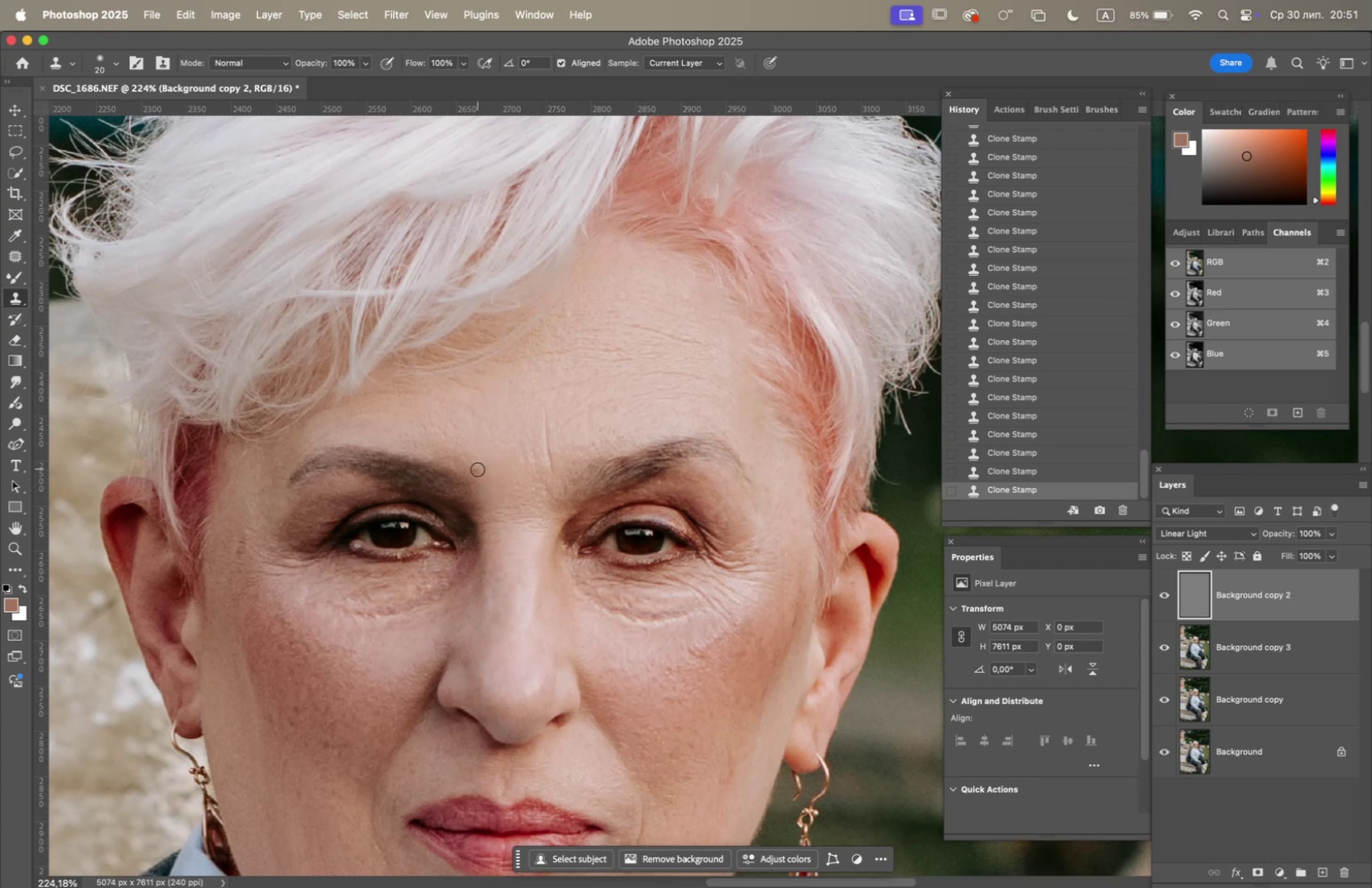 
double_click([476, 468])
 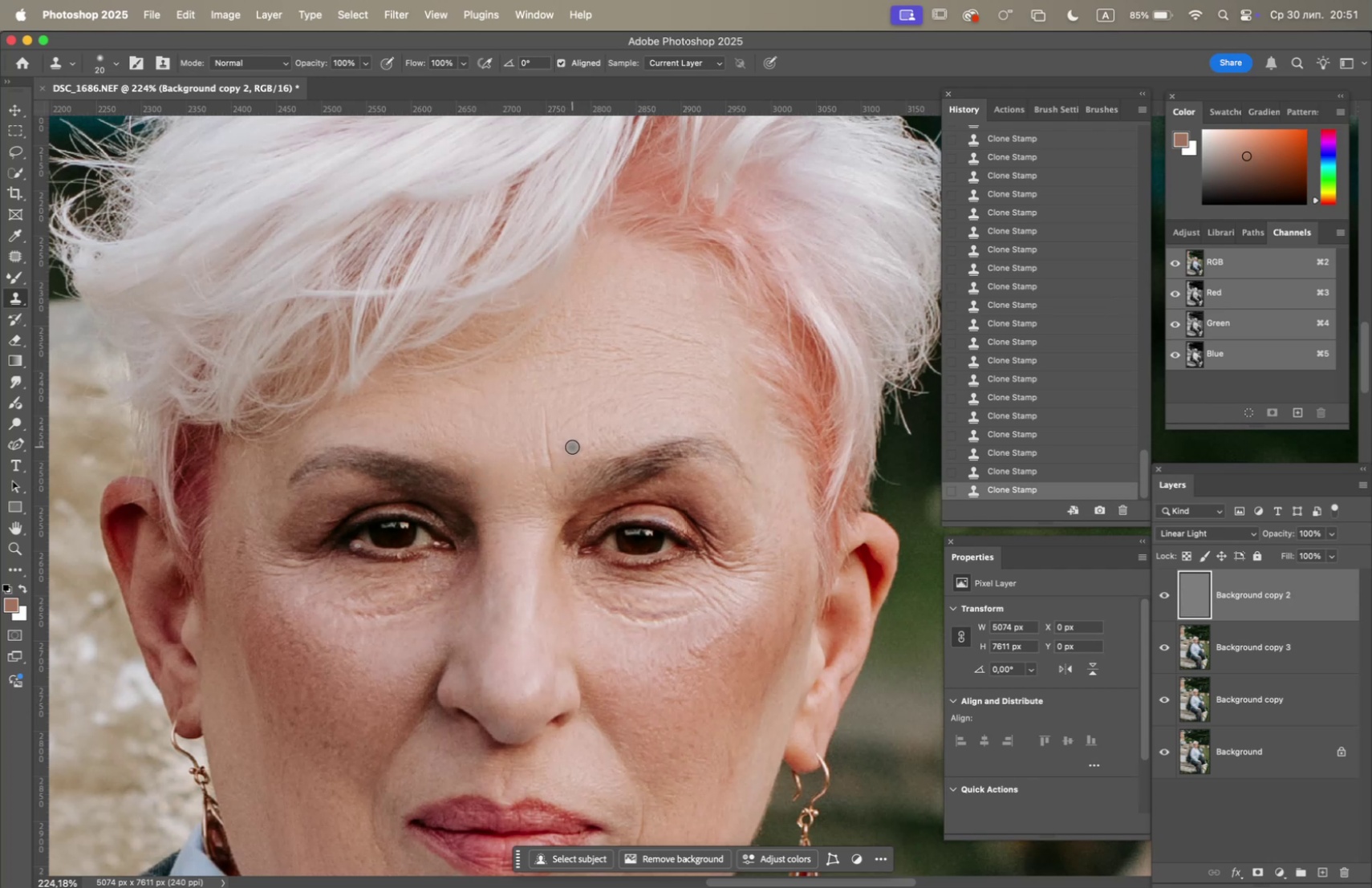 
wait(11.78)
 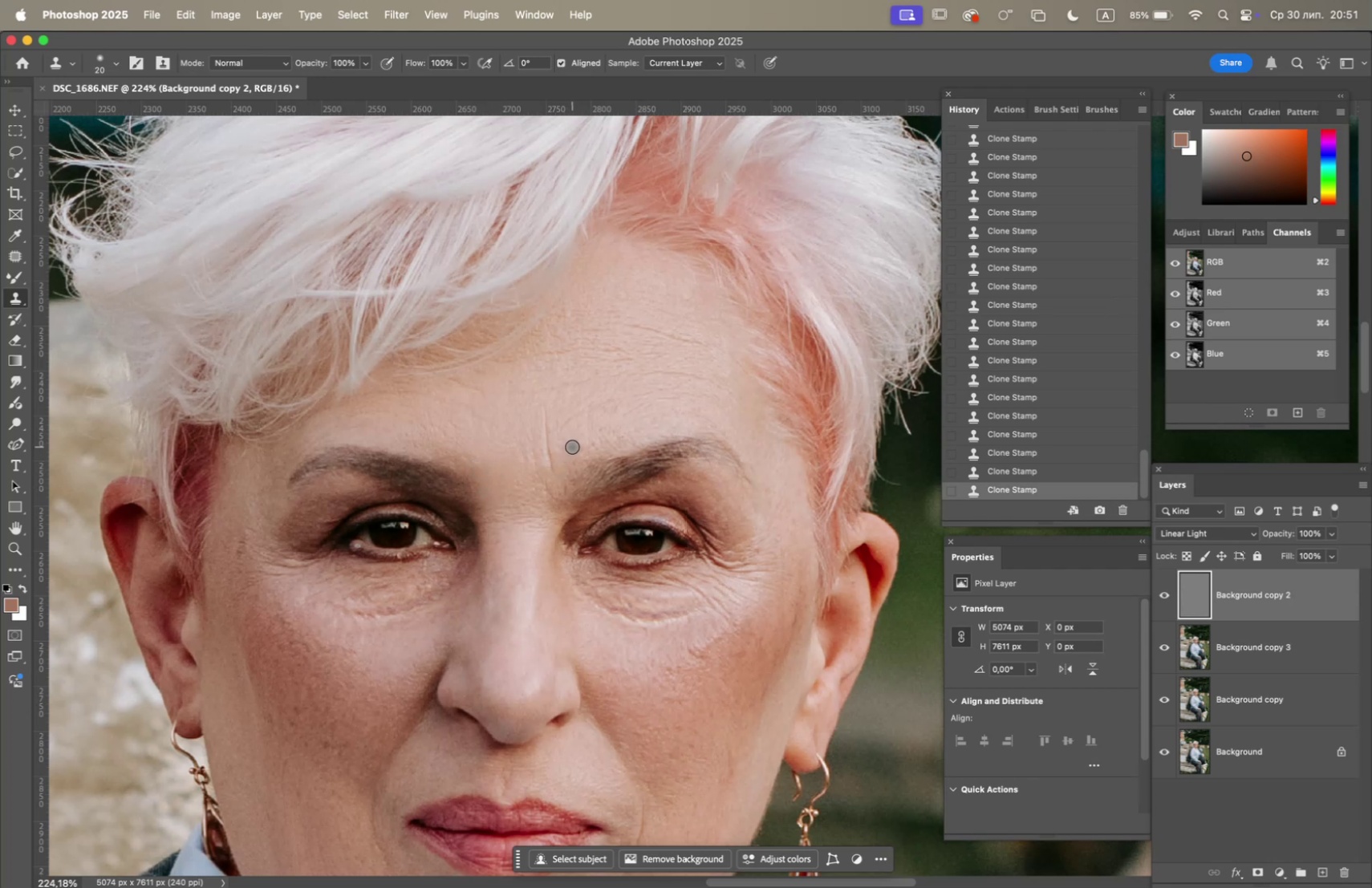 
hold_key(key=OptionLeft, duration=1.09)
left_click([577, 428])
 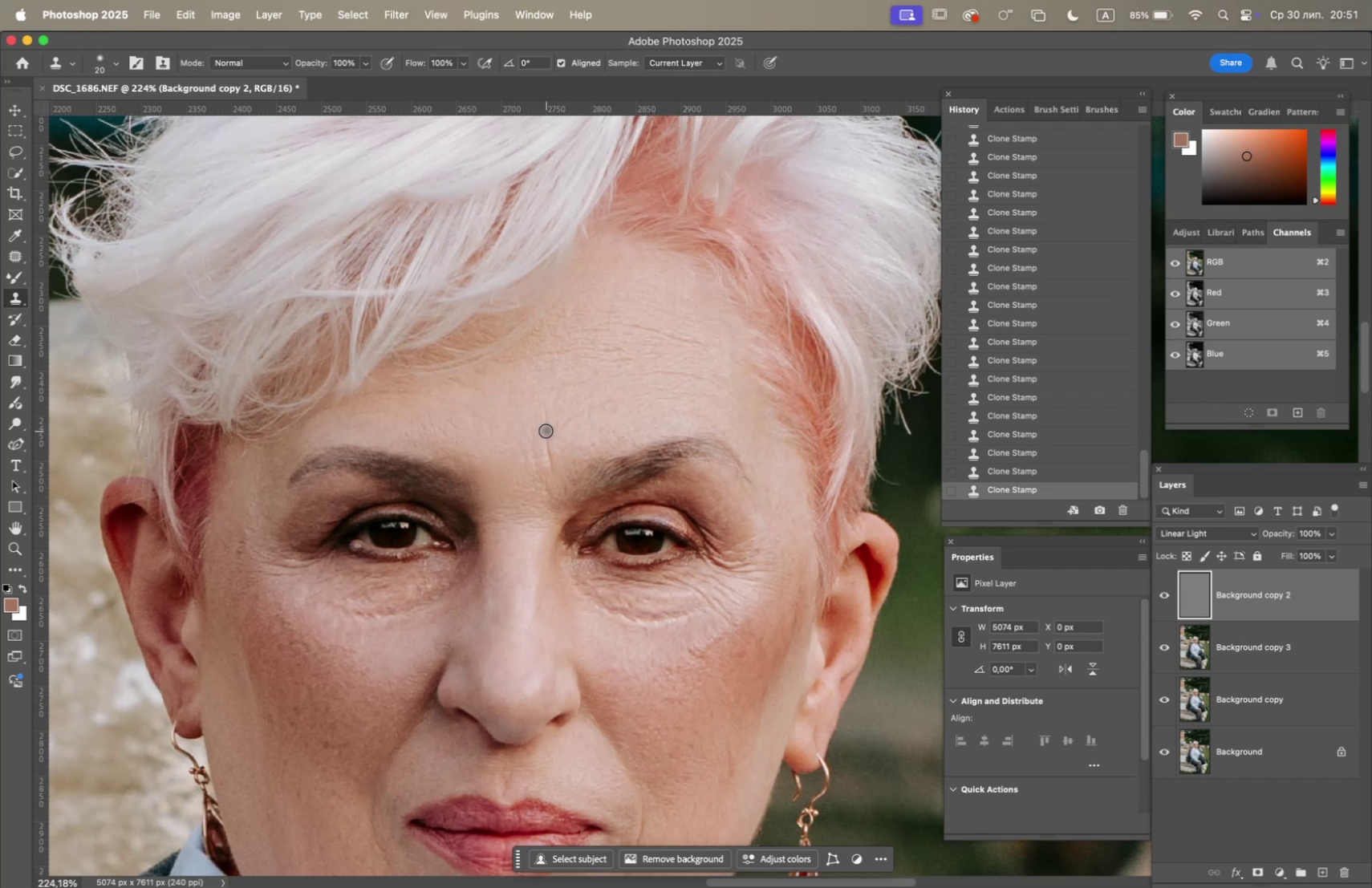 
double_click([546, 430])
 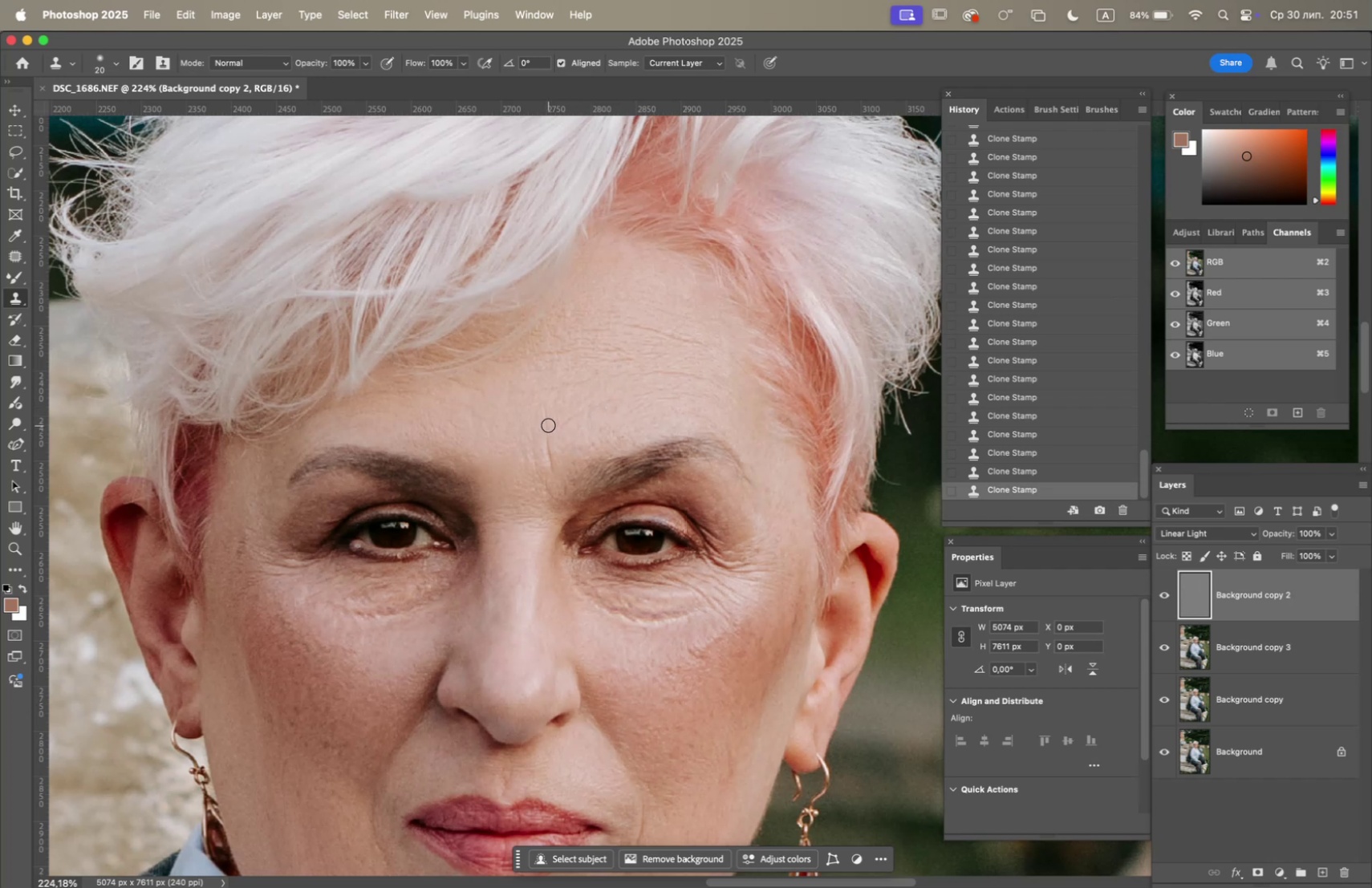 
triple_click([548, 424])
 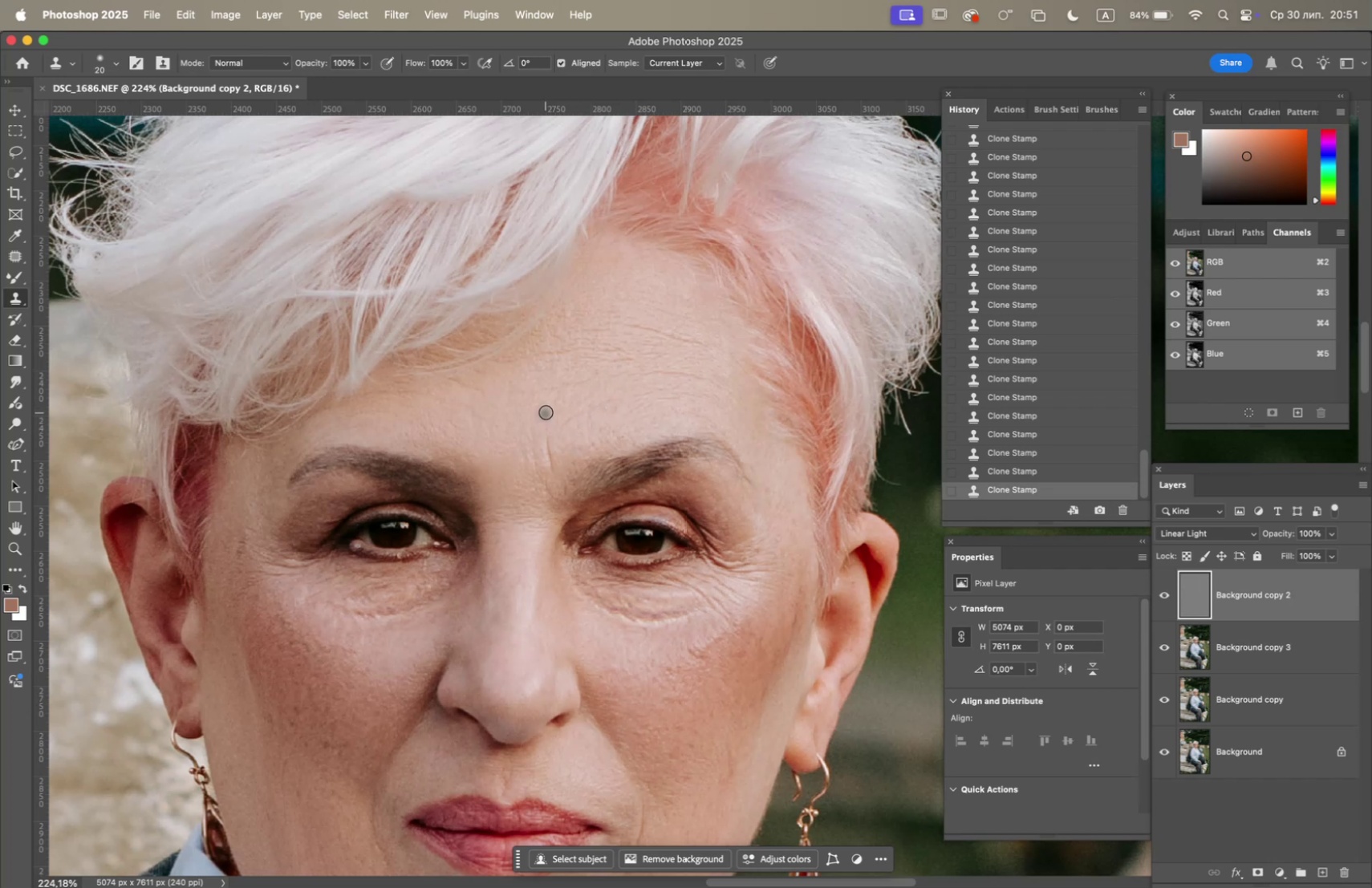 
hold_key(key=OptionLeft, duration=0.47)
 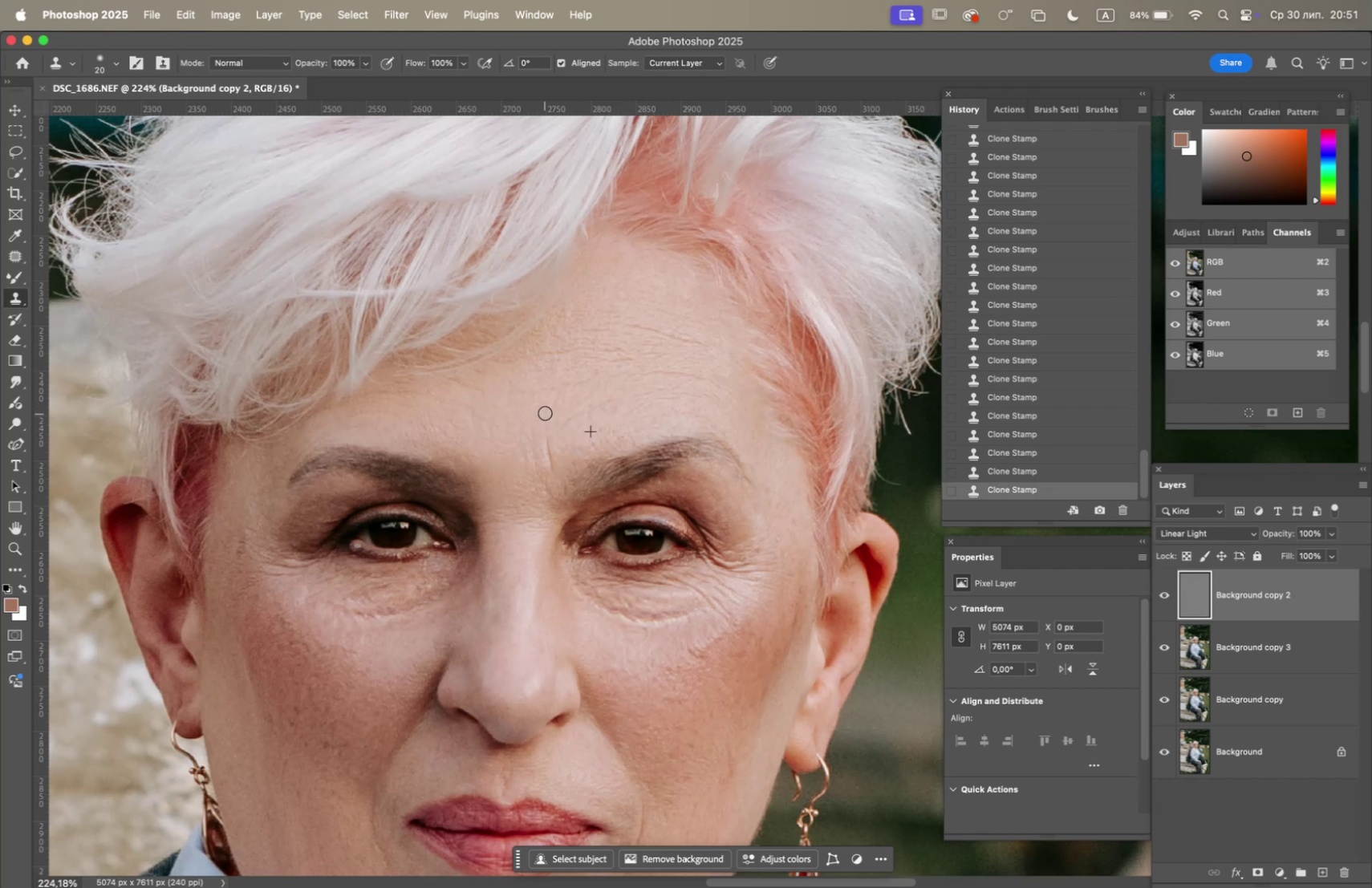 
hold_key(key=OptionLeft, duration=0.58)
left_click([584, 431])
 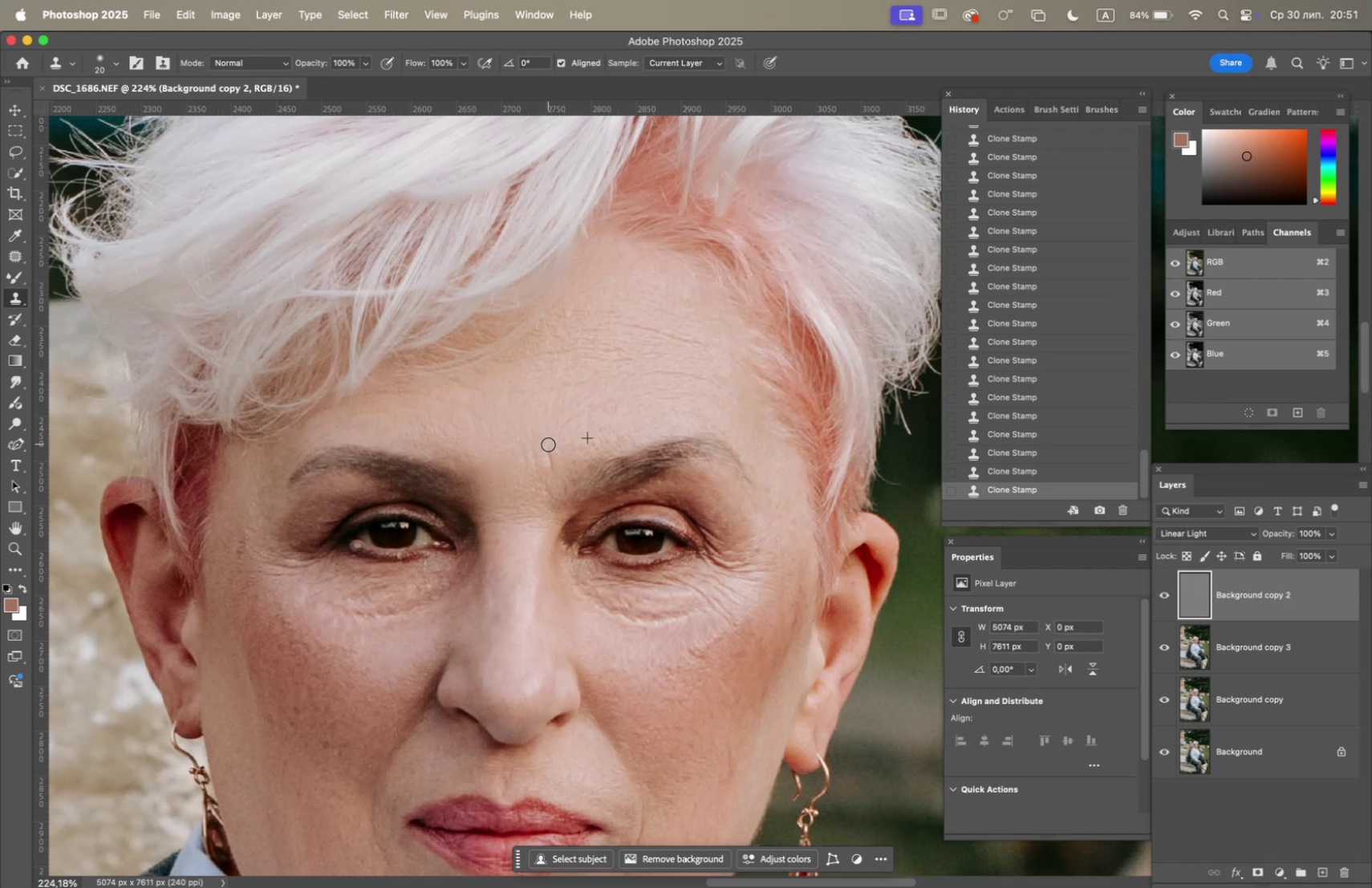 
hold_key(key=OptionLeft, duration=0.48)
 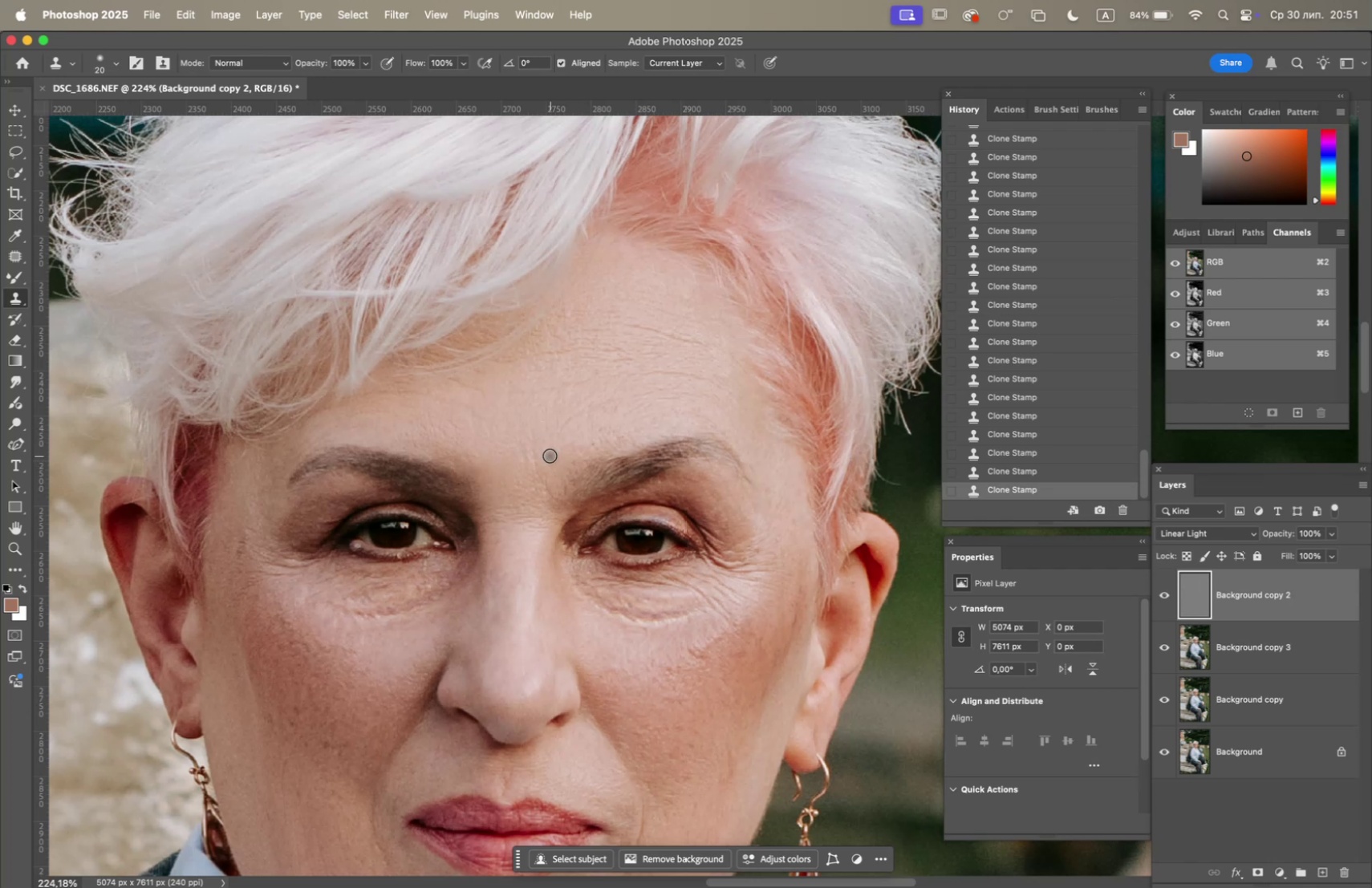 
hold_key(key=OptionLeft, duration=0.73)
 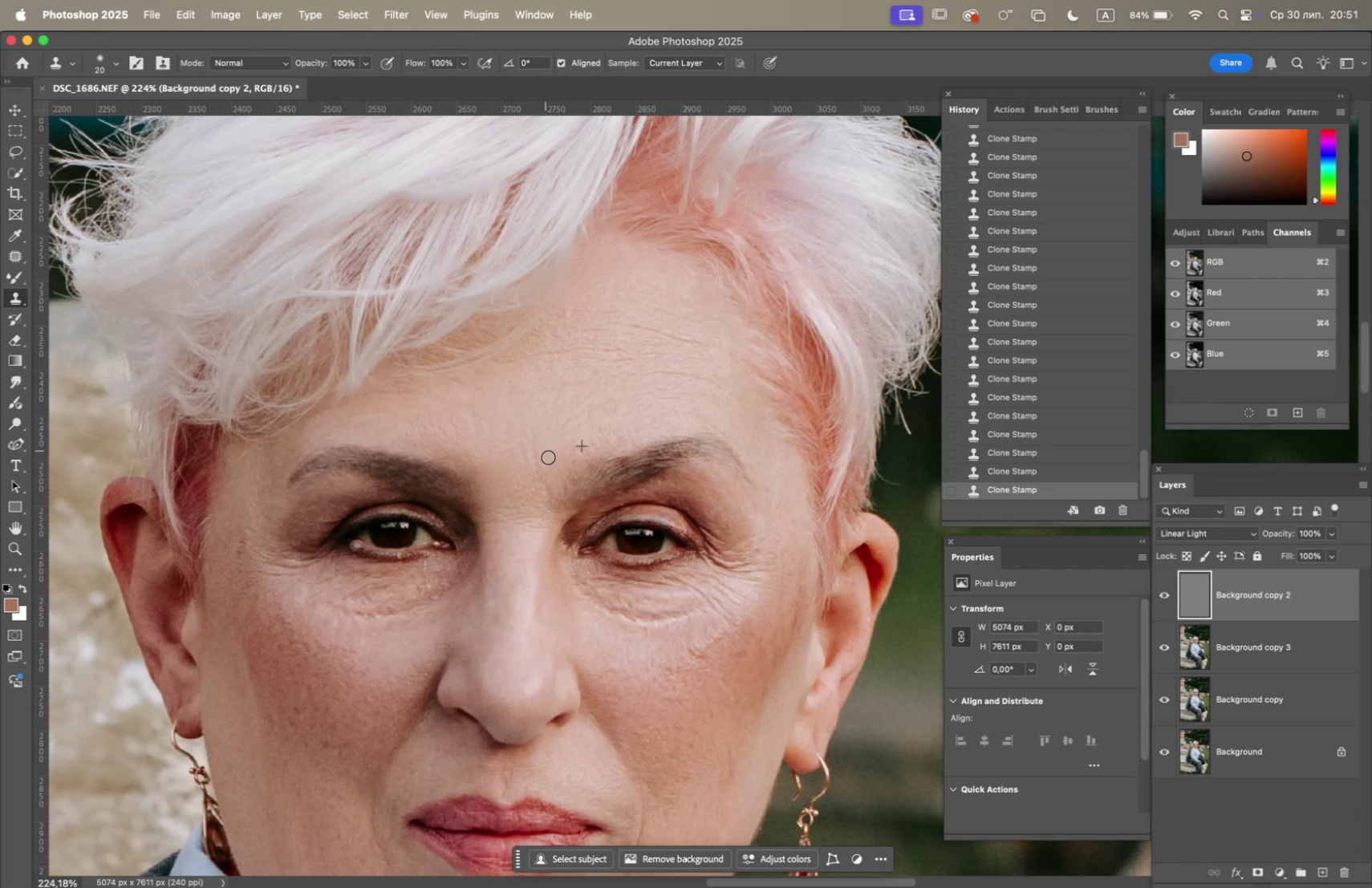 
hold_key(key=OptionLeft, duration=1.75)
 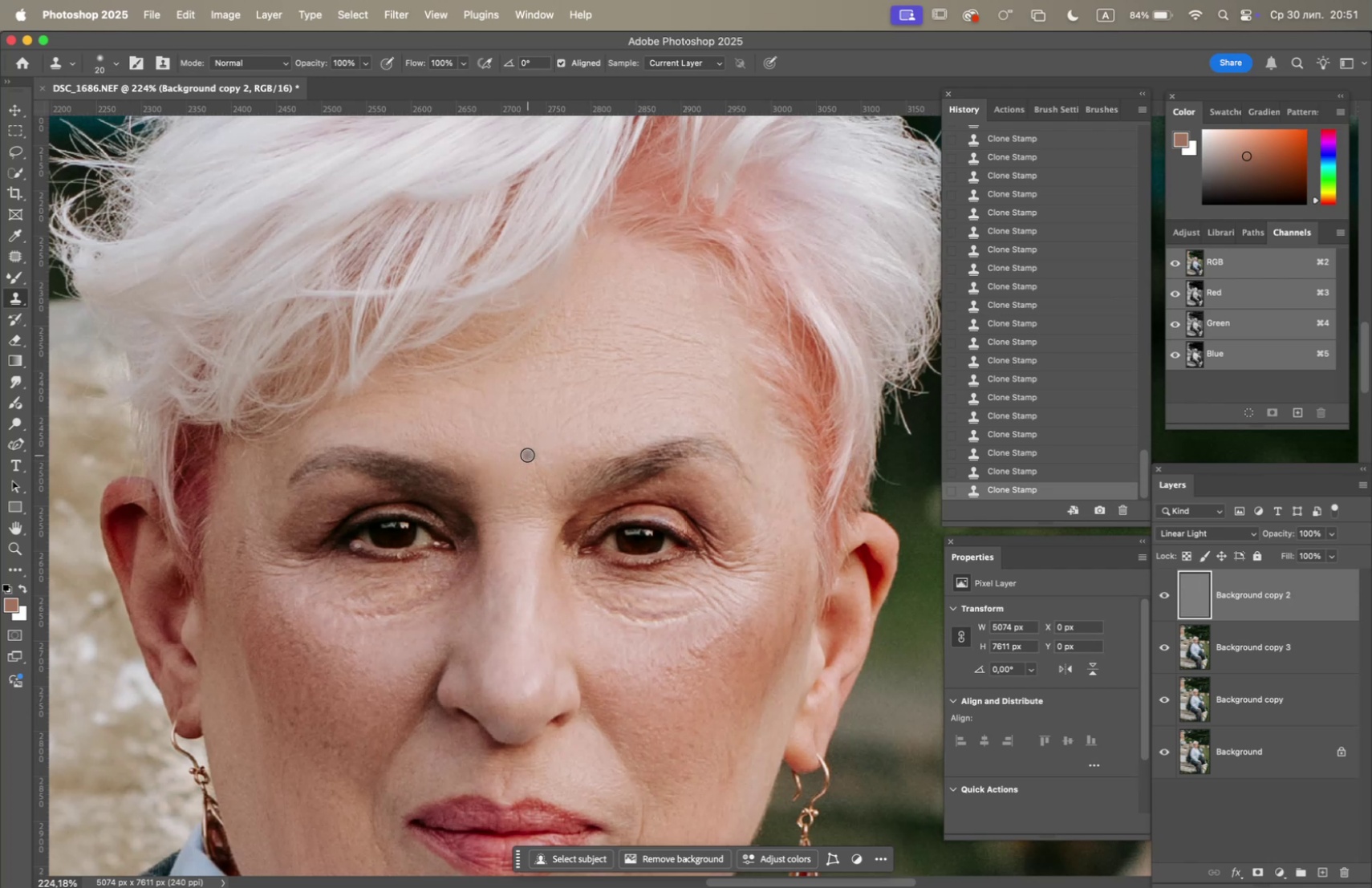 
left_click_drag(start_coordinate=[527, 455], to_coordinate=[526, 461])
 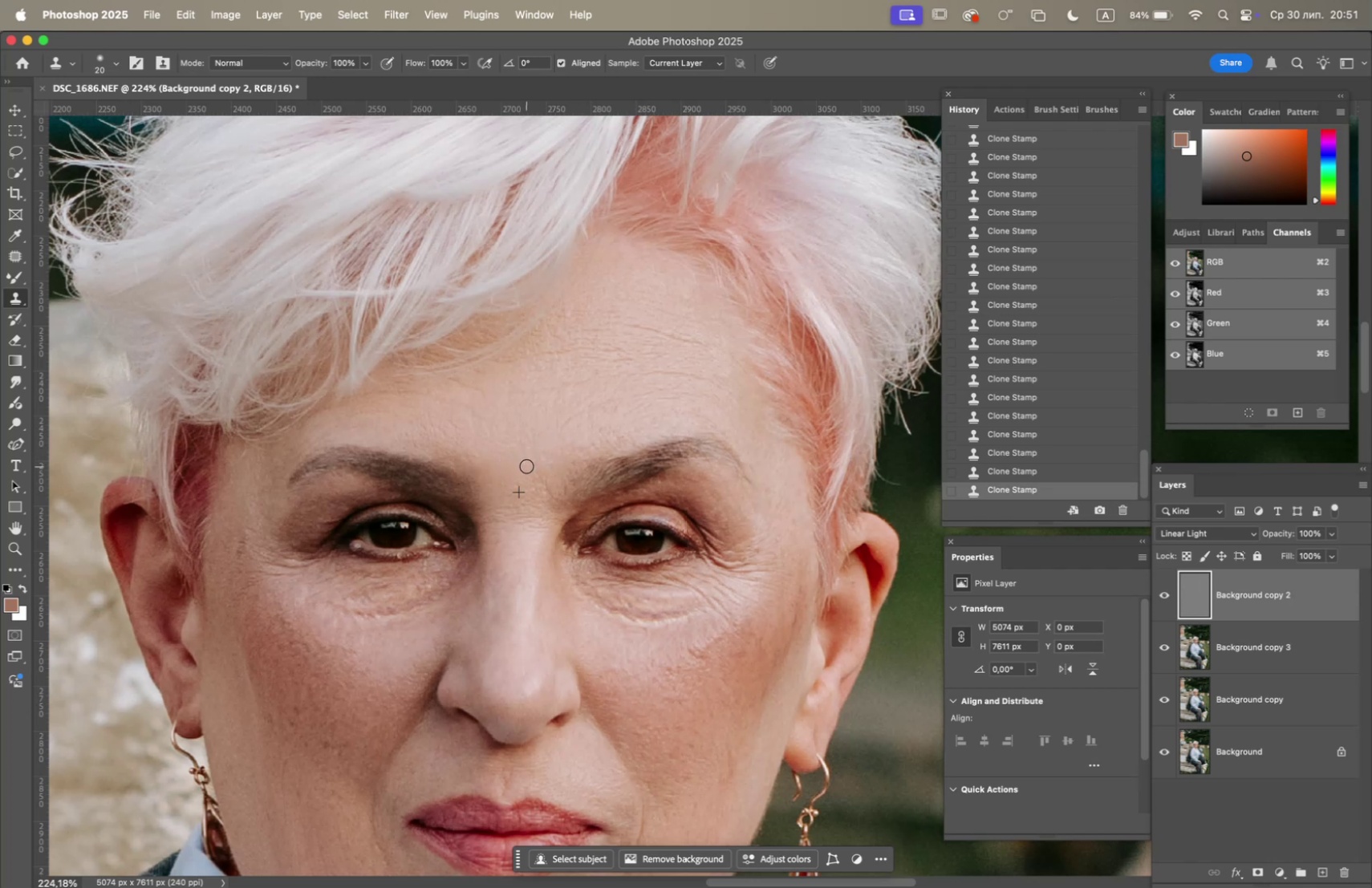 
hold_key(key=OptionLeft, duration=1.35)
left_click([442, 434])
 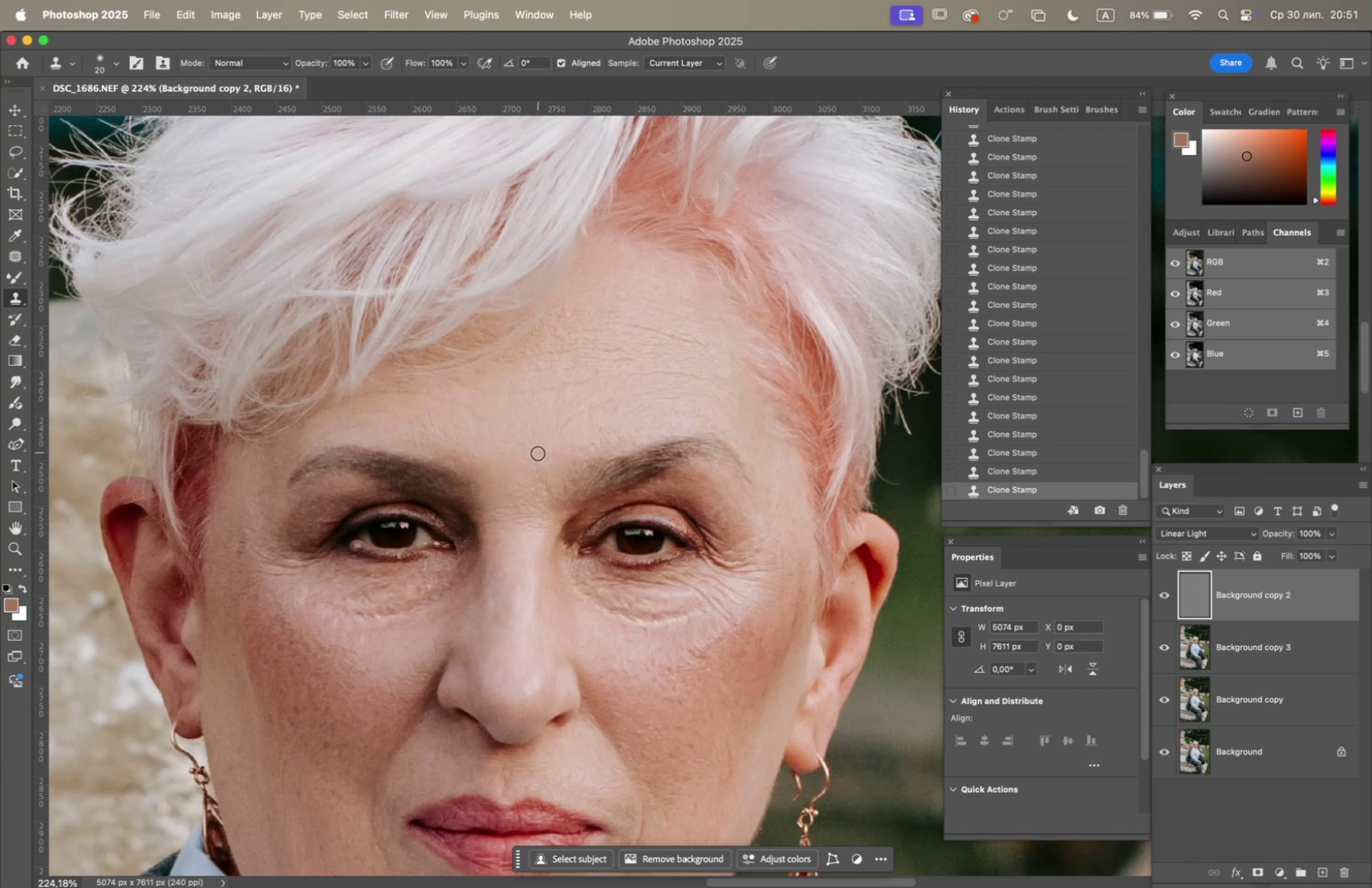 
hold_key(key=OptionLeft, duration=0.56)
left_click([499, 462])
 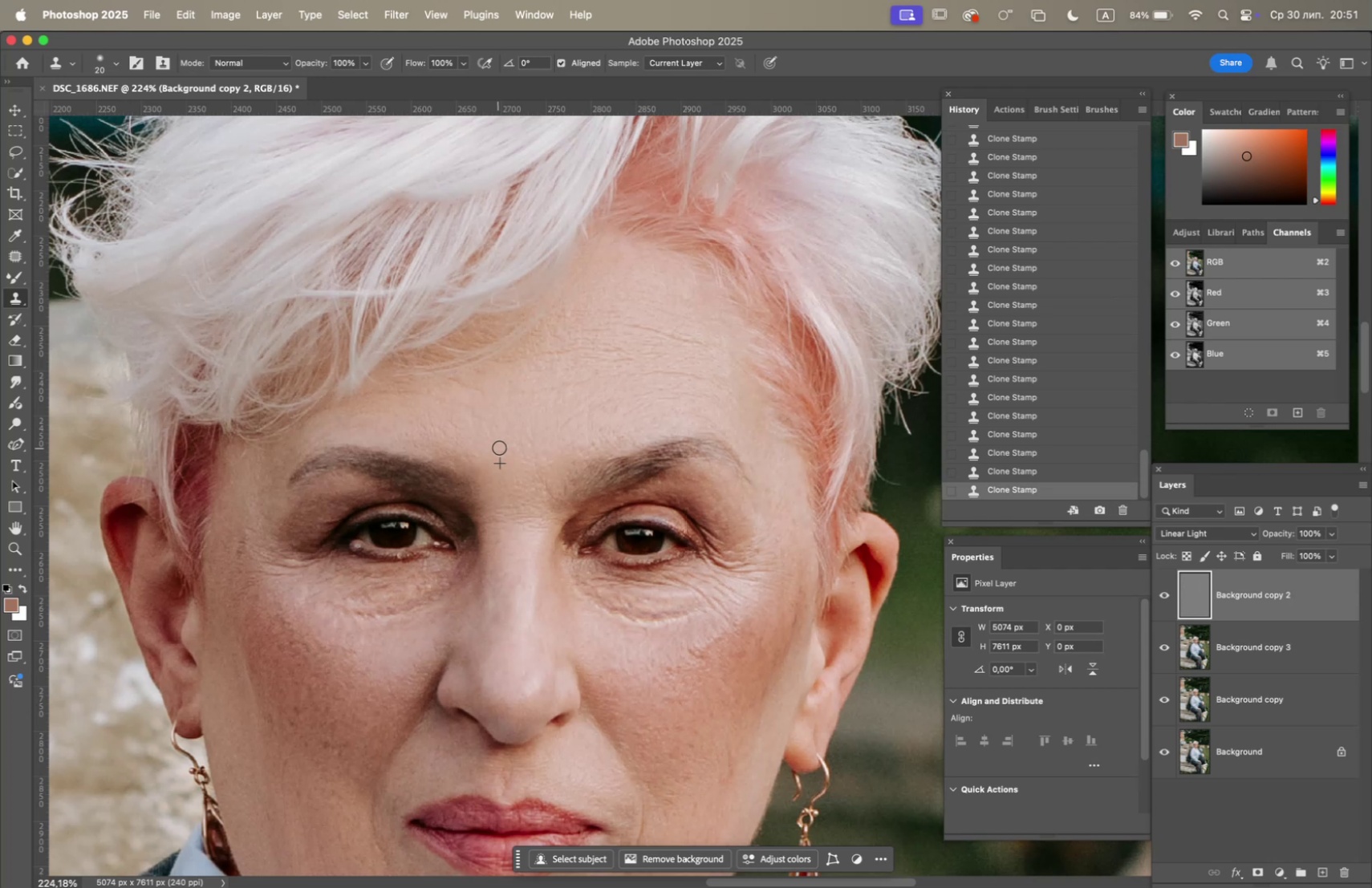 
triple_click([508, 447])
 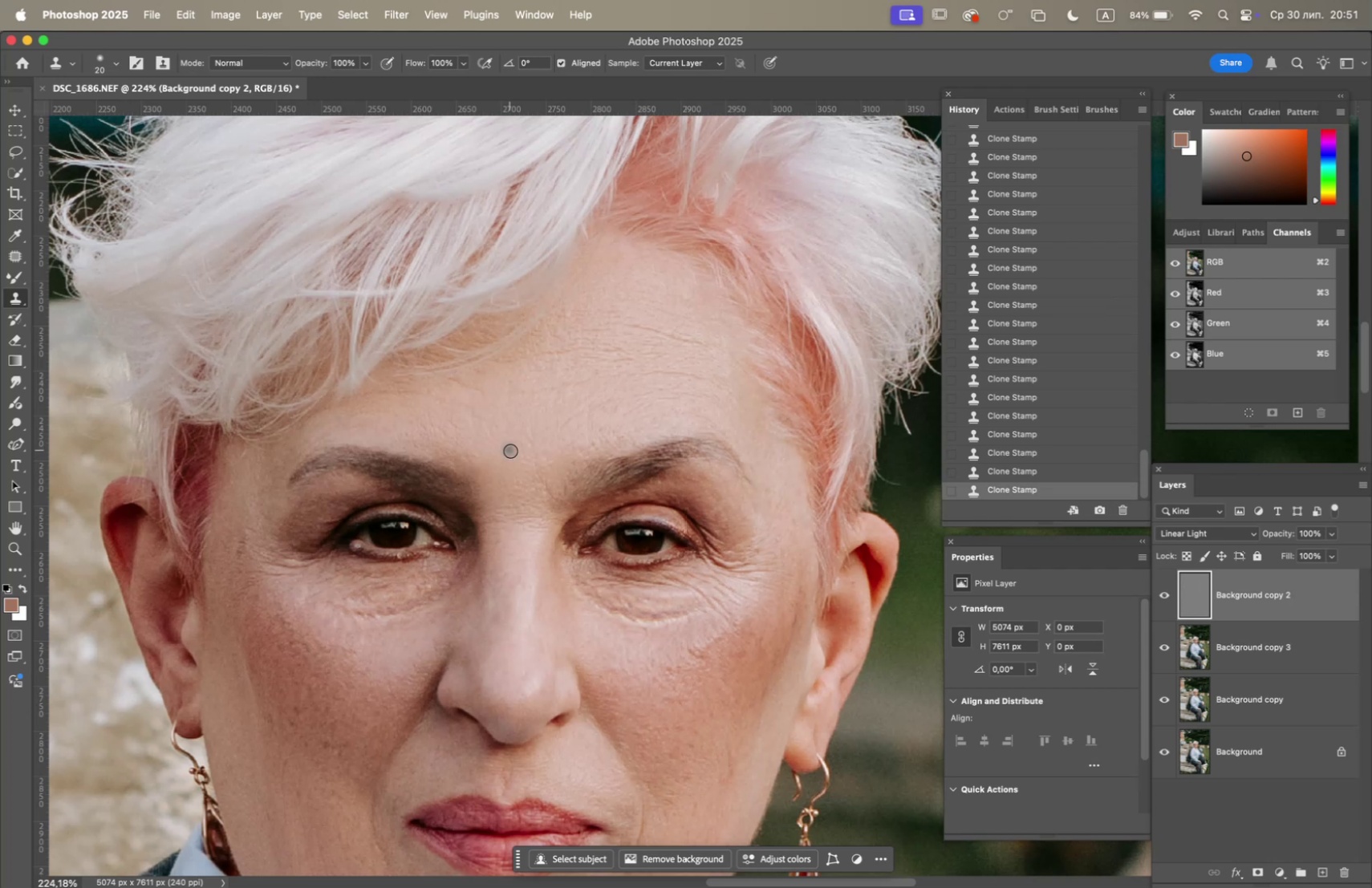 
hold_key(key=OptionLeft, duration=0.96)
left_click([560, 444])
 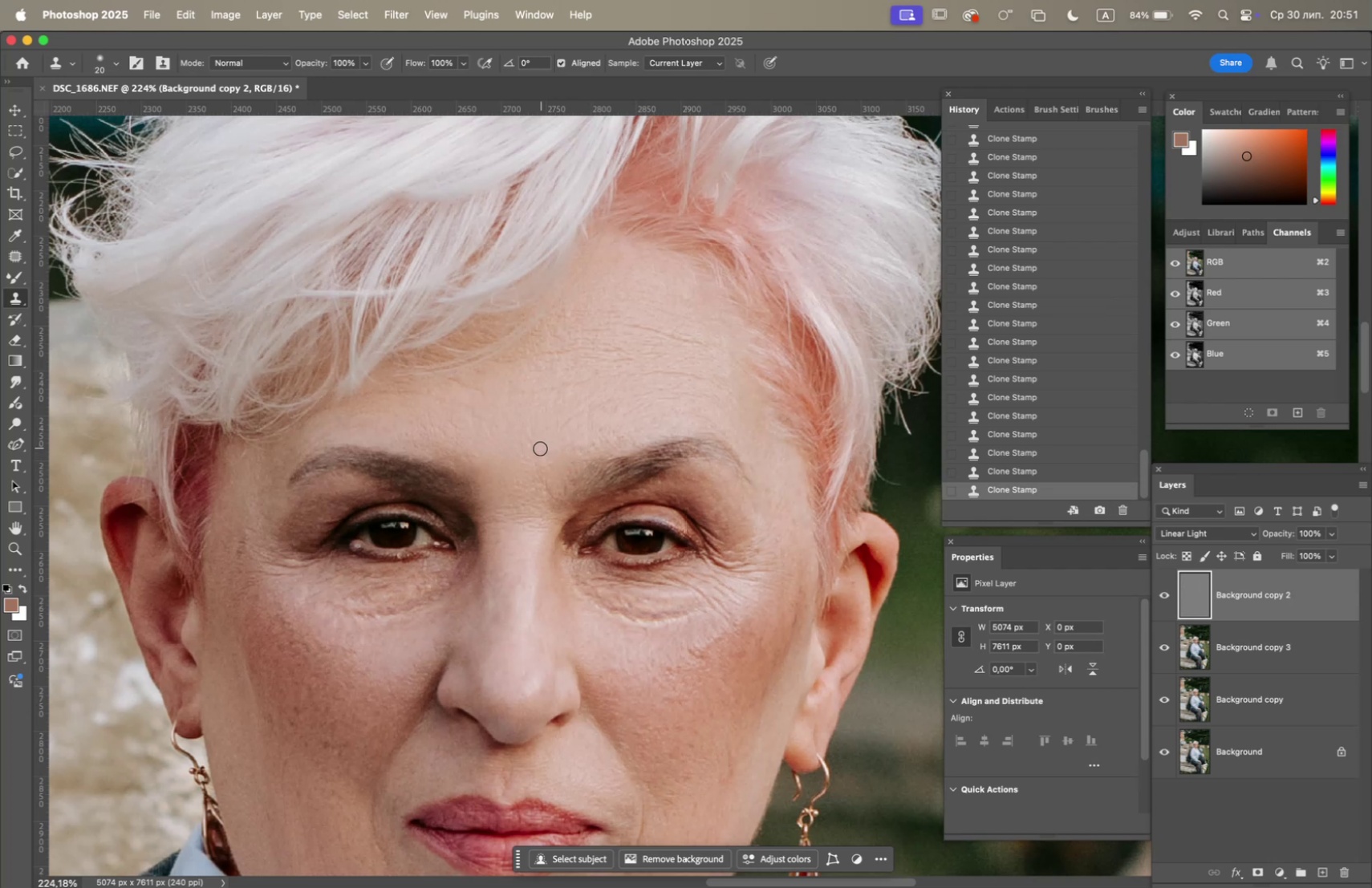 
left_click_drag(start_coordinate=[539, 449], to_coordinate=[532, 455])
 